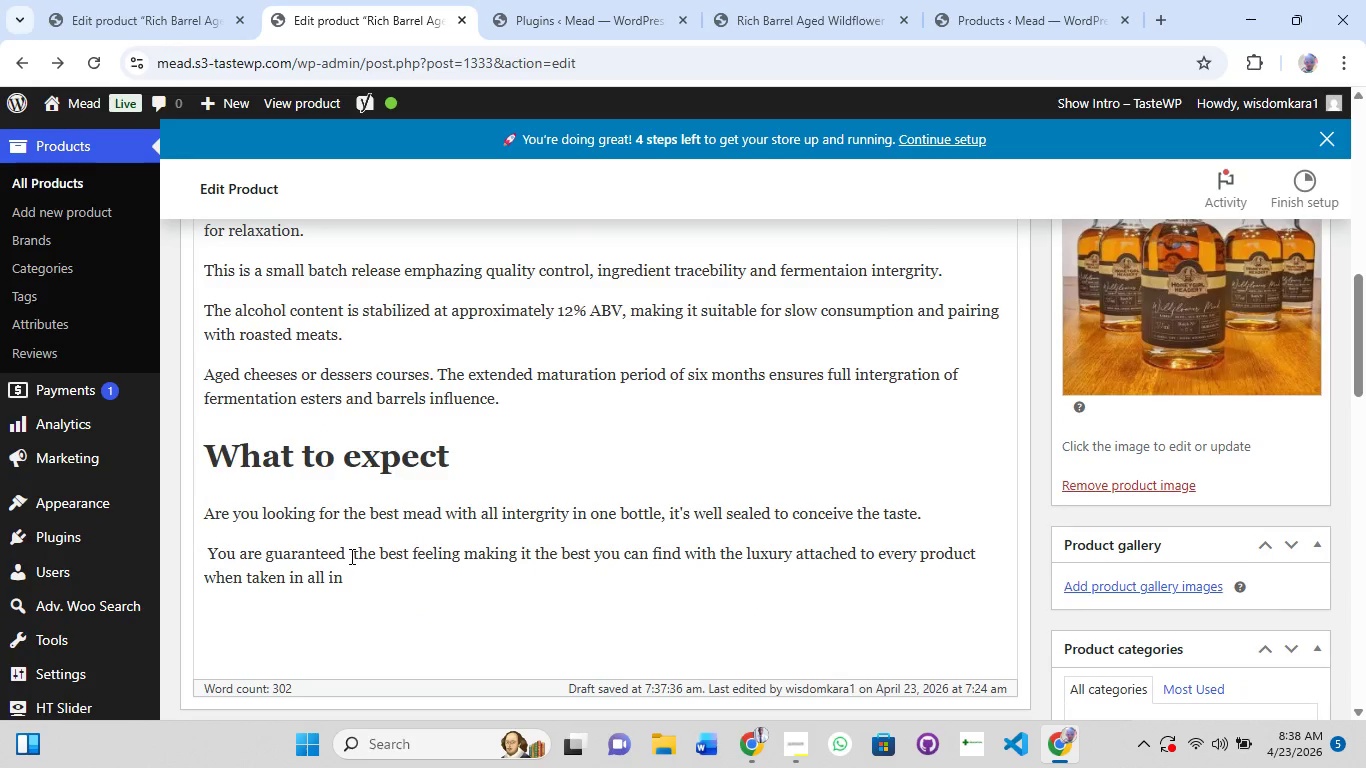 
key(Backspace)
 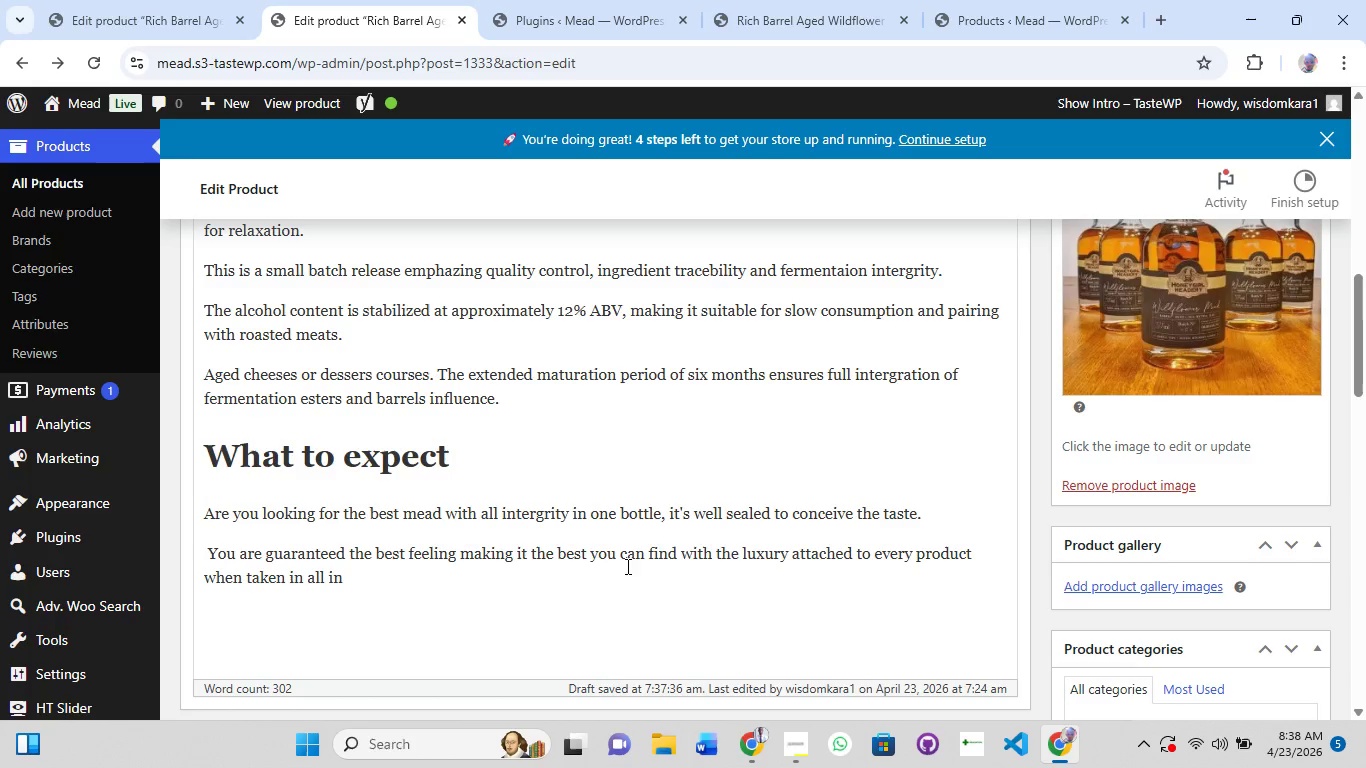 
left_click([348, 579])
 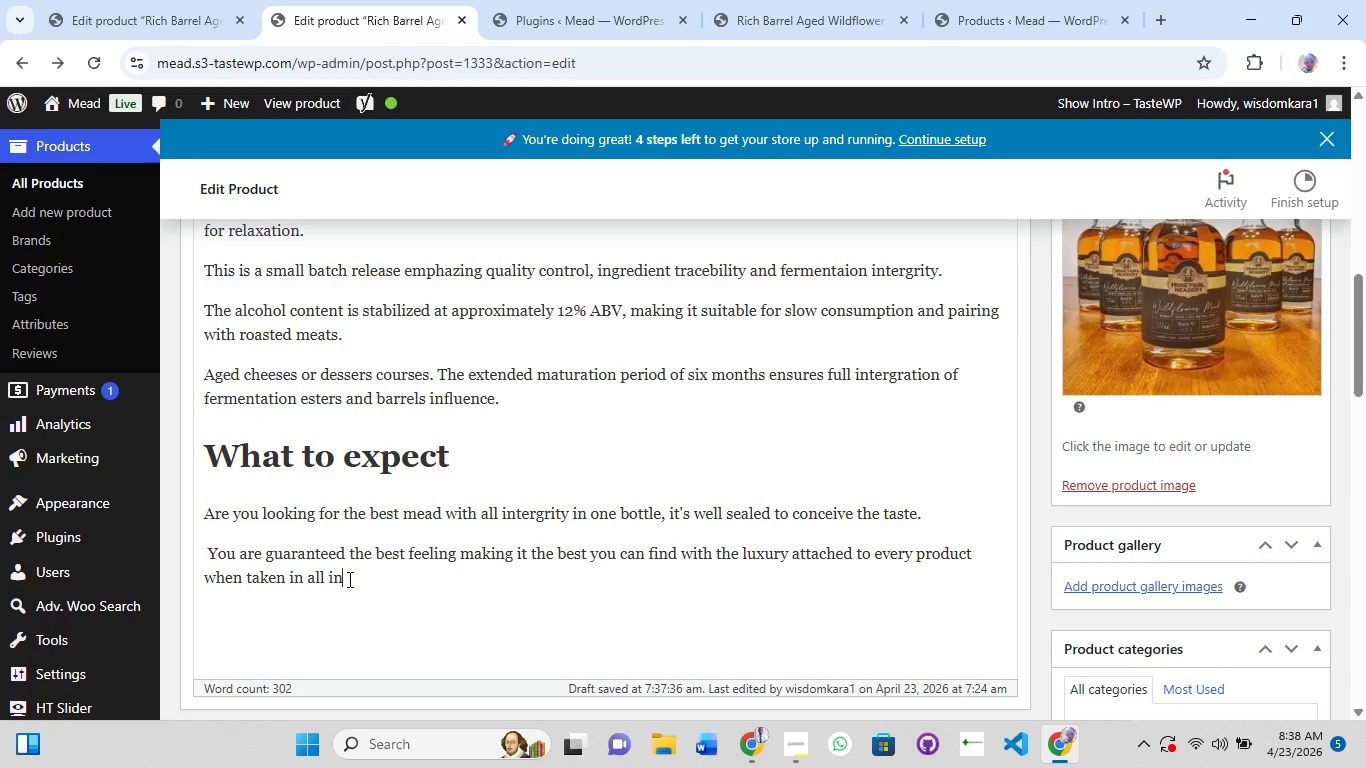 
scroll: coordinate [348, 579], scroll_direction: down, amount: 1.0
 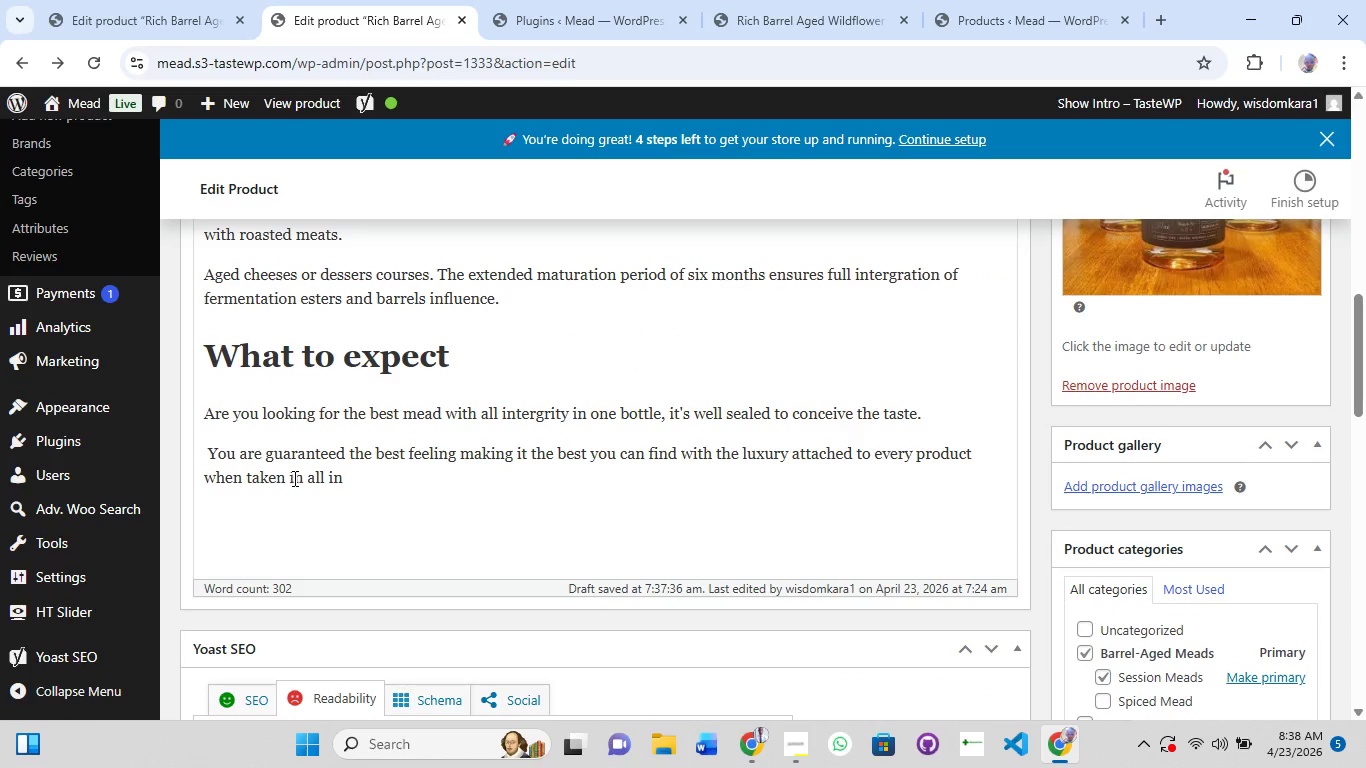 
wait(5.6)
 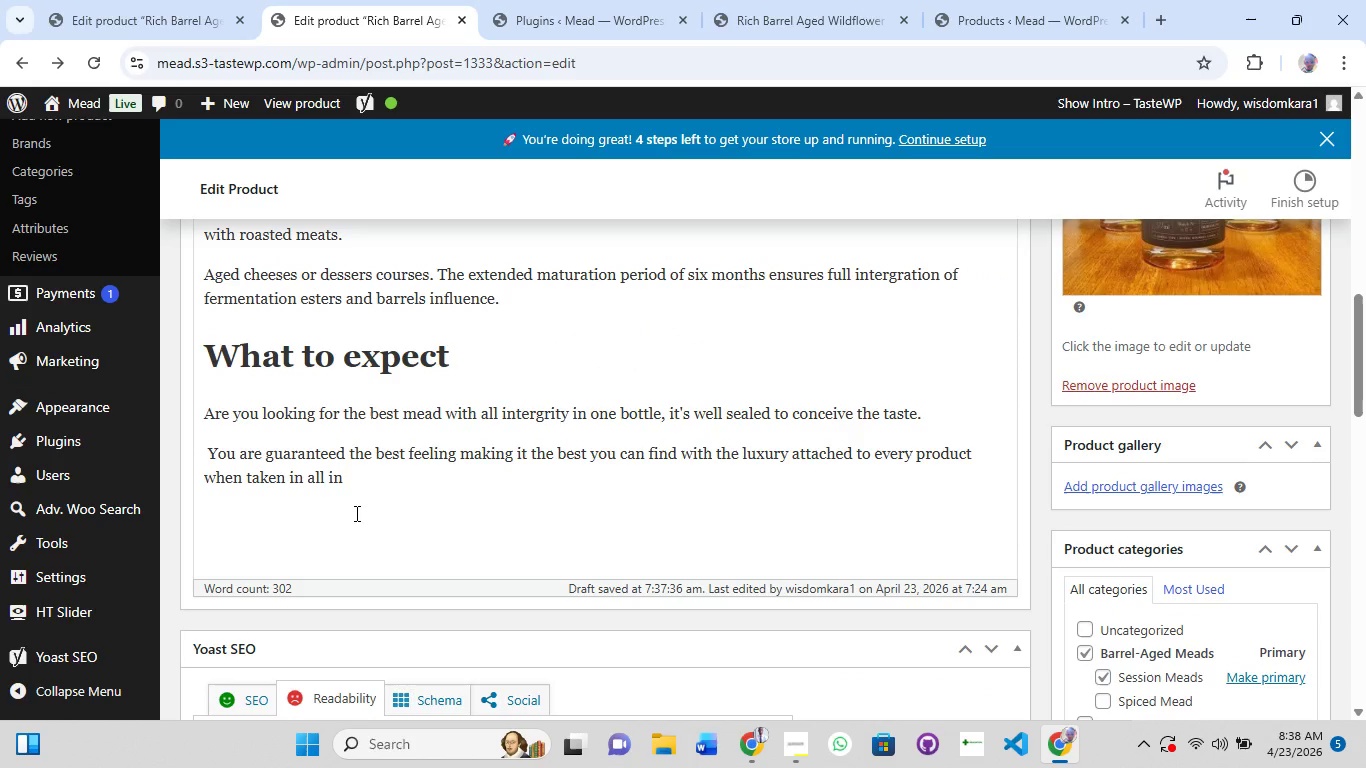 
left_click_drag(start_coordinate=[346, 477], to_coordinate=[287, 492])
 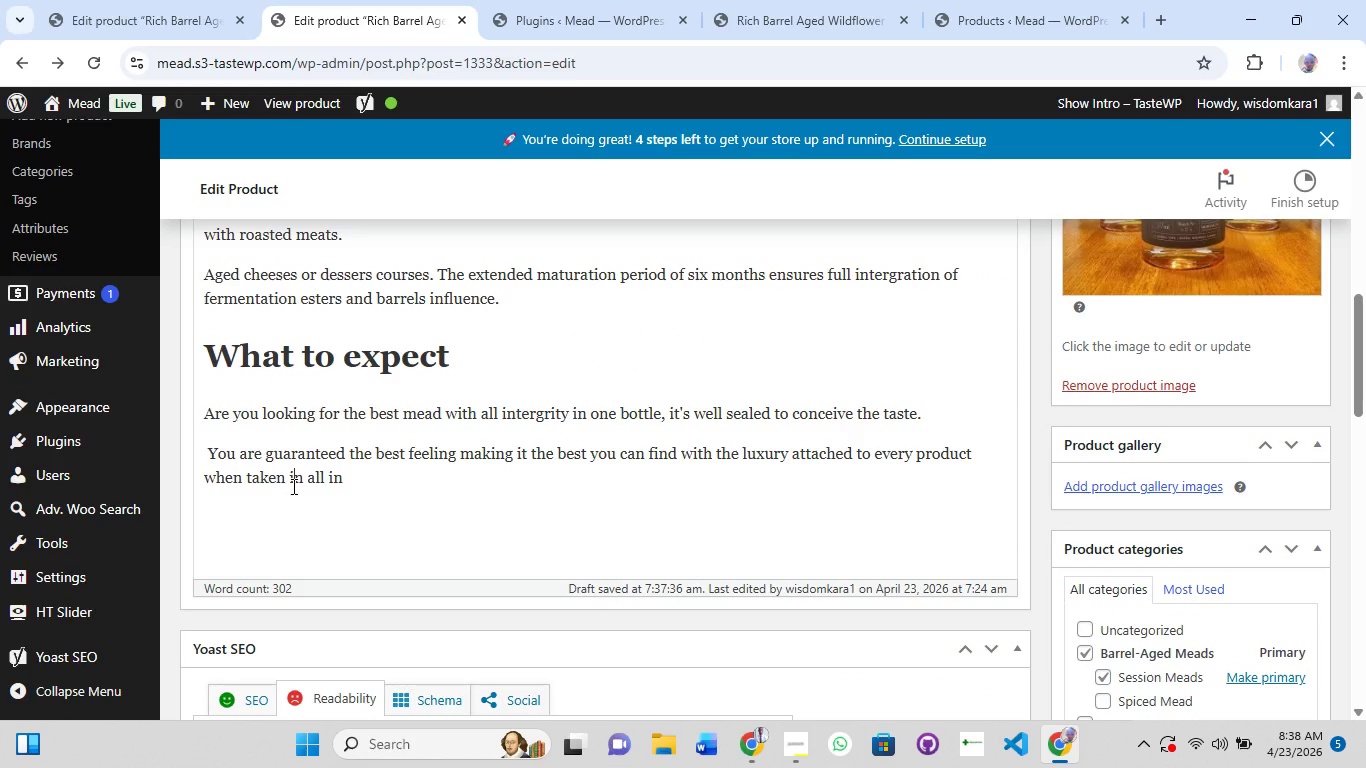 
left_click([287, 492])
 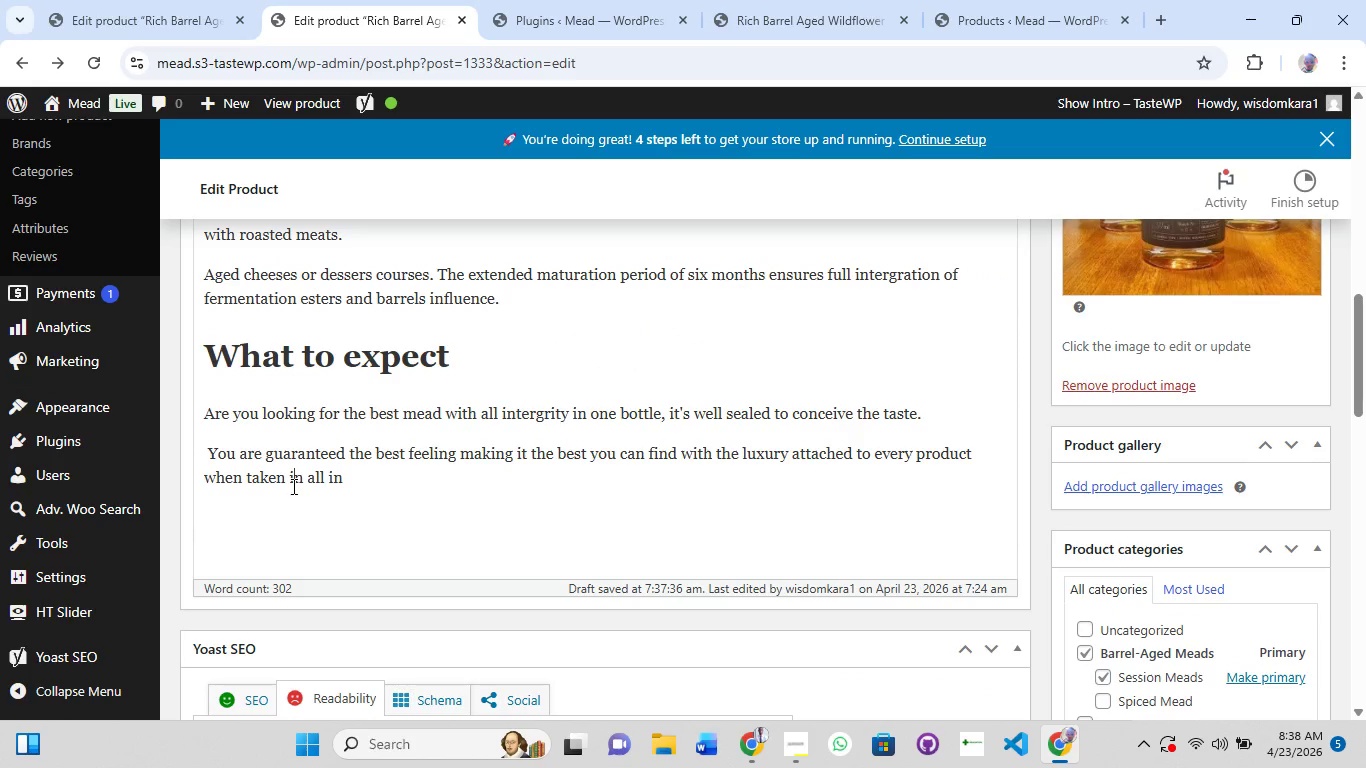 
left_click([292, 486])
 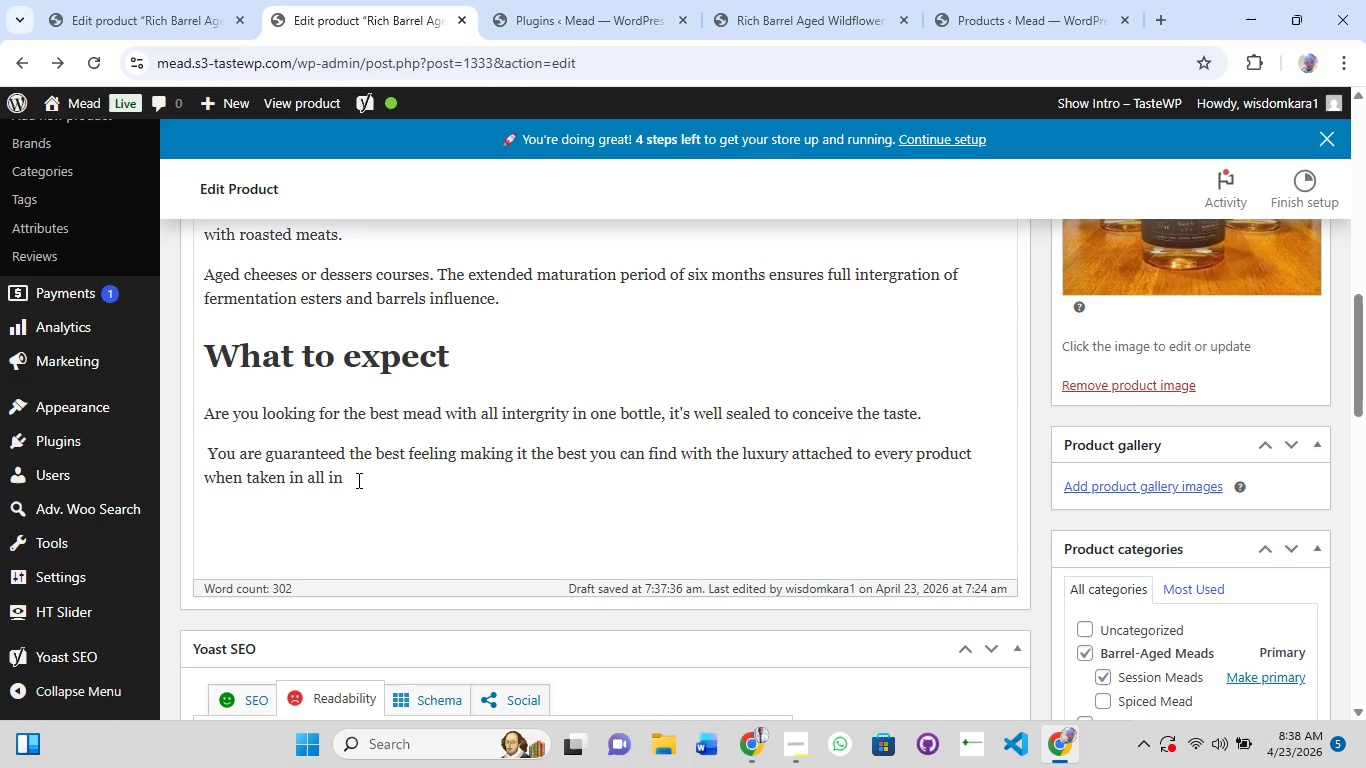 
left_click_drag(start_coordinate=[357, 480], to_coordinate=[294, 483])
 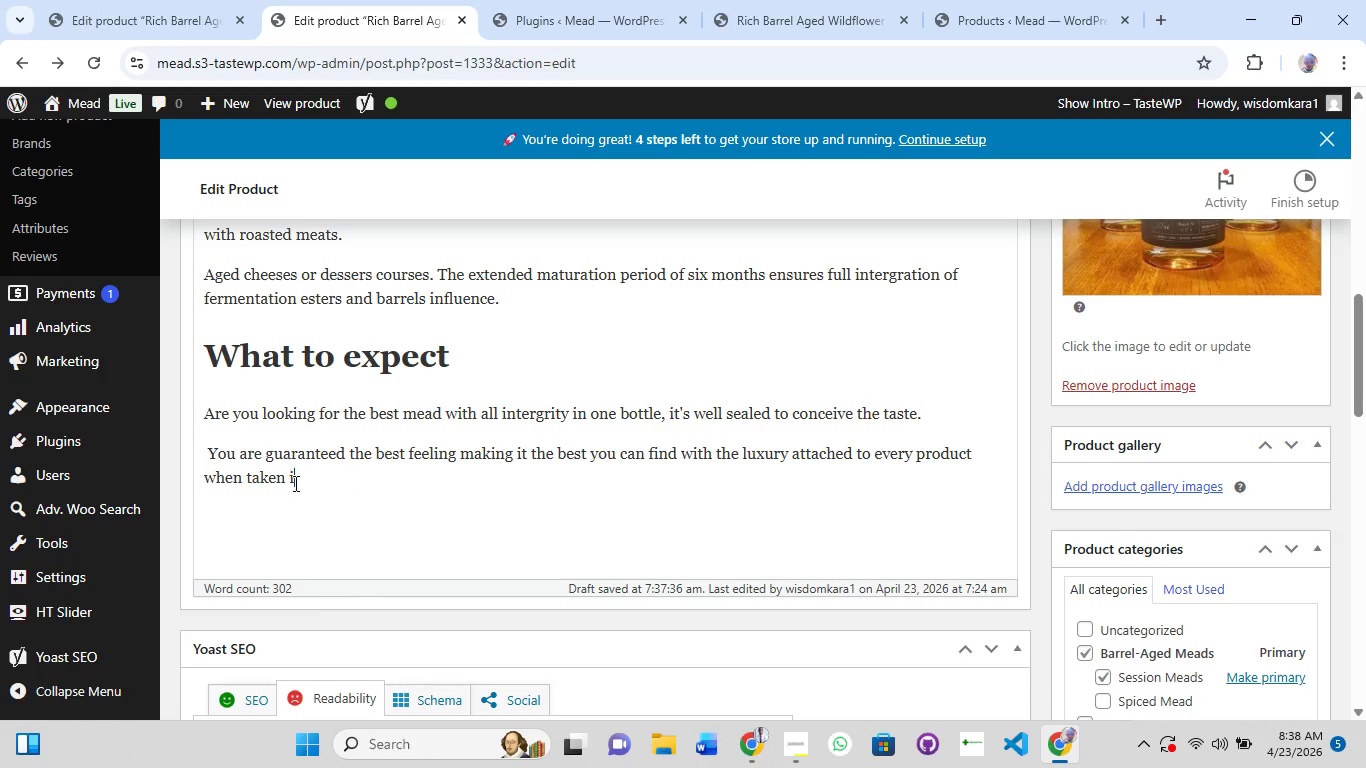 
key(Backspace)
key(Backspace)
type(all in)
 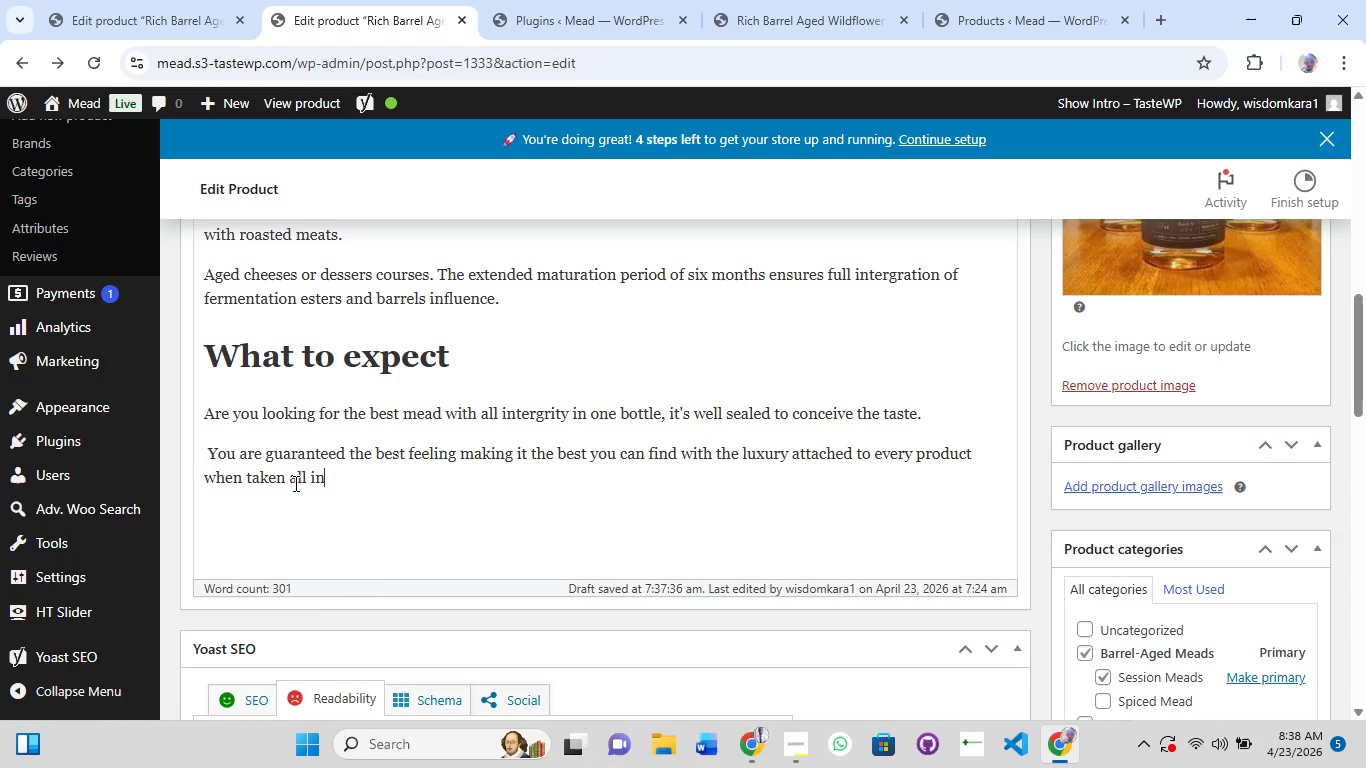 
scroll: coordinate [293, 484], scroll_direction: down, amount: 5.0
 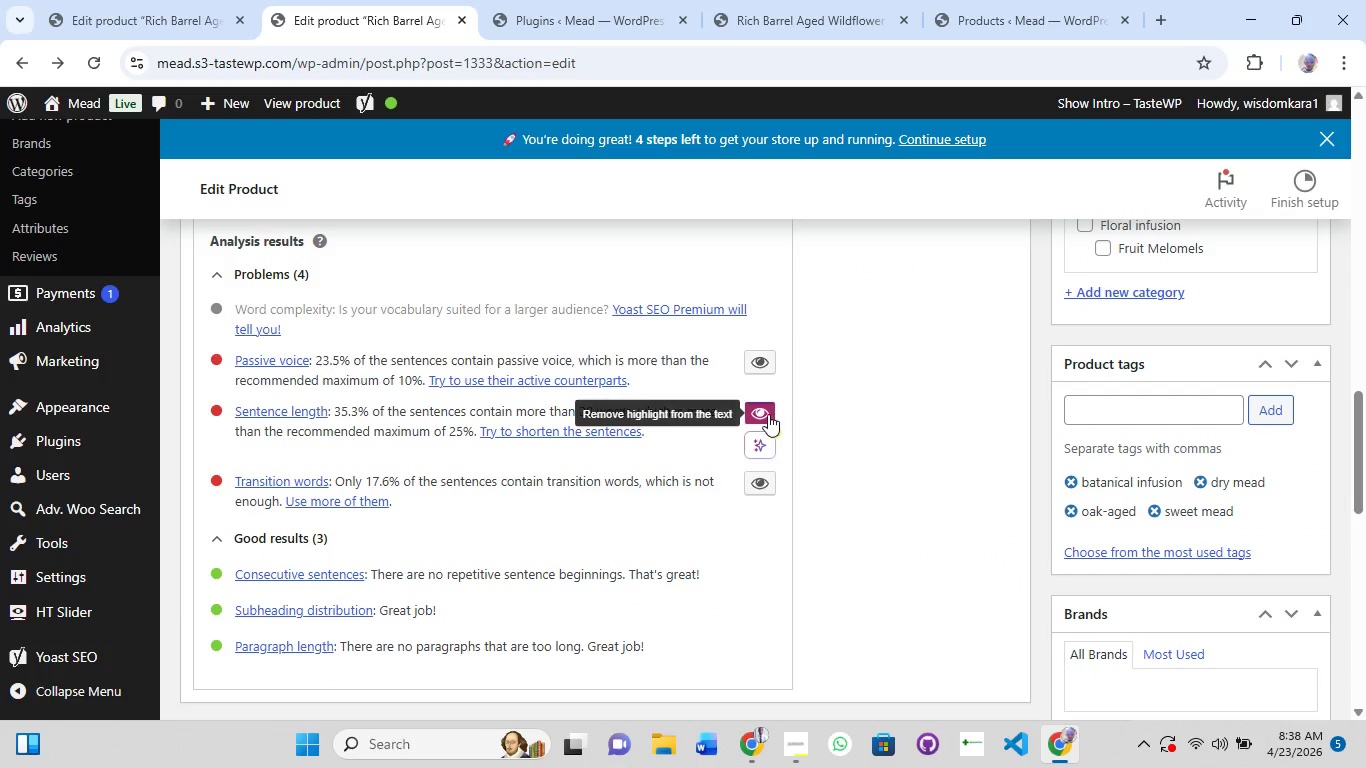 
double_click([768, 414])
 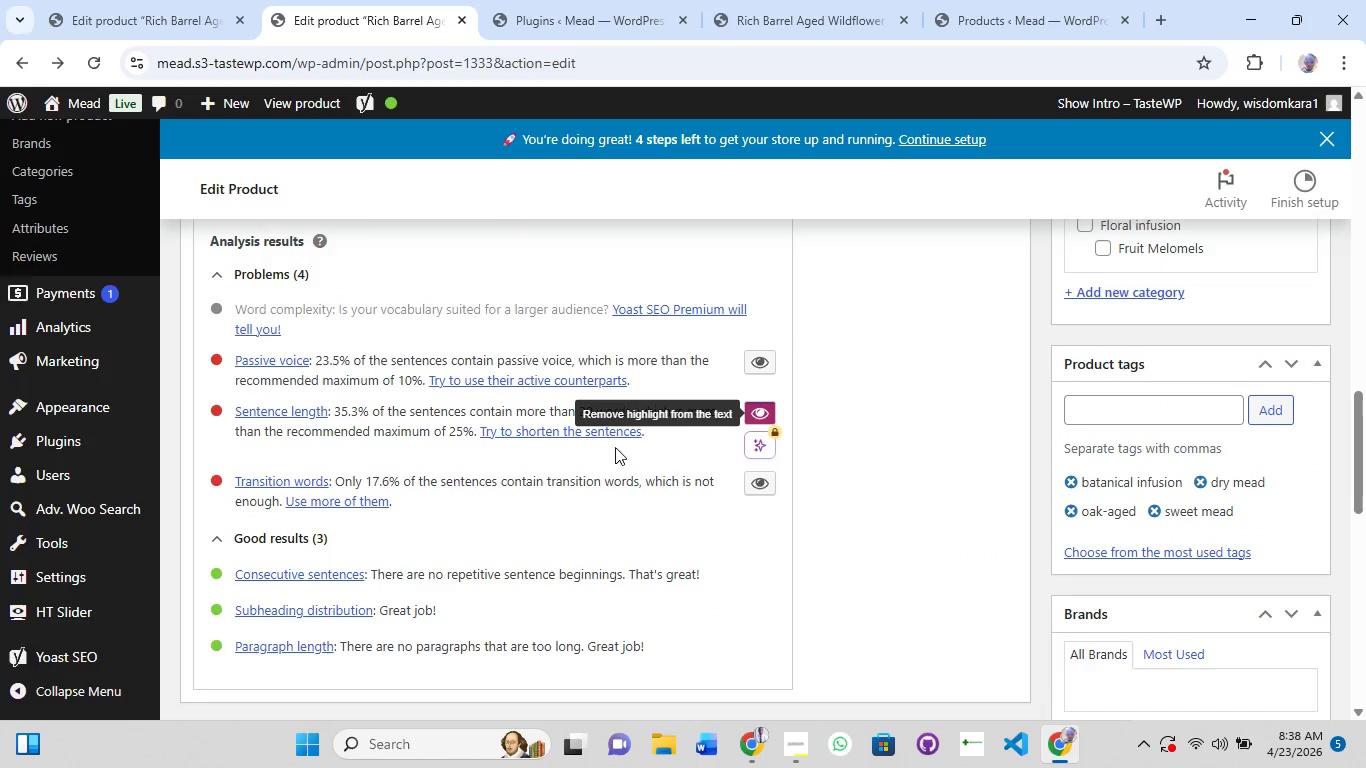 
scroll: coordinate [427, 516], scroll_direction: up, amount: 5.0
 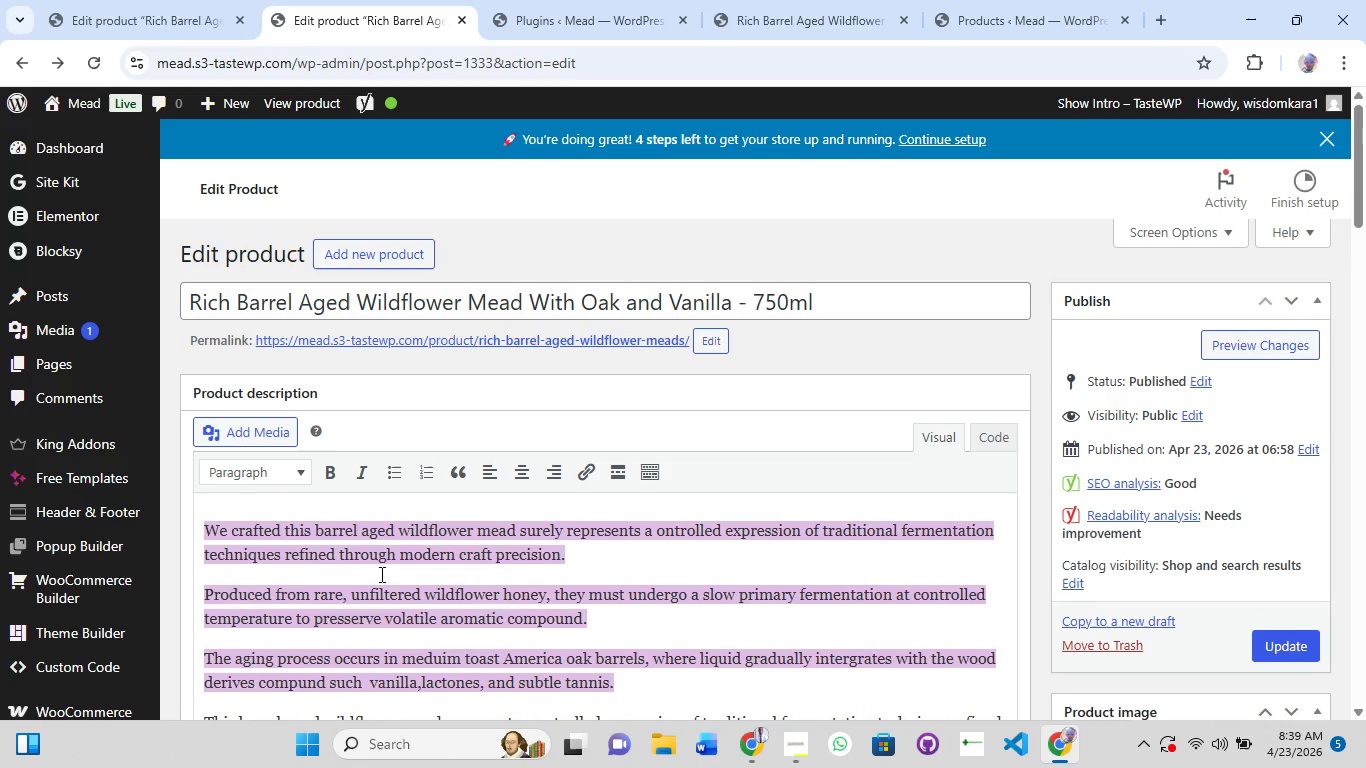 
left_click([233, 533])
 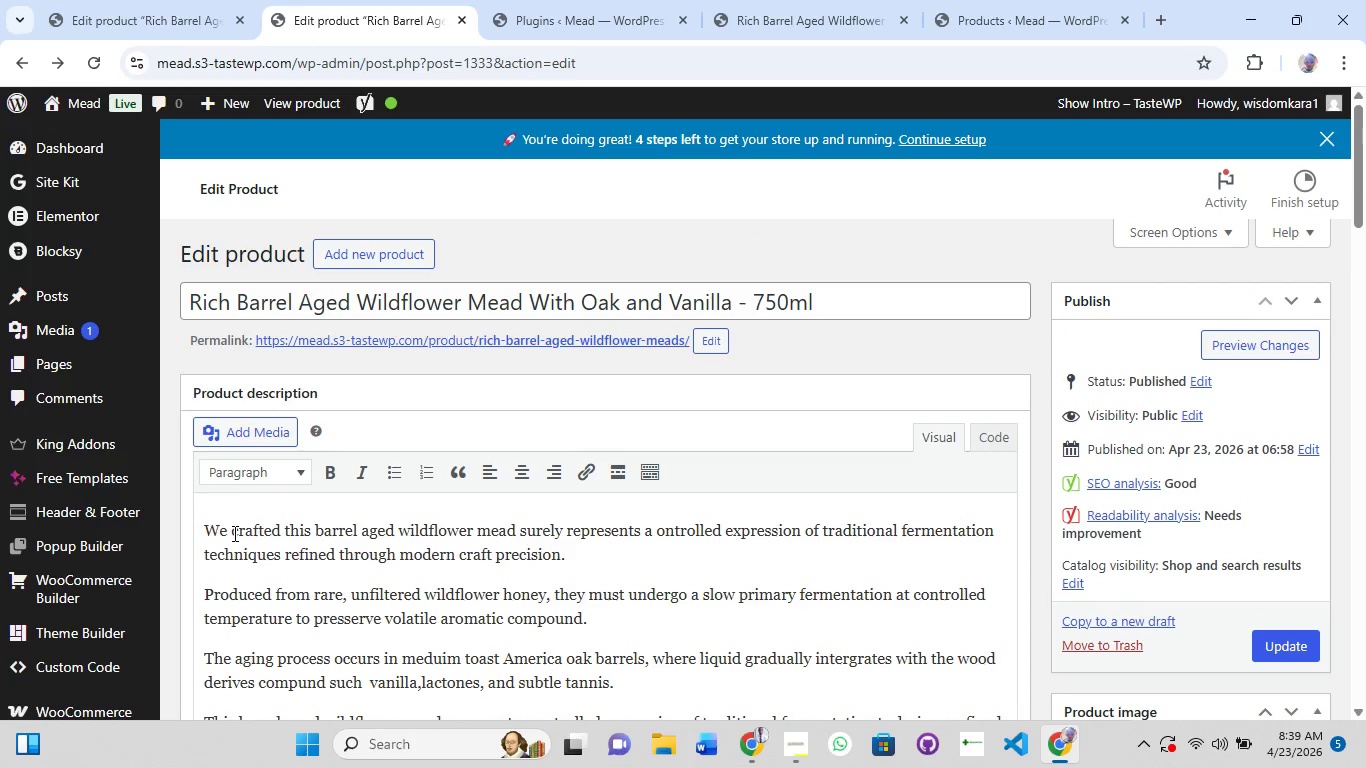 
left_click([233, 533])
 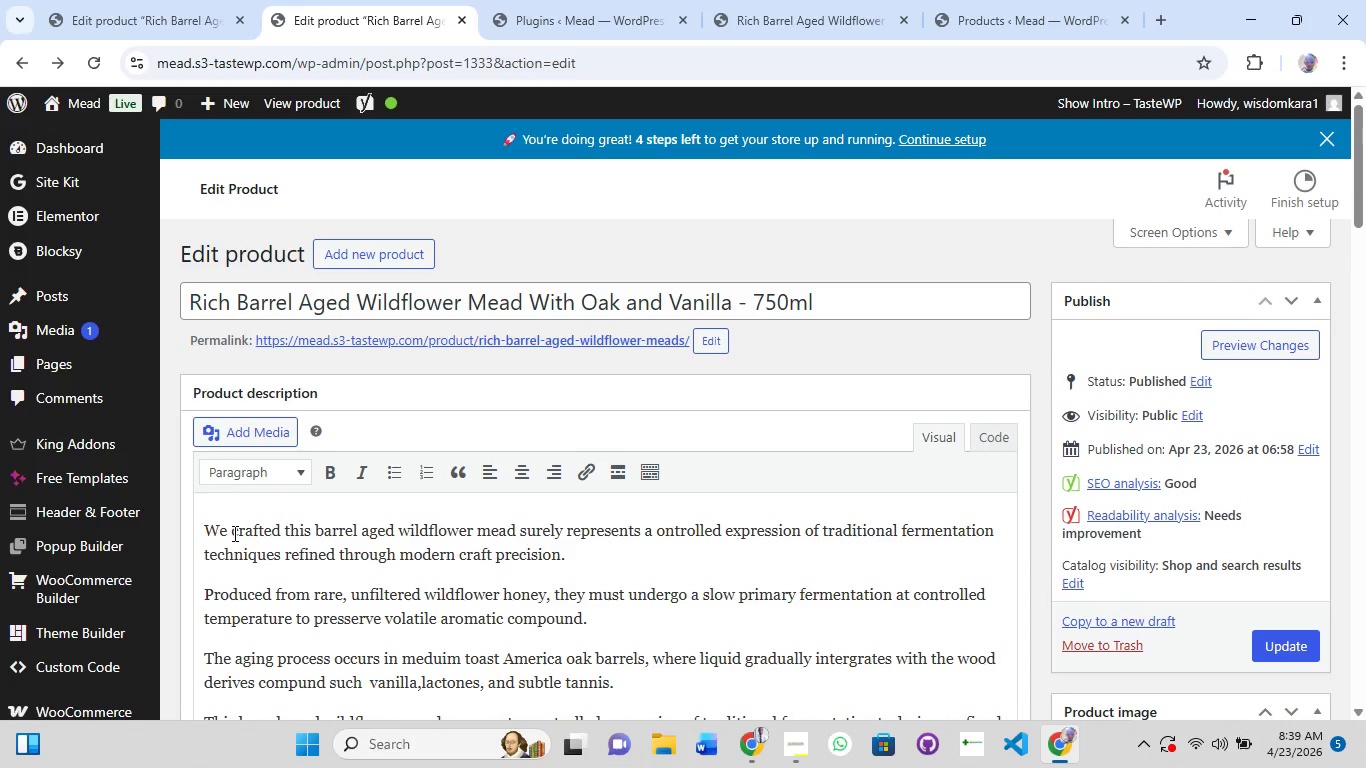 
type( have )
 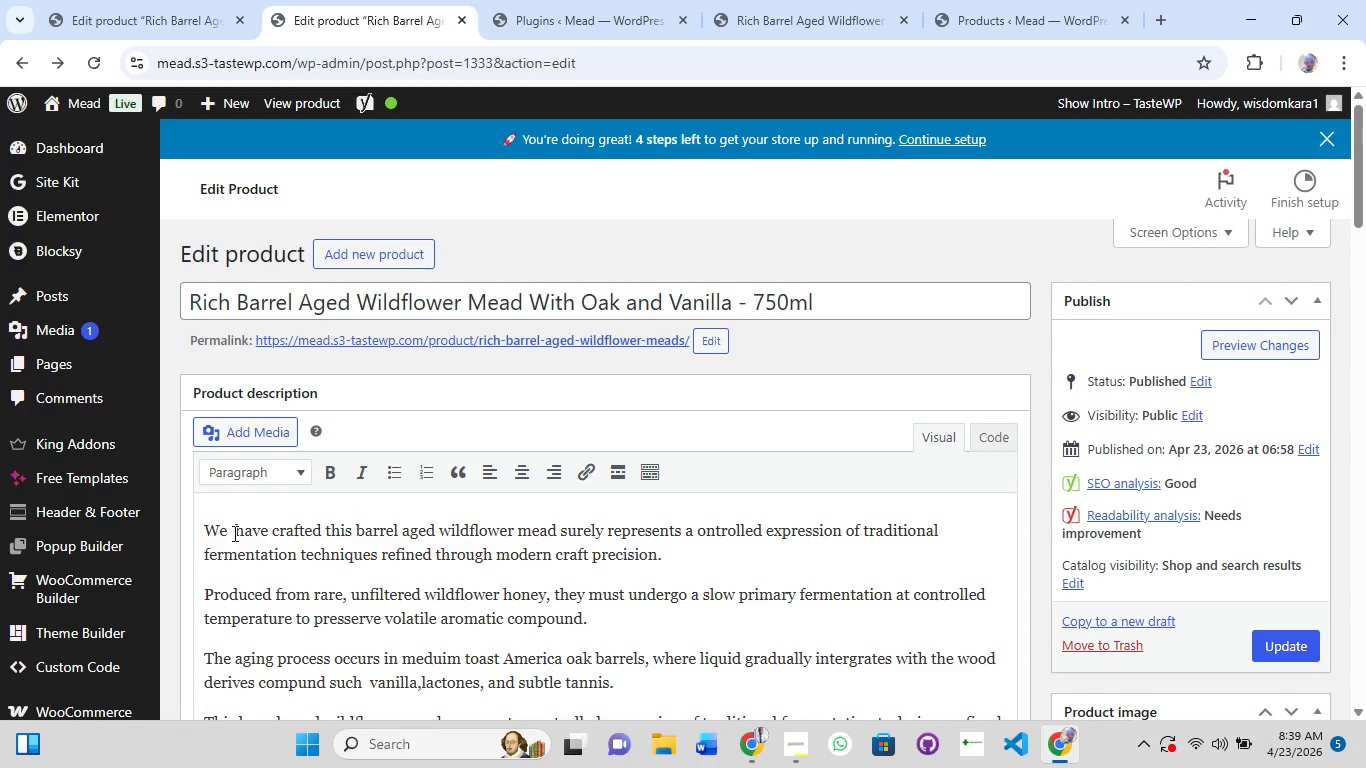 
scroll: coordinate [407, 598], scroll_direction: down, amount: 13.0
 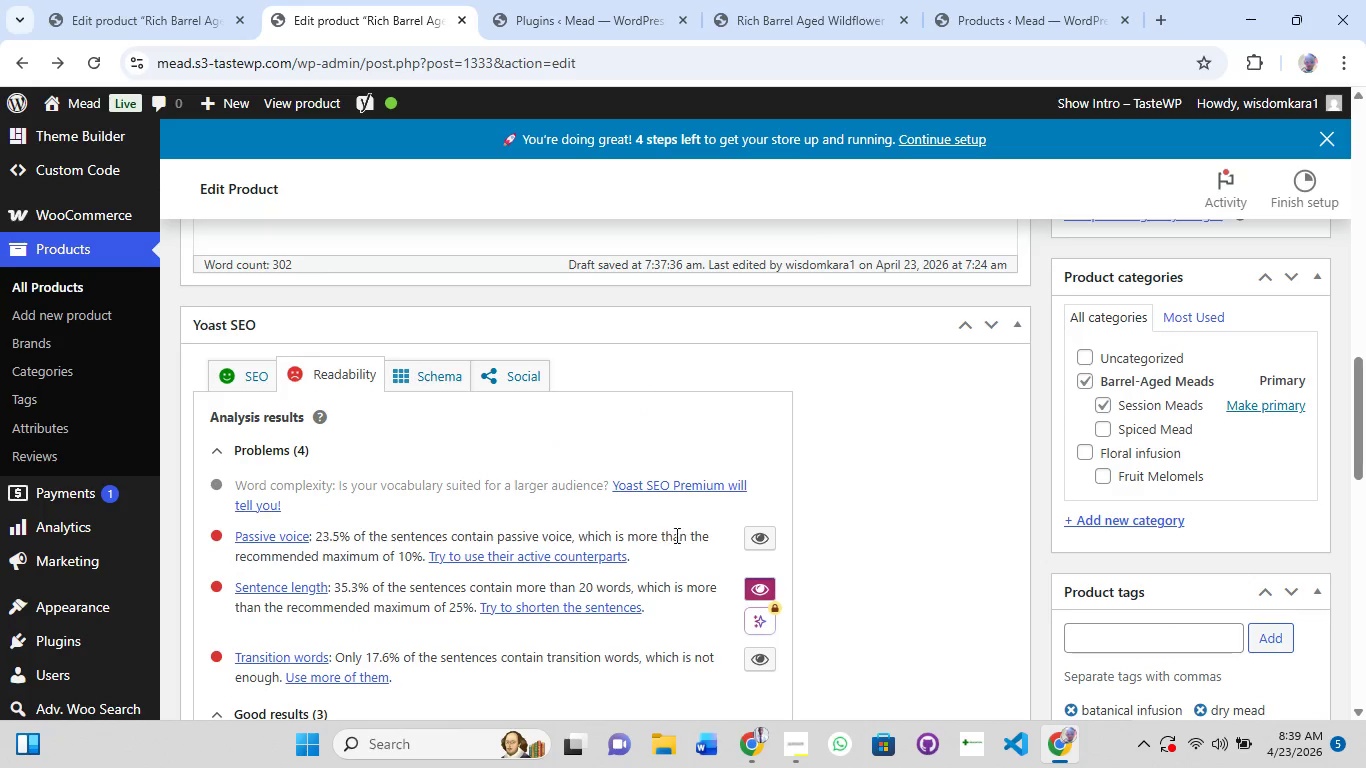 
scroll: coordinate [651, 539], scroll_direction: up, amount: 8.0
 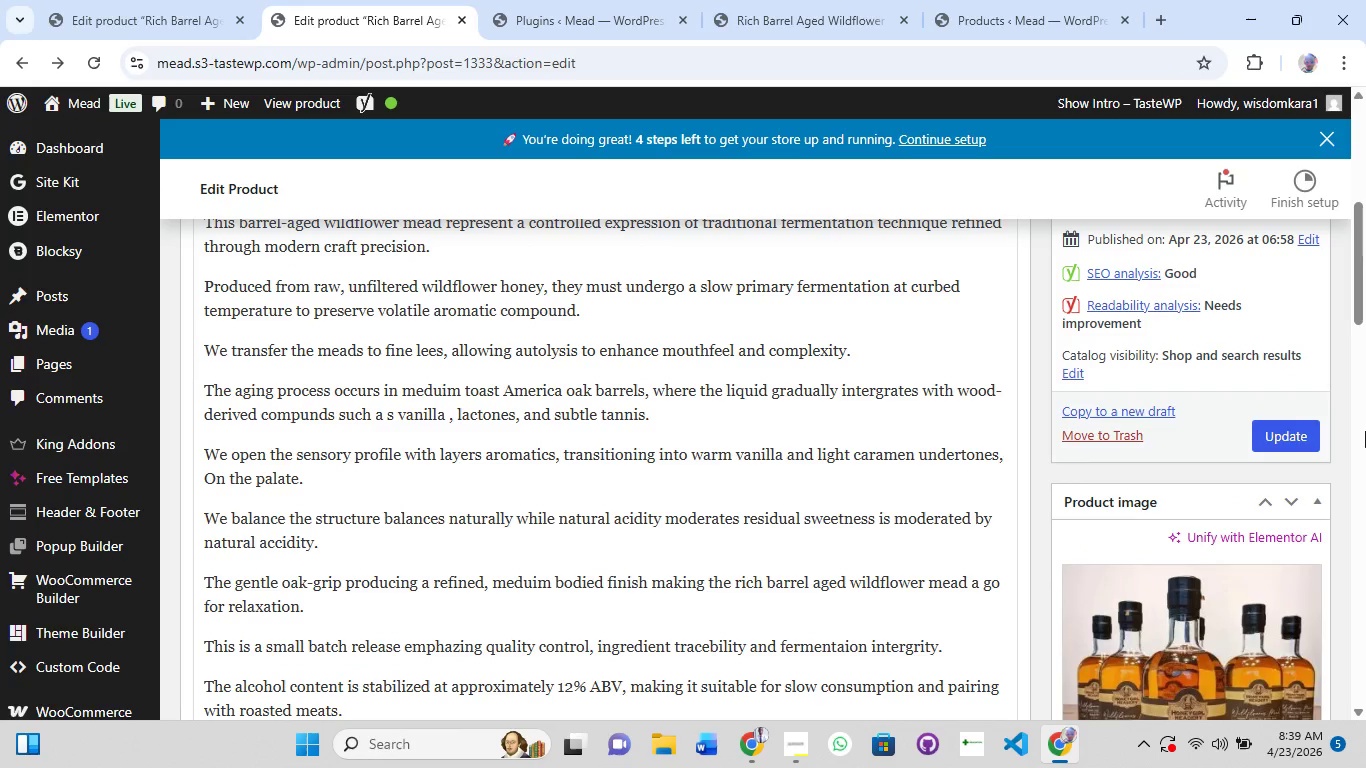 
left_click([1282, 425])
 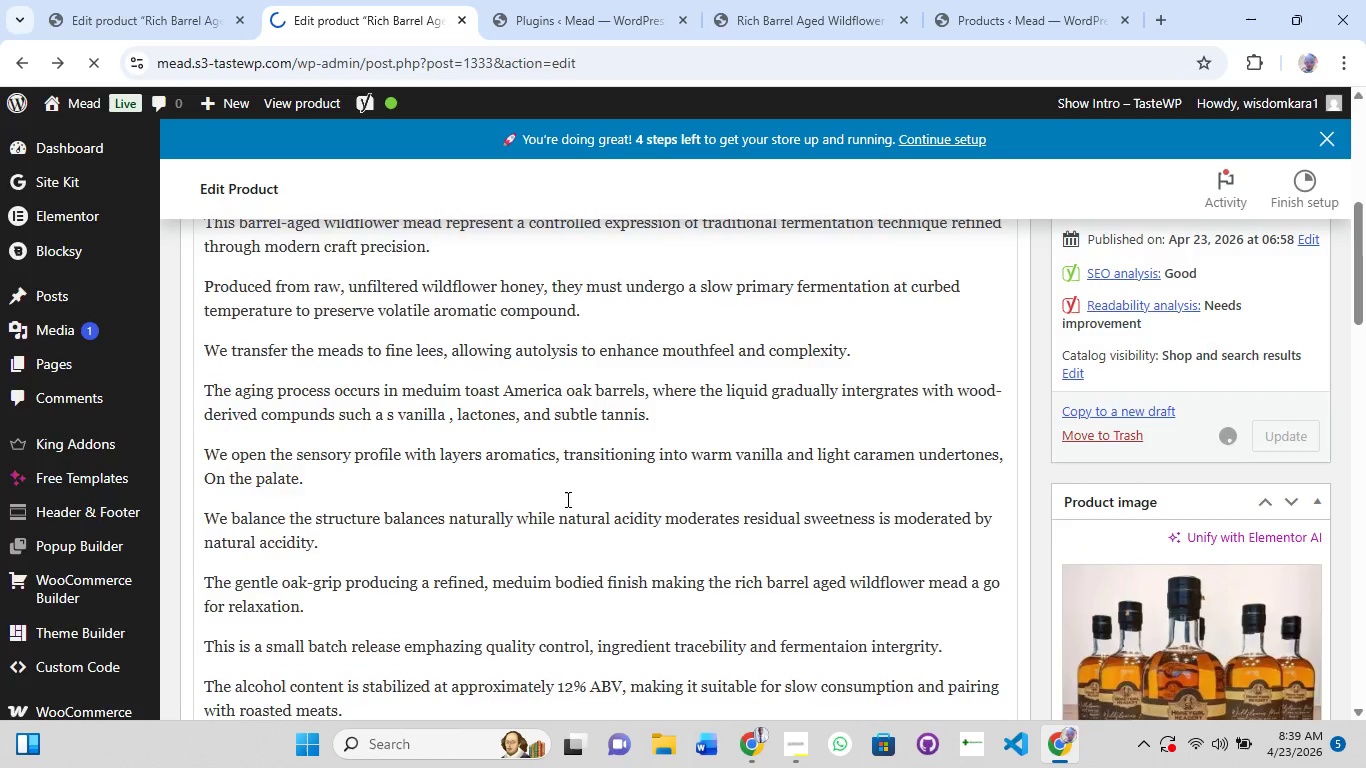 
scroll: coordinate [564, 564], scroll_direction: down, amount: 7.0
 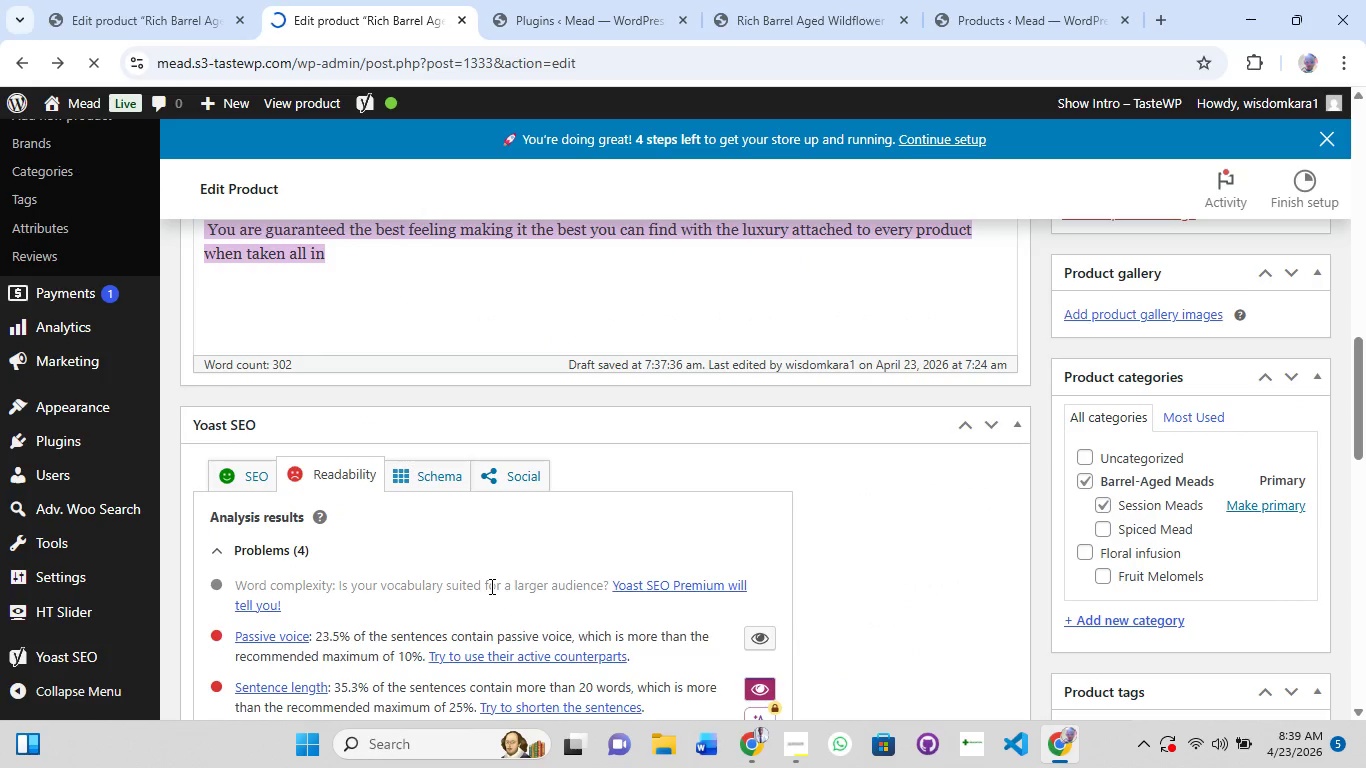 
scroll: coordinate [490, 586], scroll_direction: up, amount: 1.0
 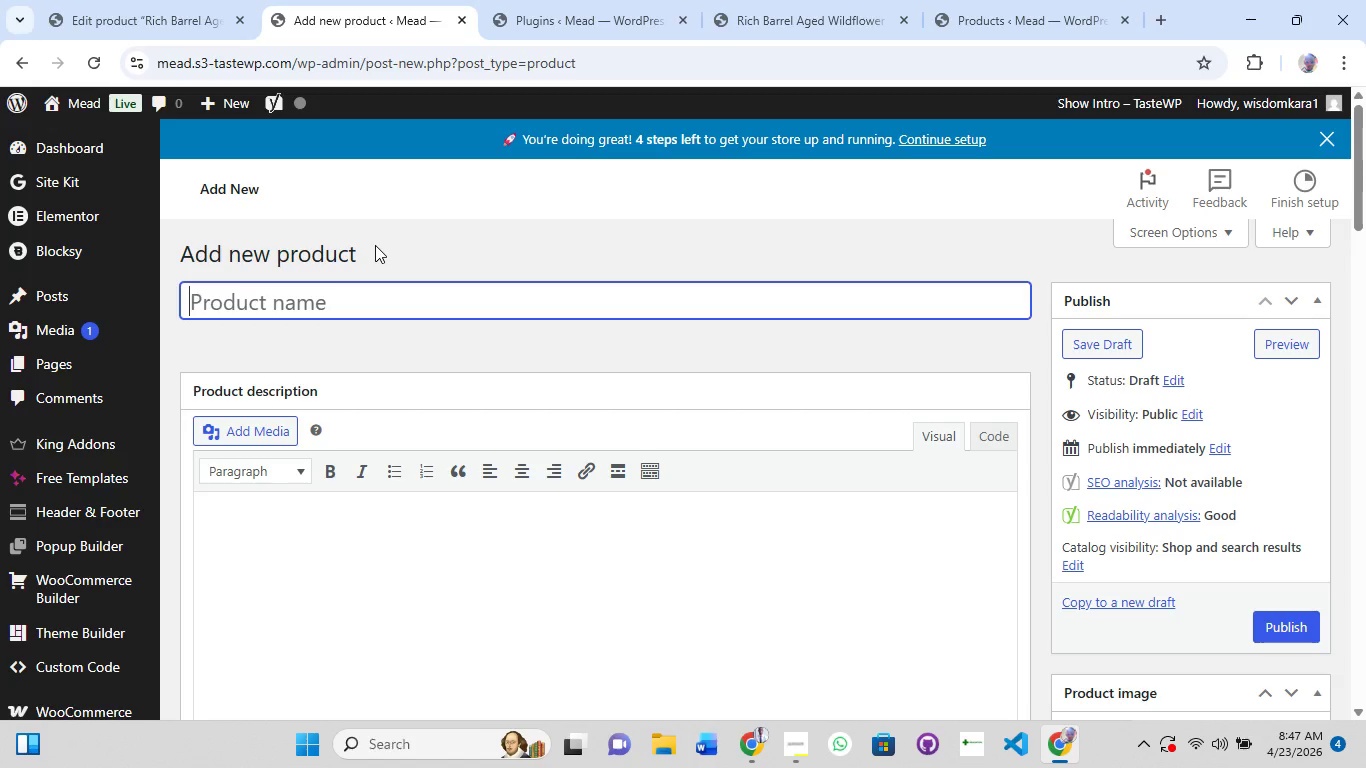 
wait(495.75)
 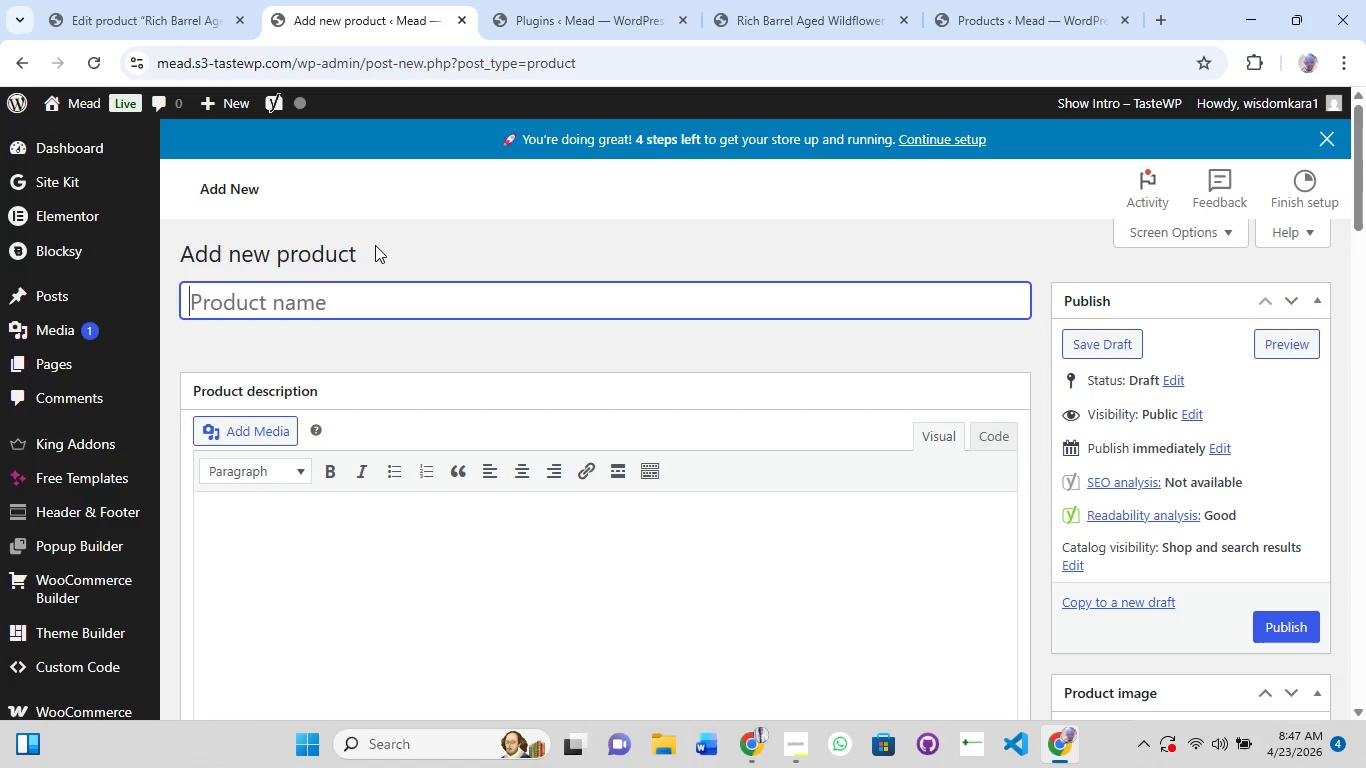 
key(NumpadEnter)
 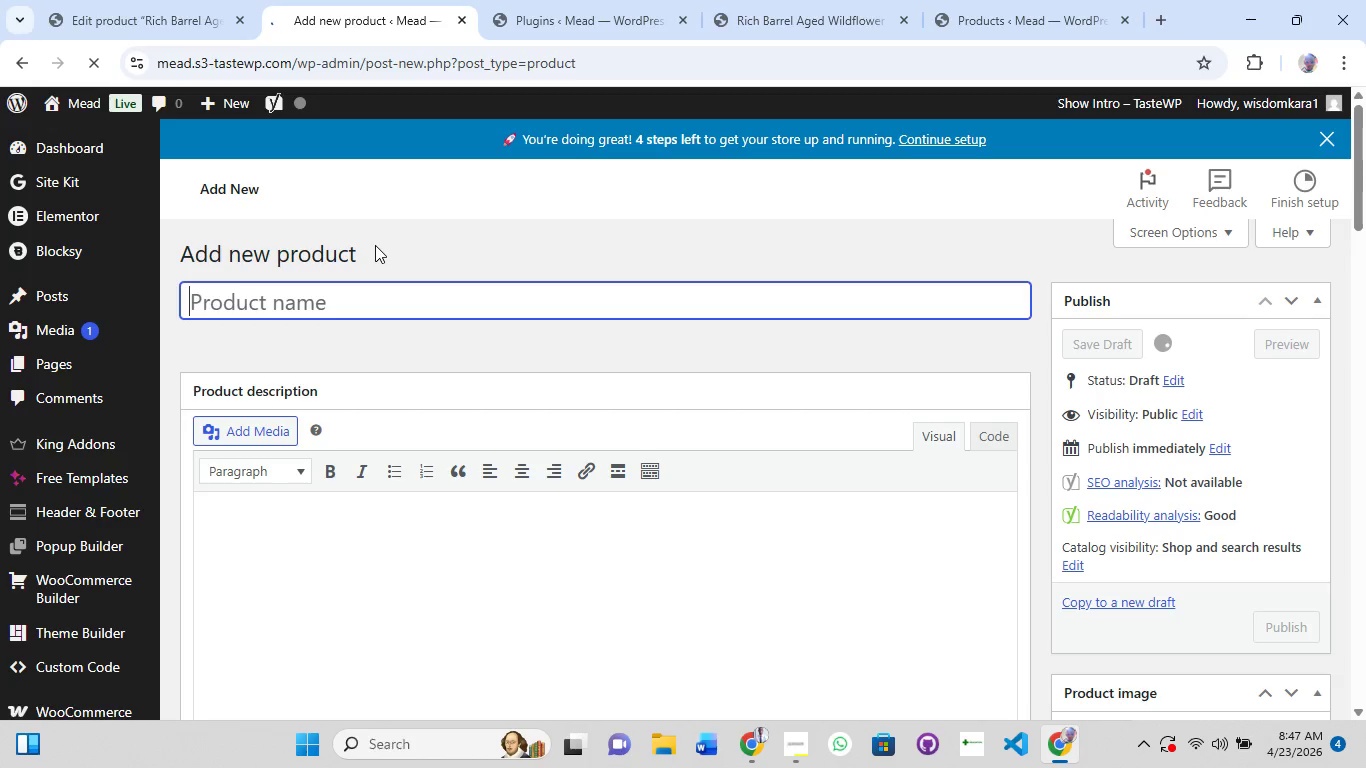 
scroll: coordinate [358, 117], scroll_direction: down, amount: 4.0
 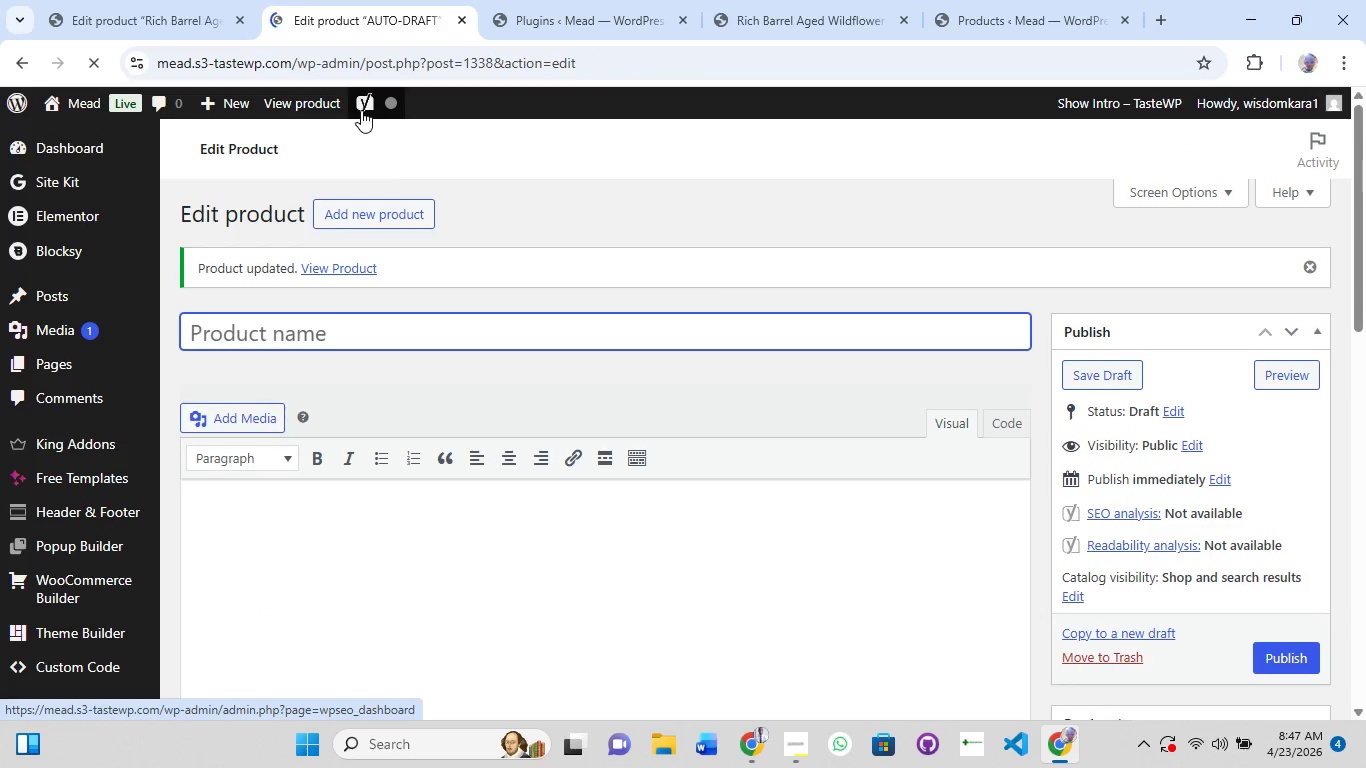 
left_click([324, 332])
 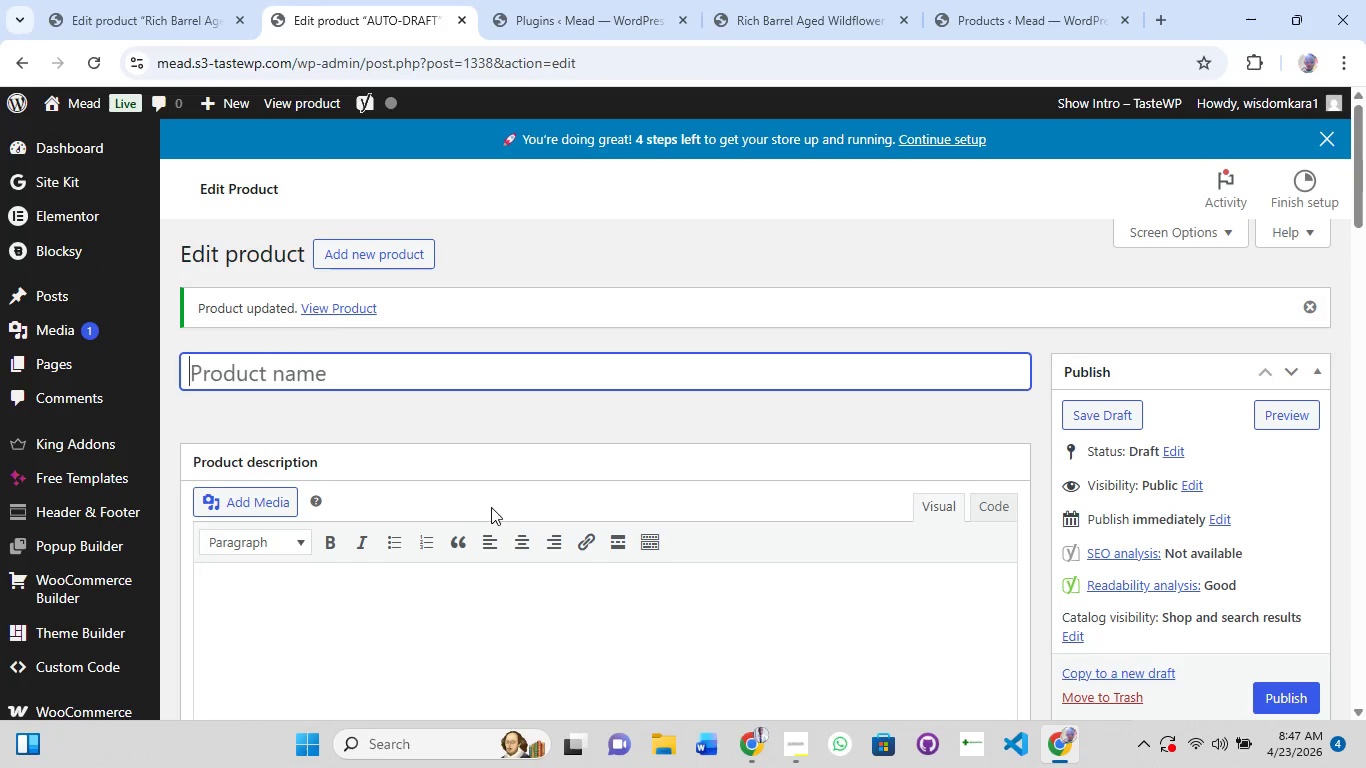 
left_click([489, 372])
 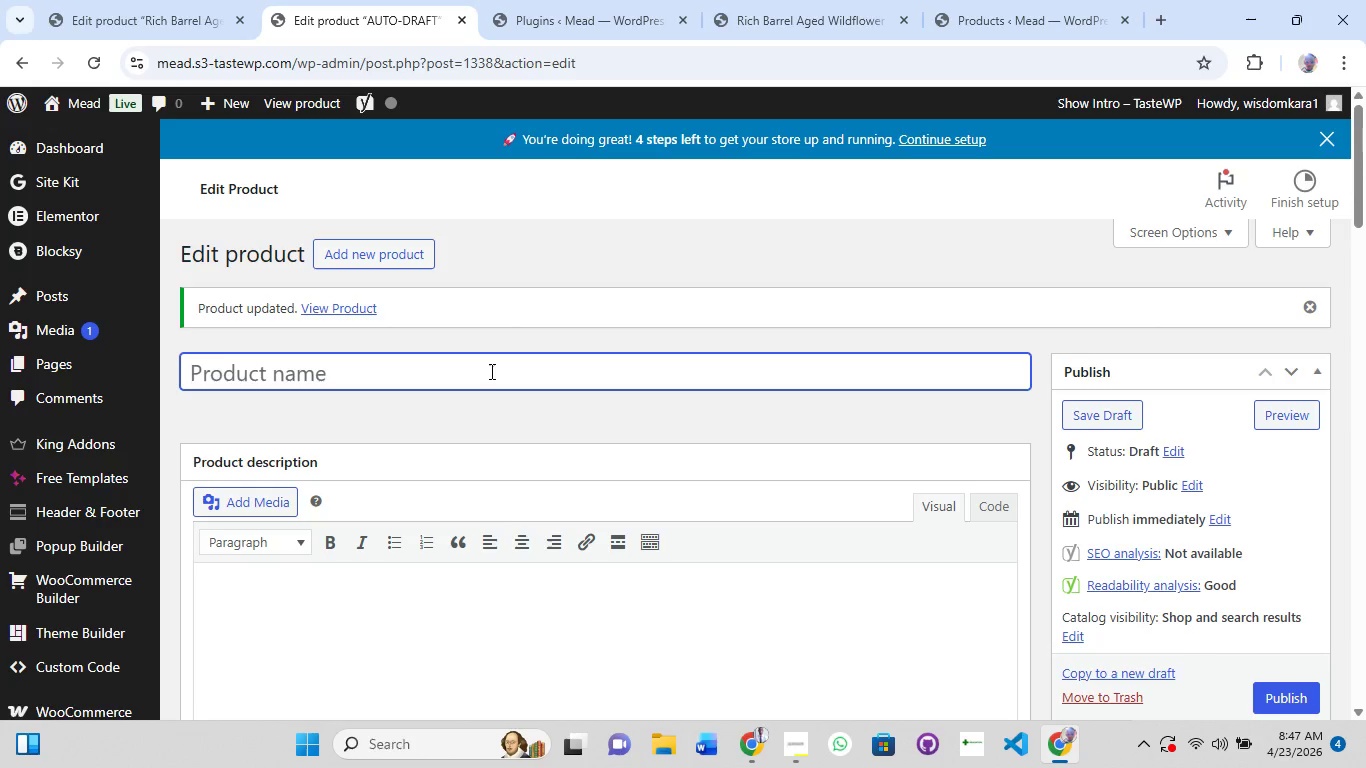 
type(Hif)
key(Backspace)
type(gh HEa)
key(Backspace)
key(Backspace)
type(eather and Bunrt)
key(Backspace)
key(Backspace)
key(Backspace)
type(rnt o)
key(Backspace)
type(Orange Methe)
 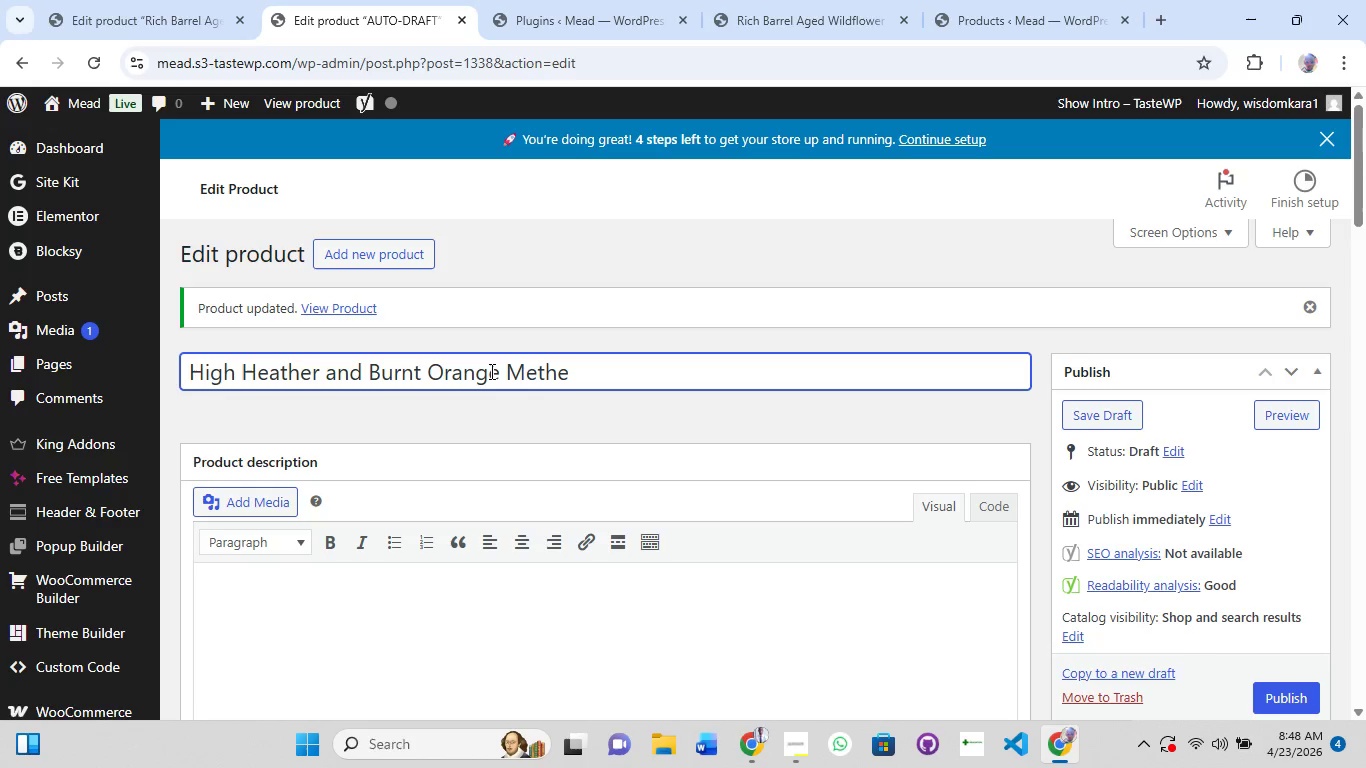 
wait(5.05)
 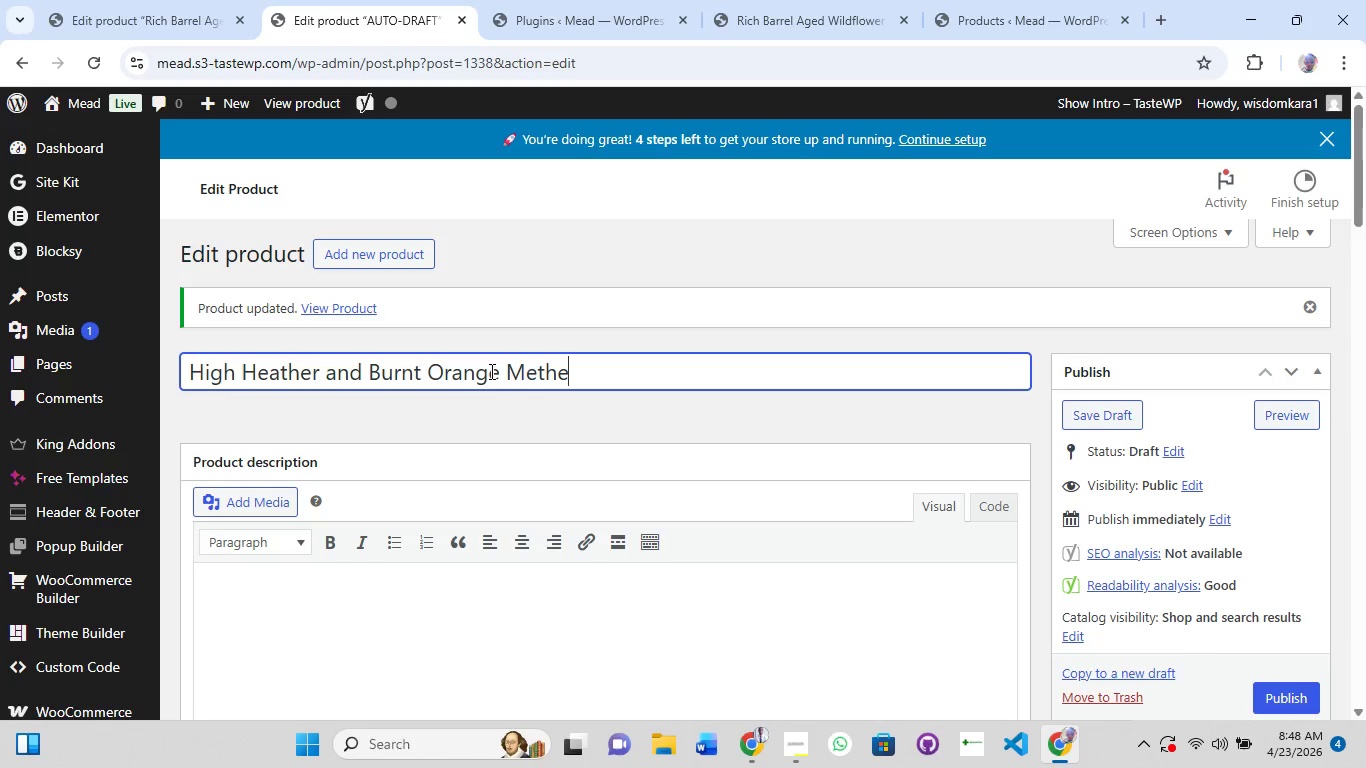 
type(glin)
 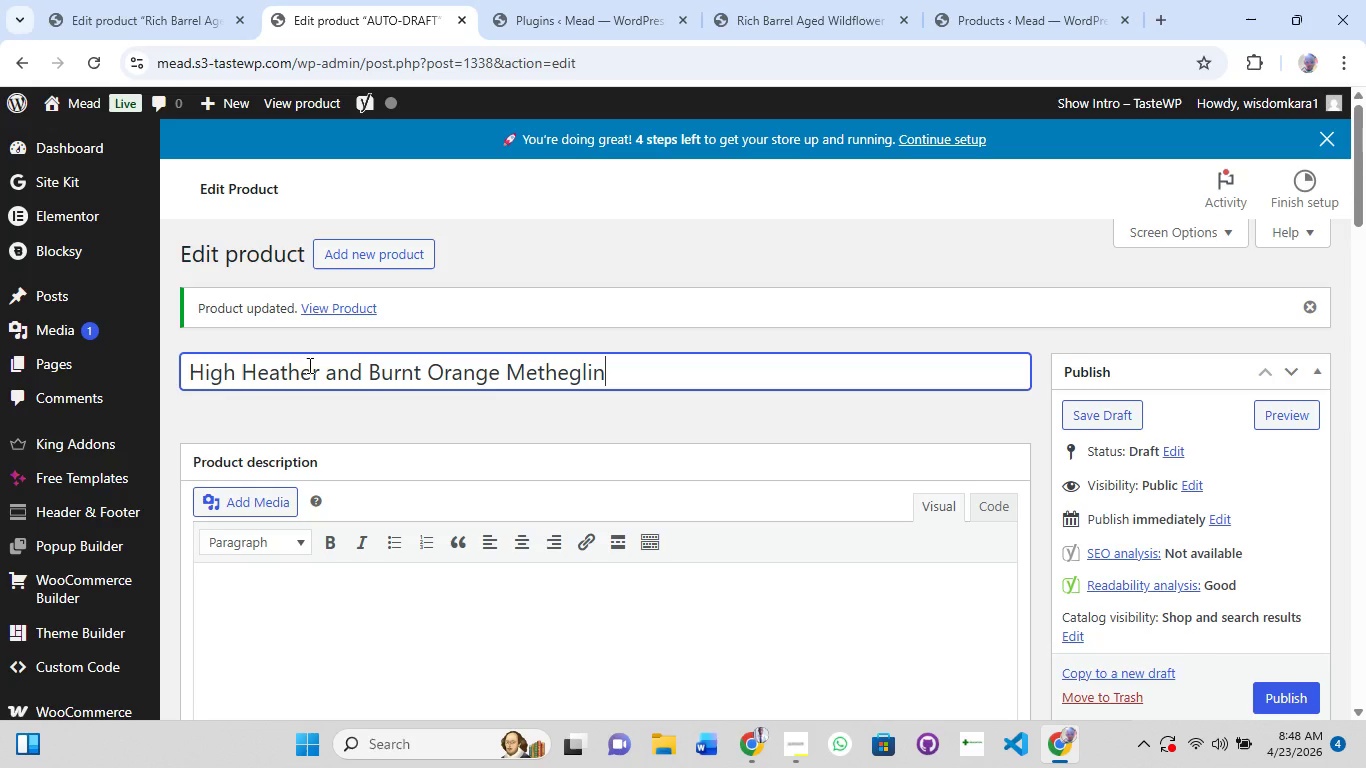 
wait(5.8)
 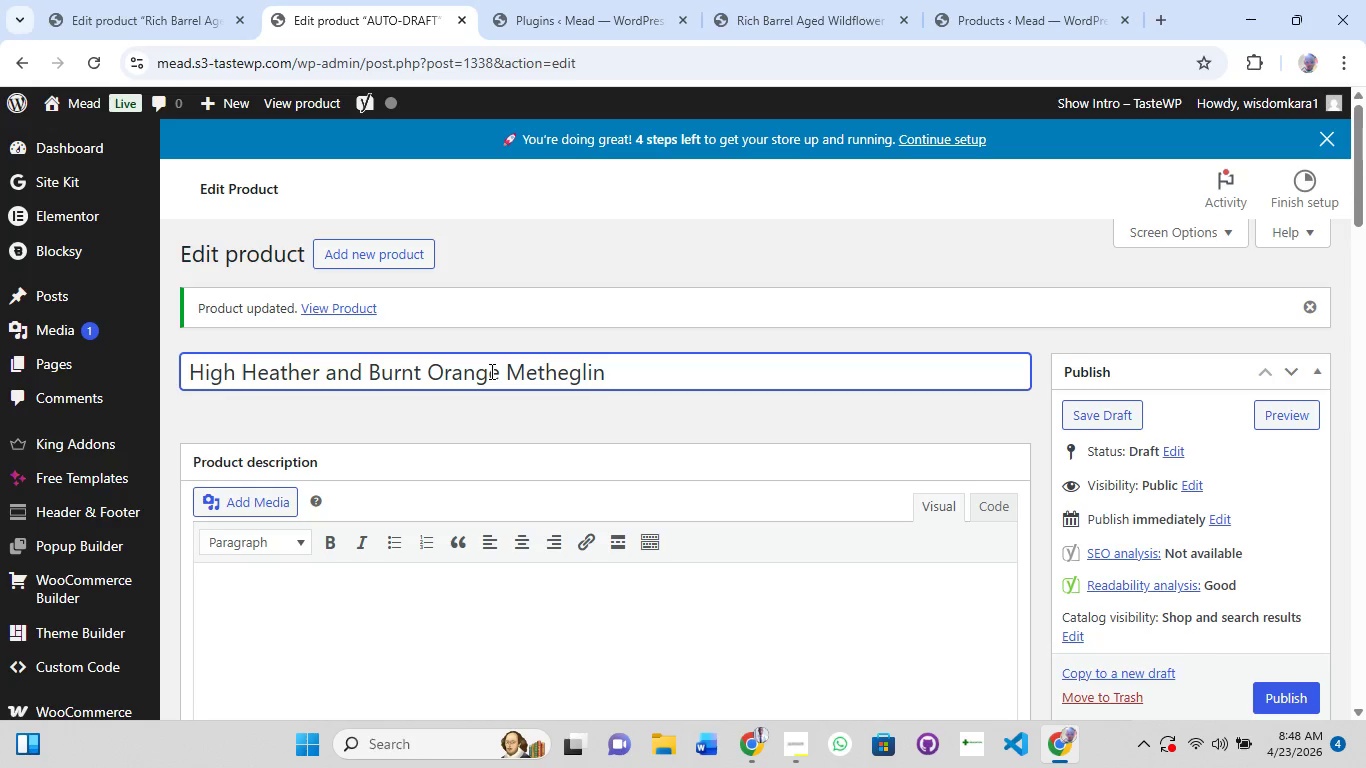 
left_click_drag(start_coordinate=[318, 376], to_coordinate=[160, 379])
 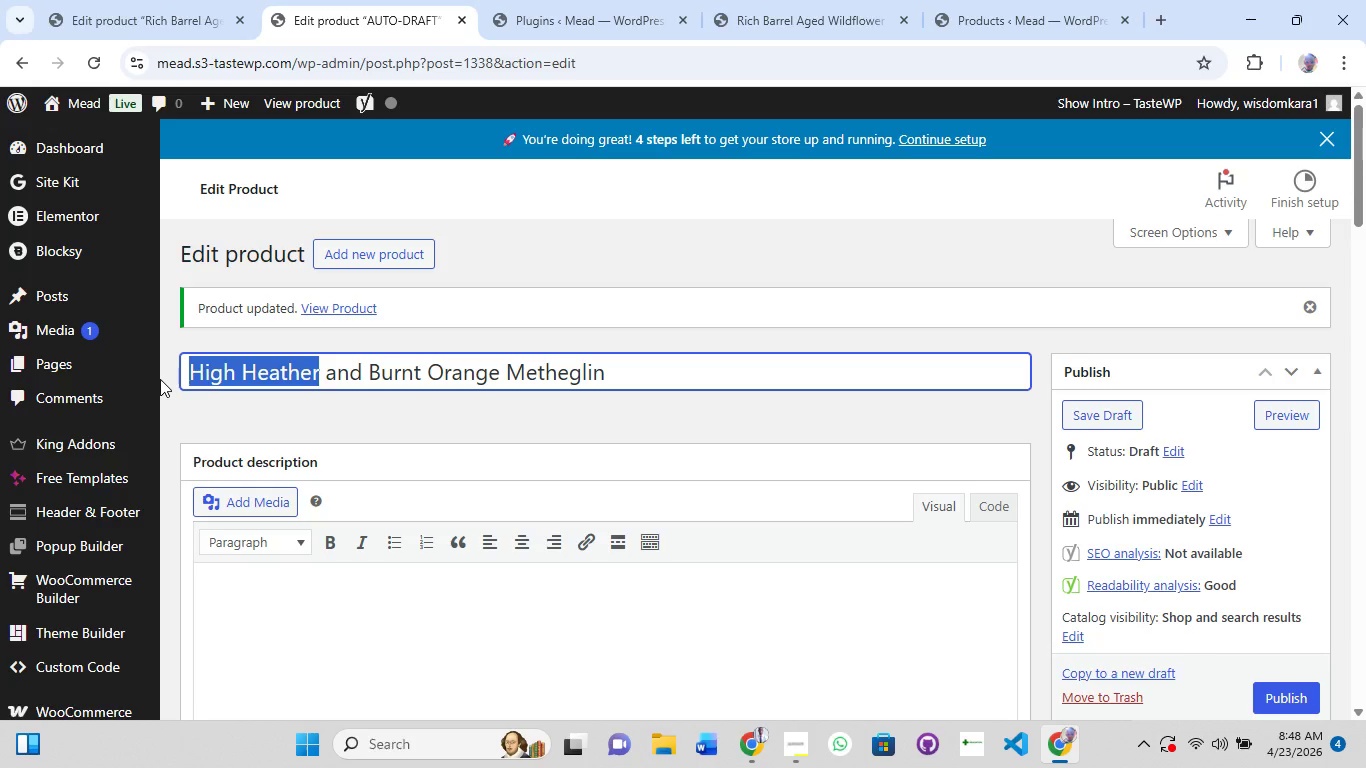 
key(Control+ControlLeft)
 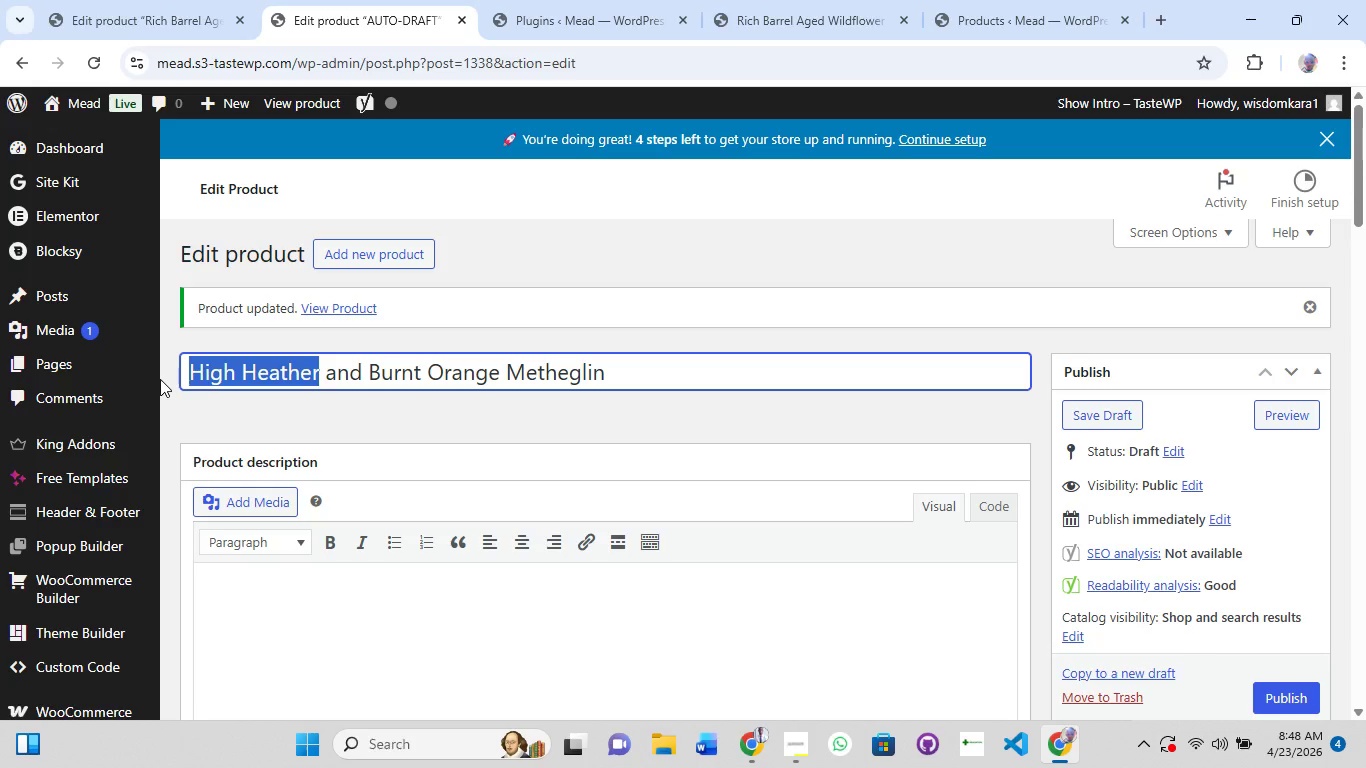 
key(Control+ControlLeft)
 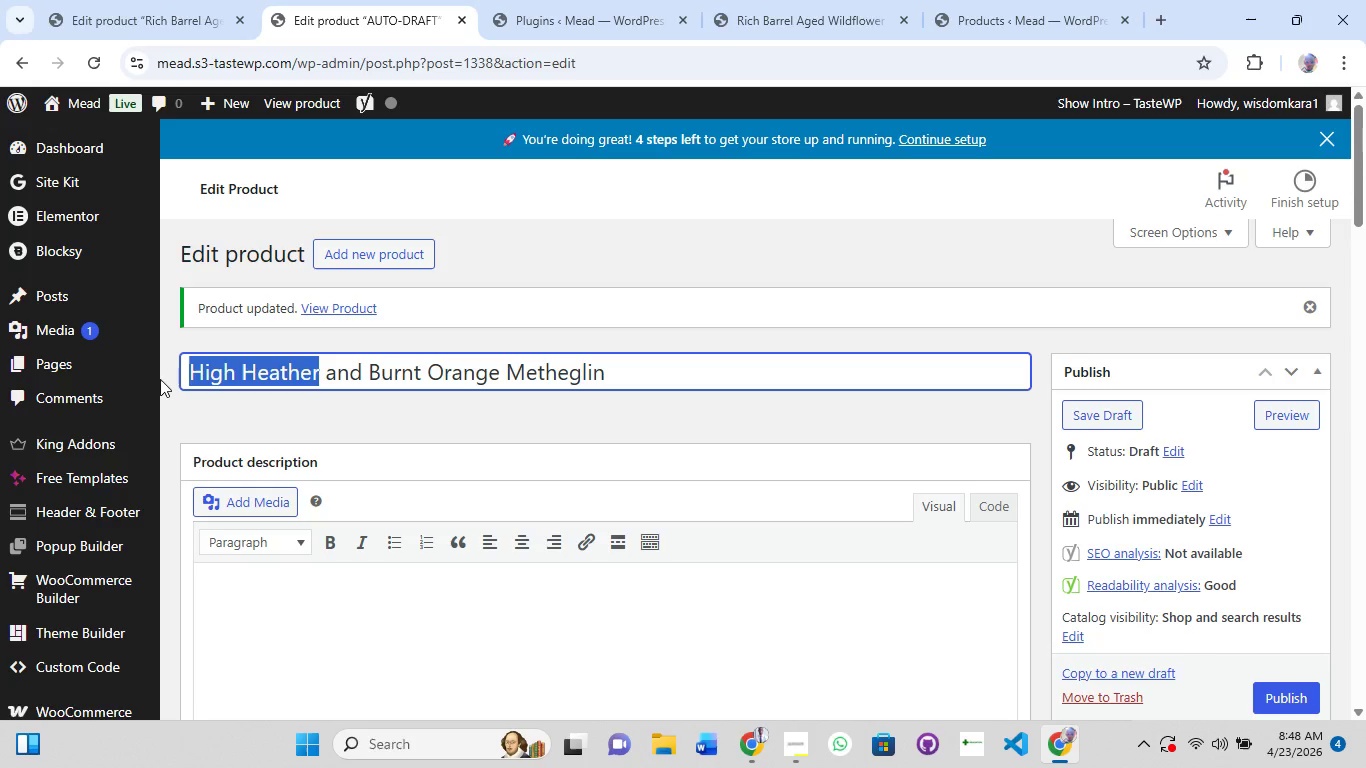 
key(Control+C)
 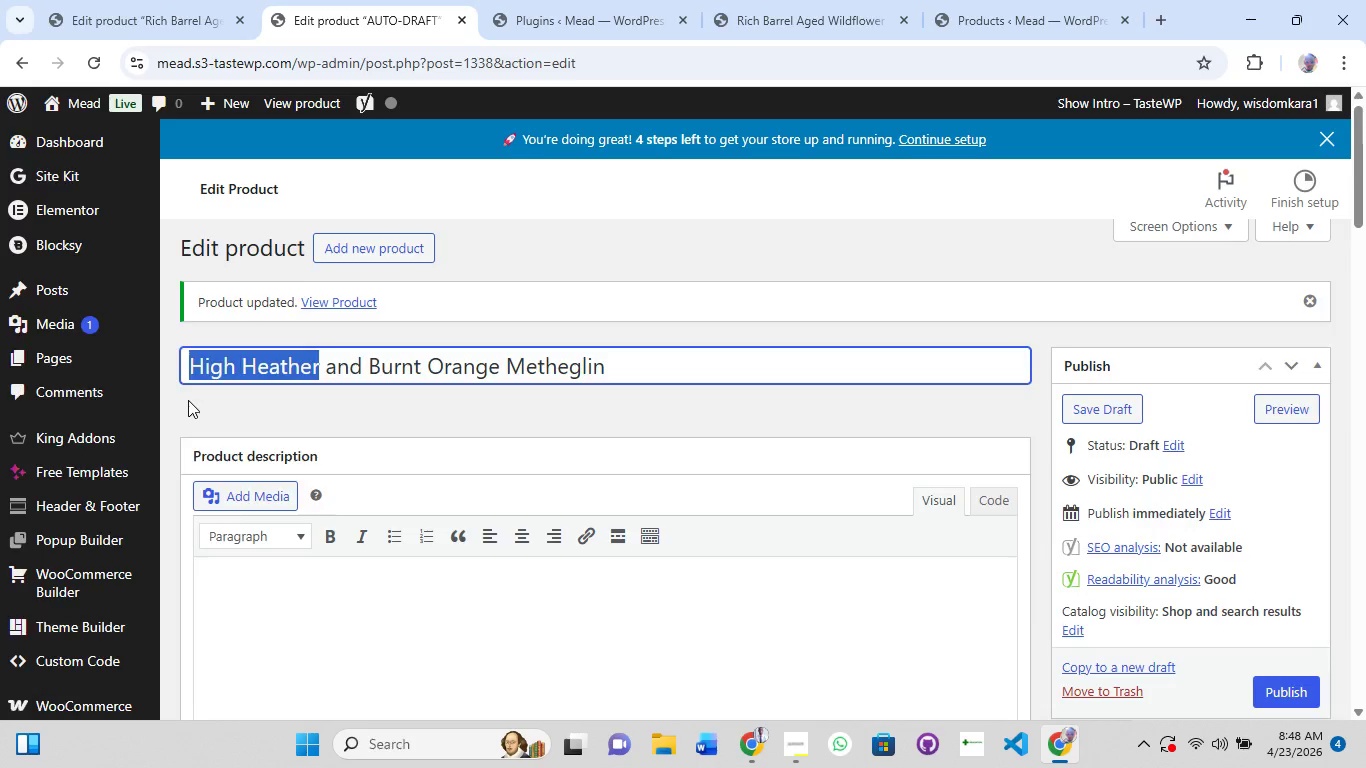 
scroll: coordinate [249, 415], scroll_direction: down, amount: 9.0
 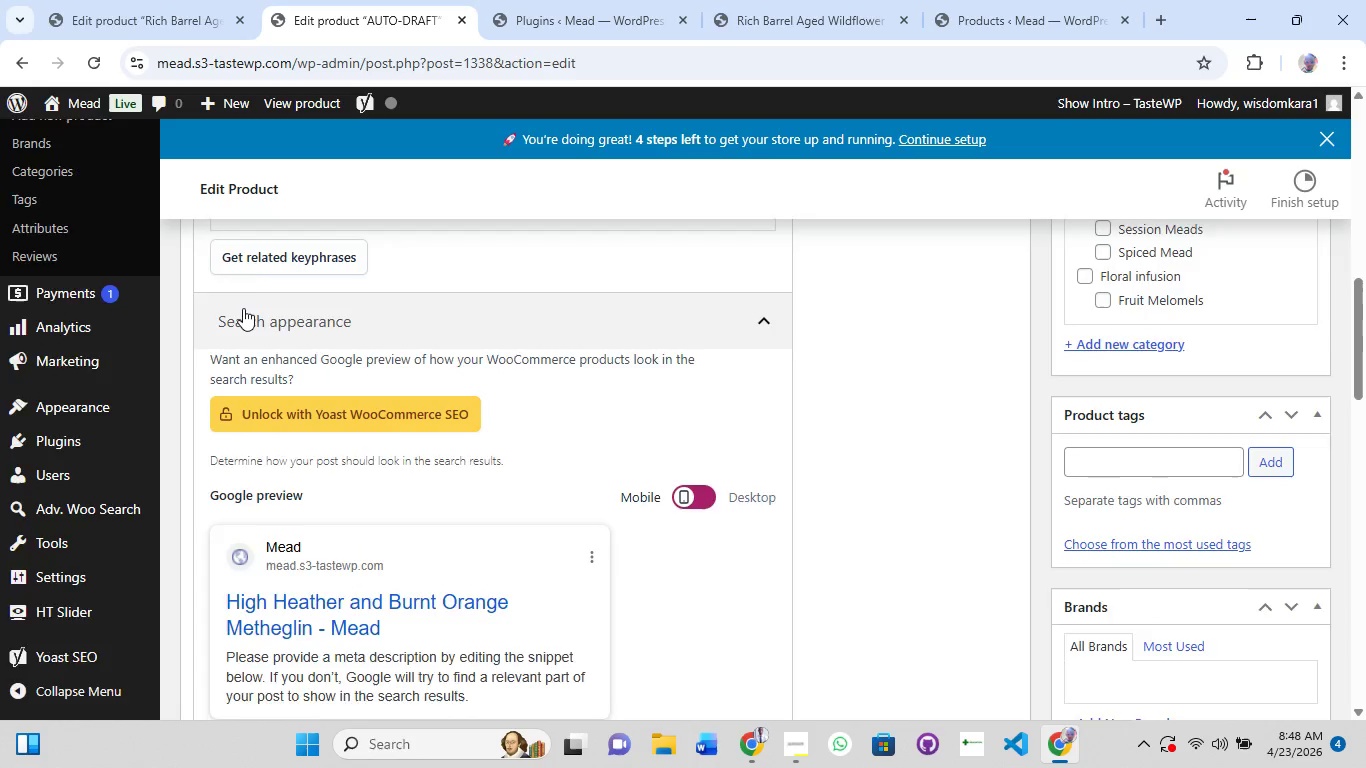 
scroll: coordinate [243, 308], scroll_direction: up, amount: 1.0
 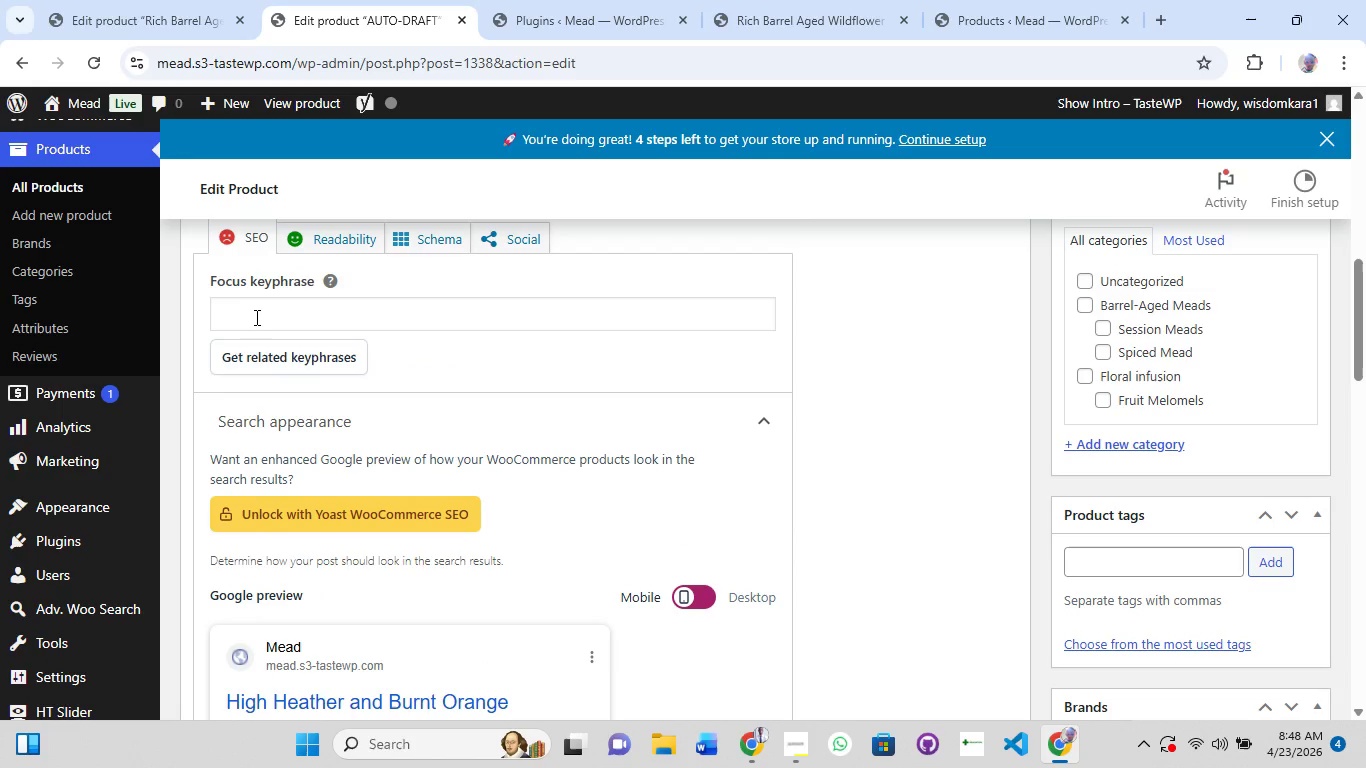 
left_click([255, 317])
 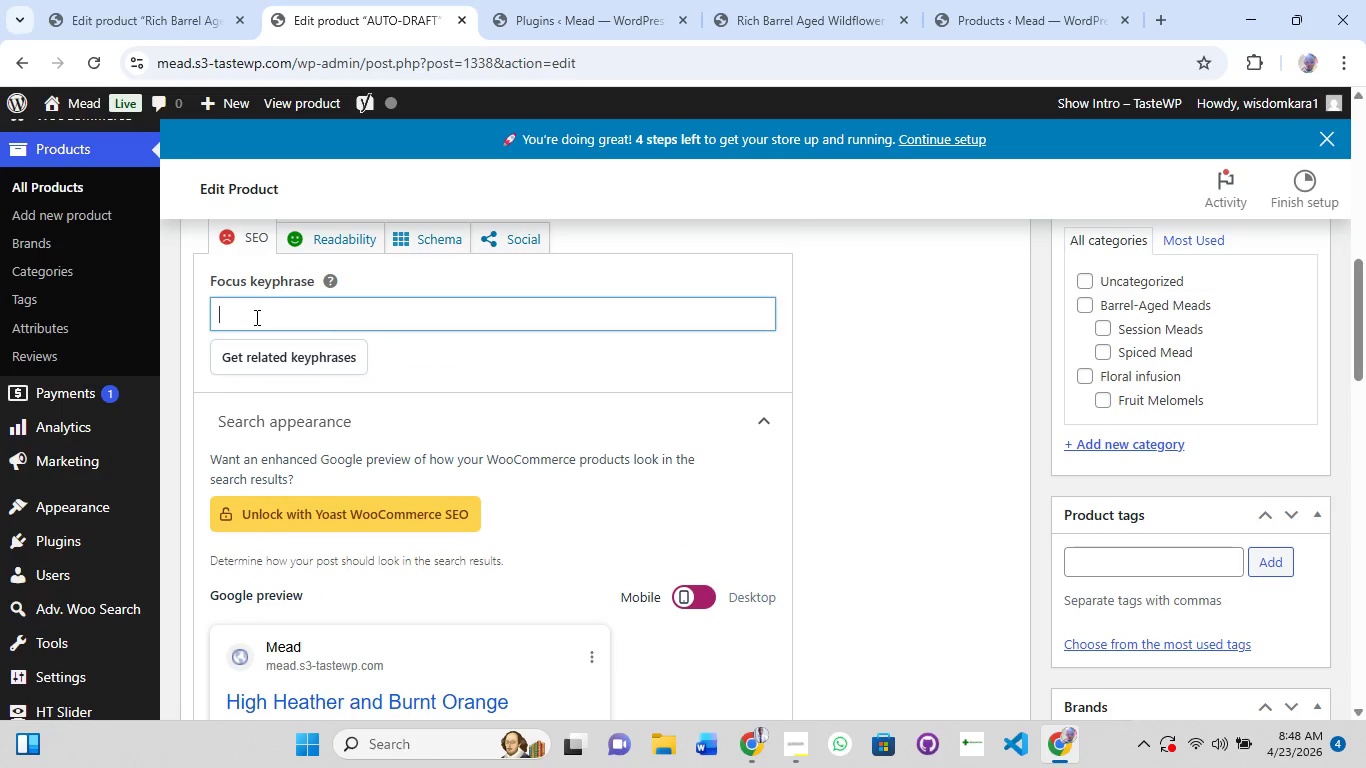 
key(Control+V)
 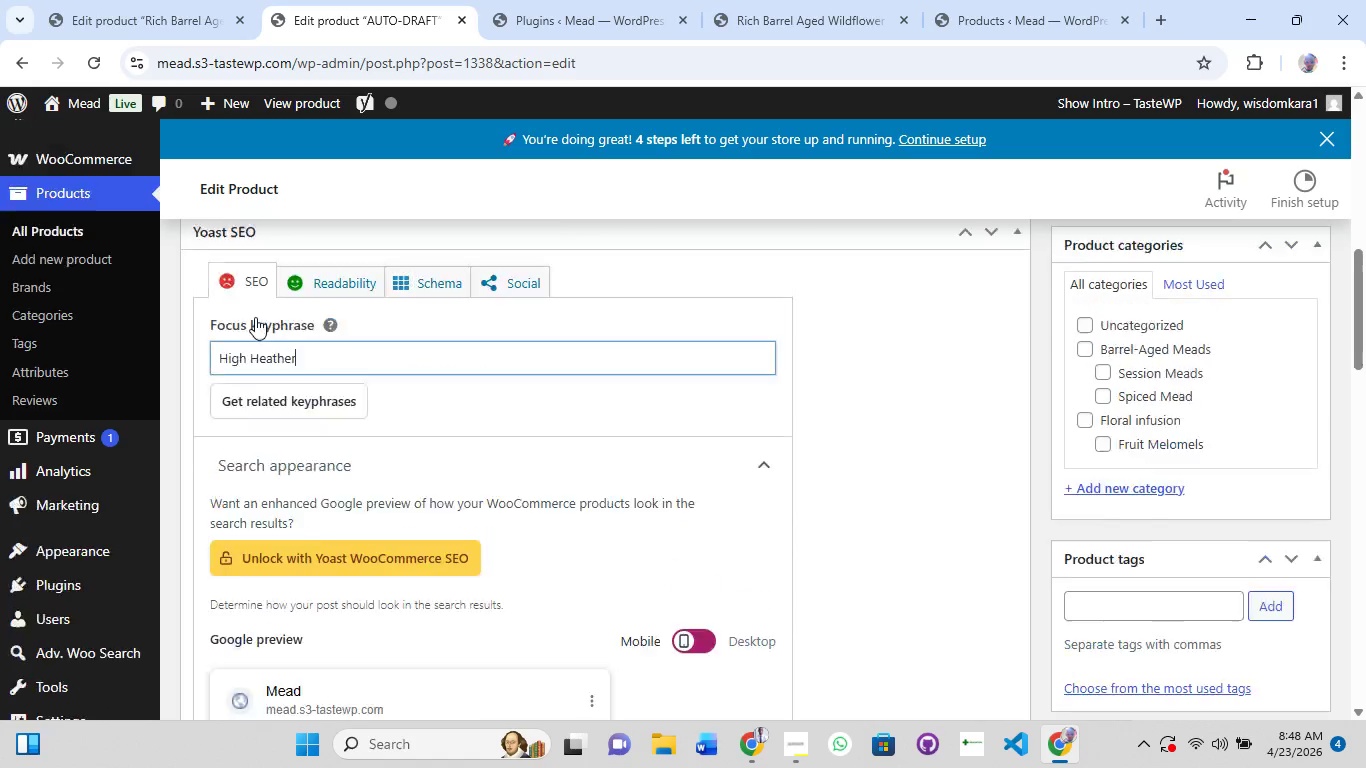 
scroll: coordinate [255, 317], scroll_direction: up, amount: 9.0
 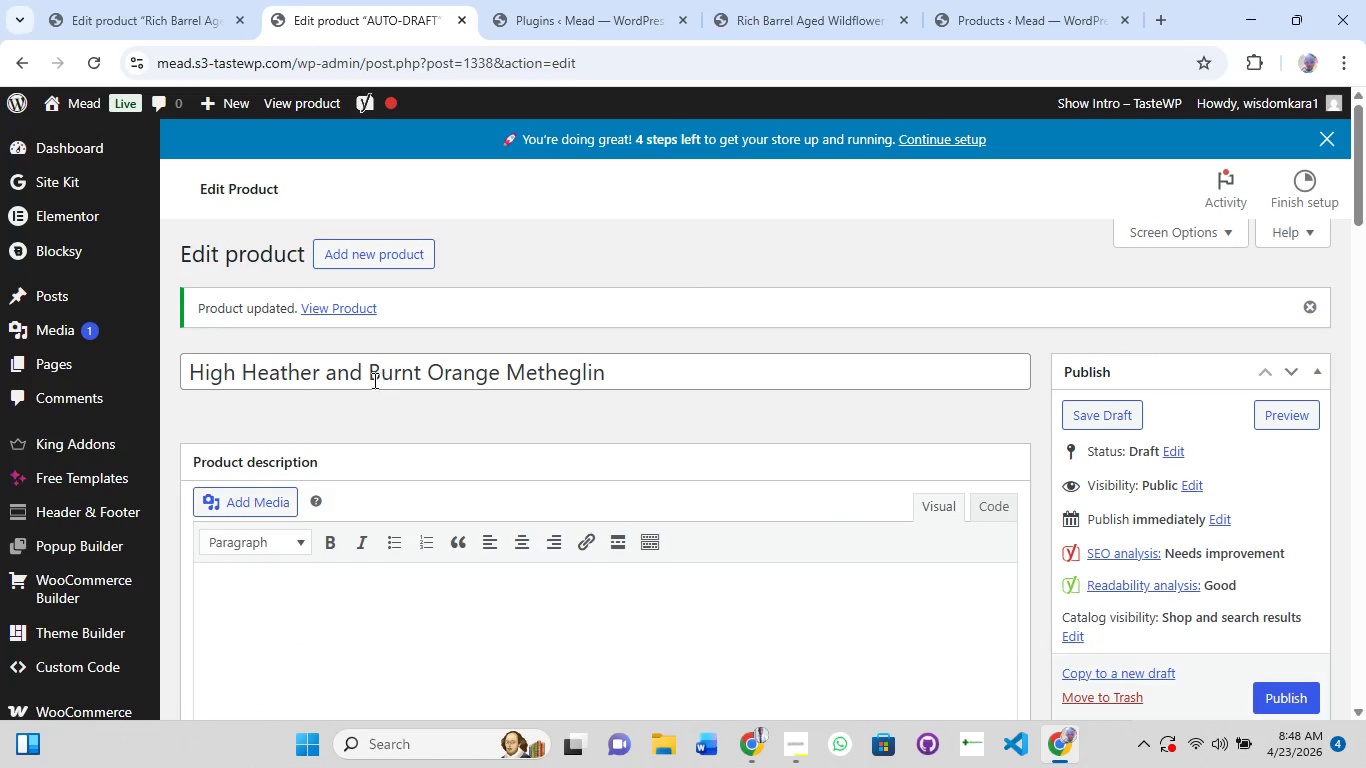 
left_click_drag(start_coordinate=[372, 381], to_coordinate=[669, 362])
 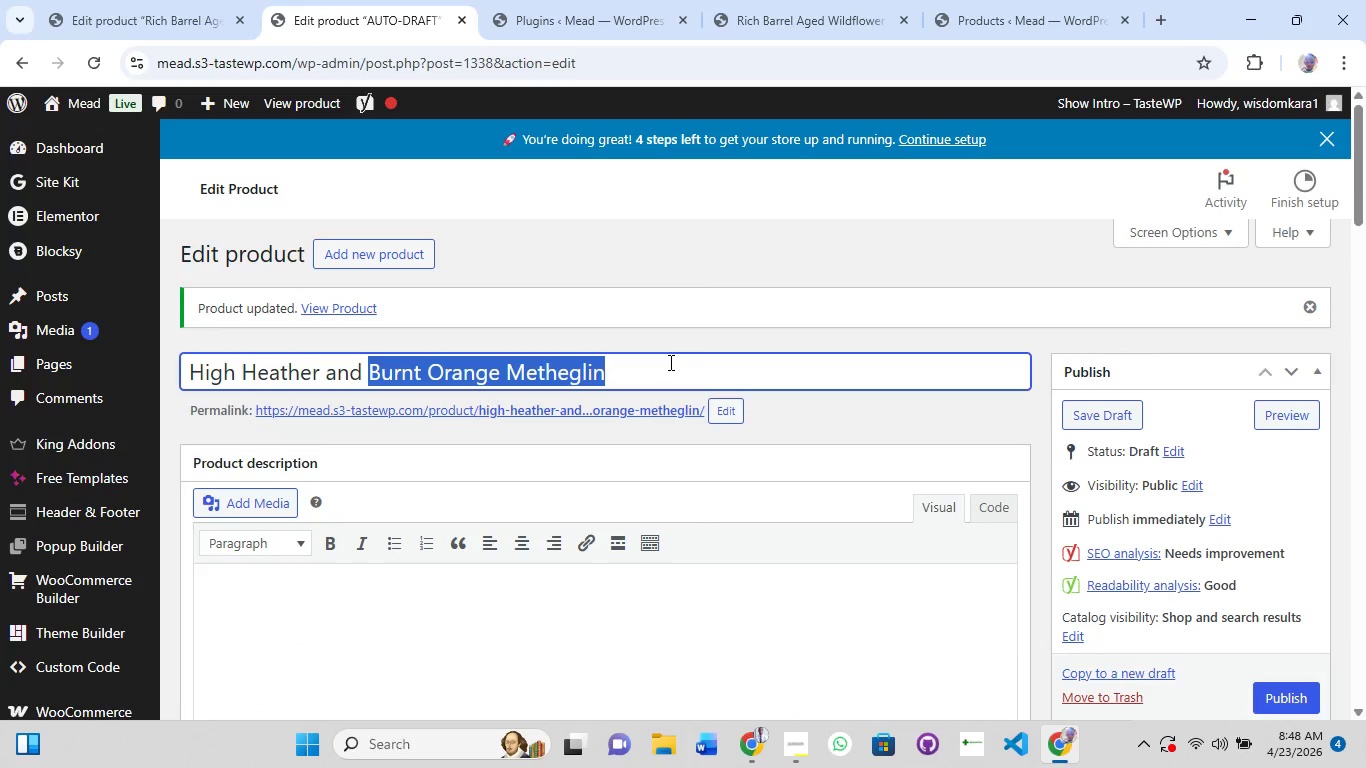 
key(Control+C)
 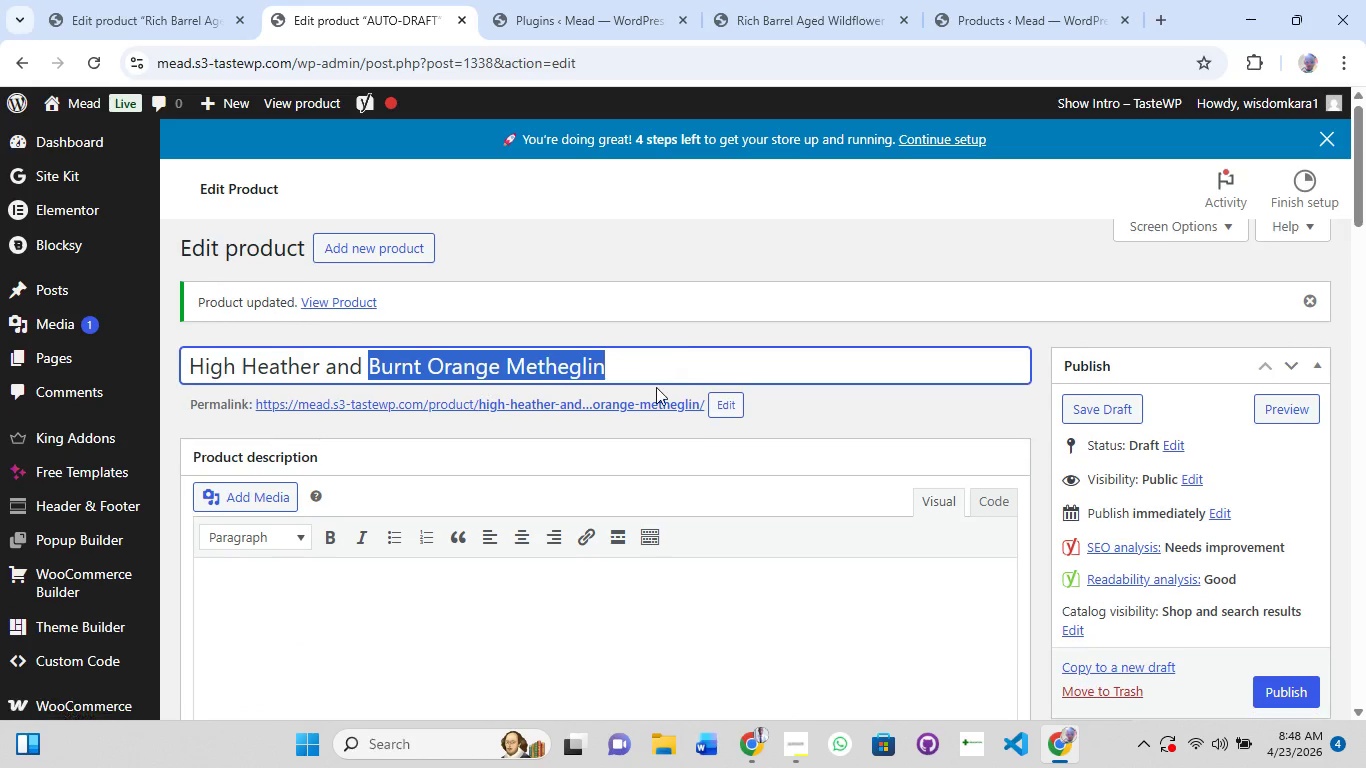 
scroll: coordinate [634, 420], scroll_direction: down, amount: 8.0
 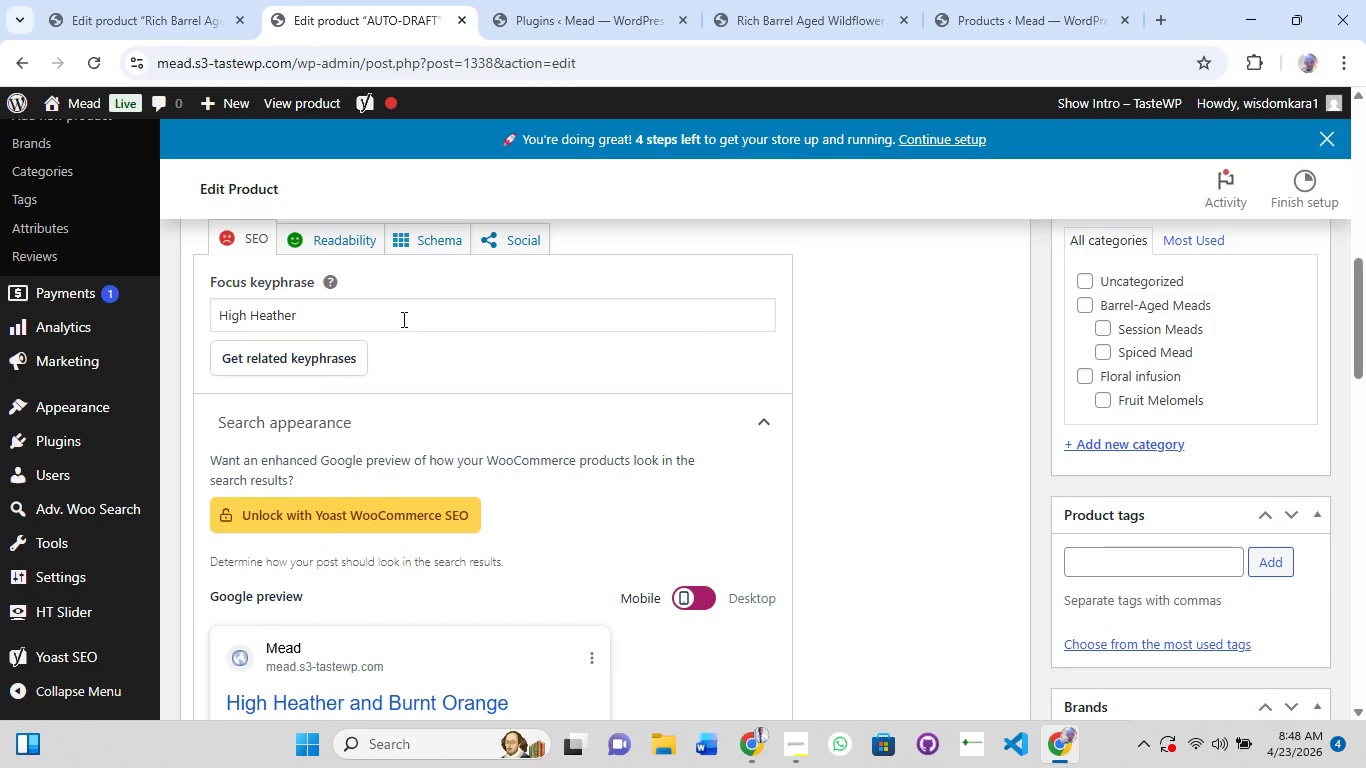 
left_click([401, 317])
 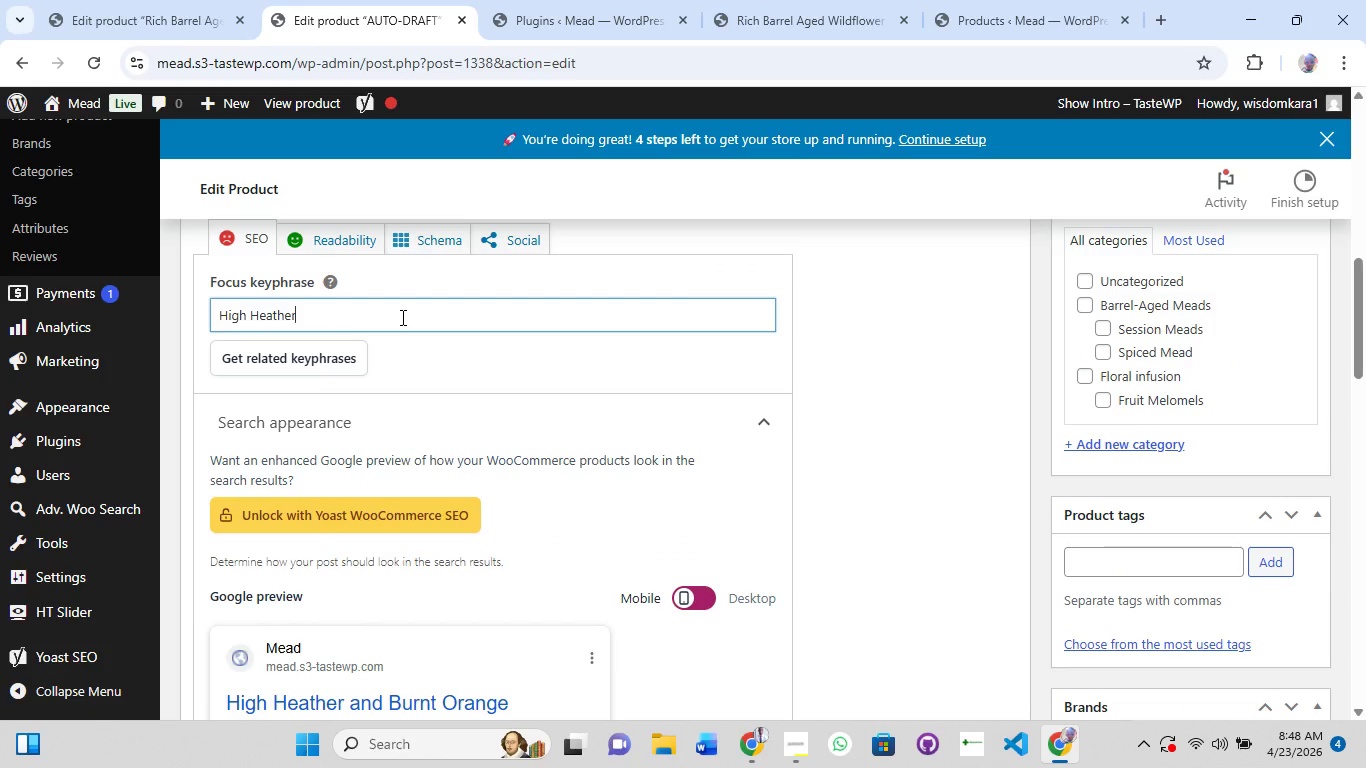 
key(Control+ControlLeft)
 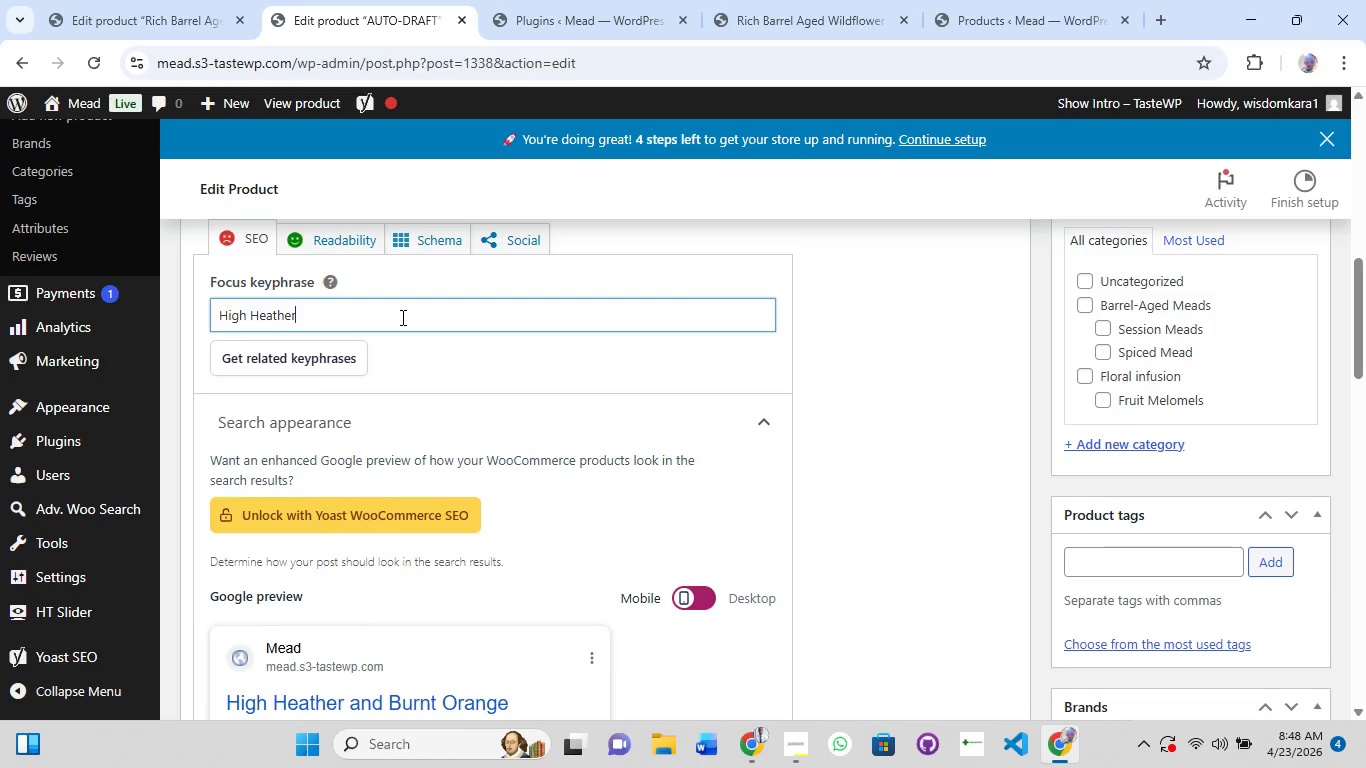 
key(Space)
 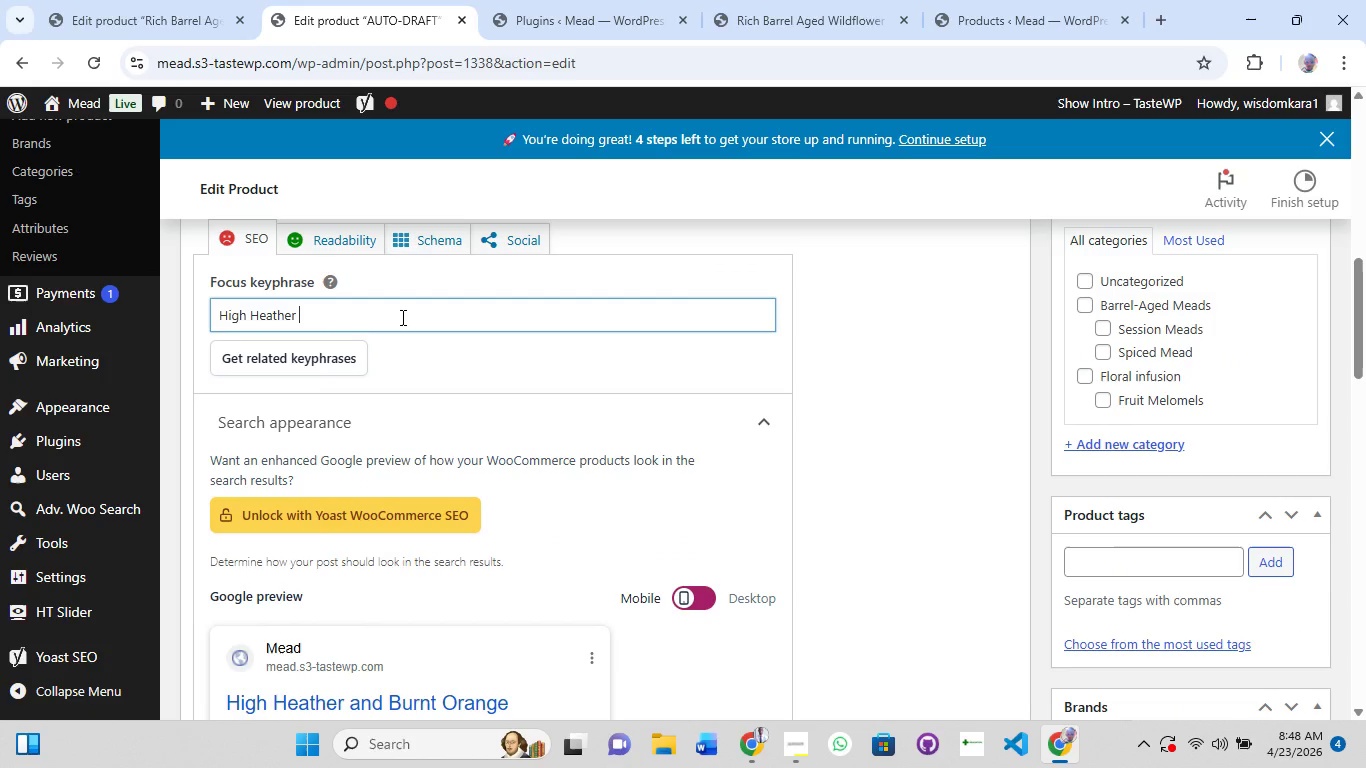 
key(Control+Shift+V)
 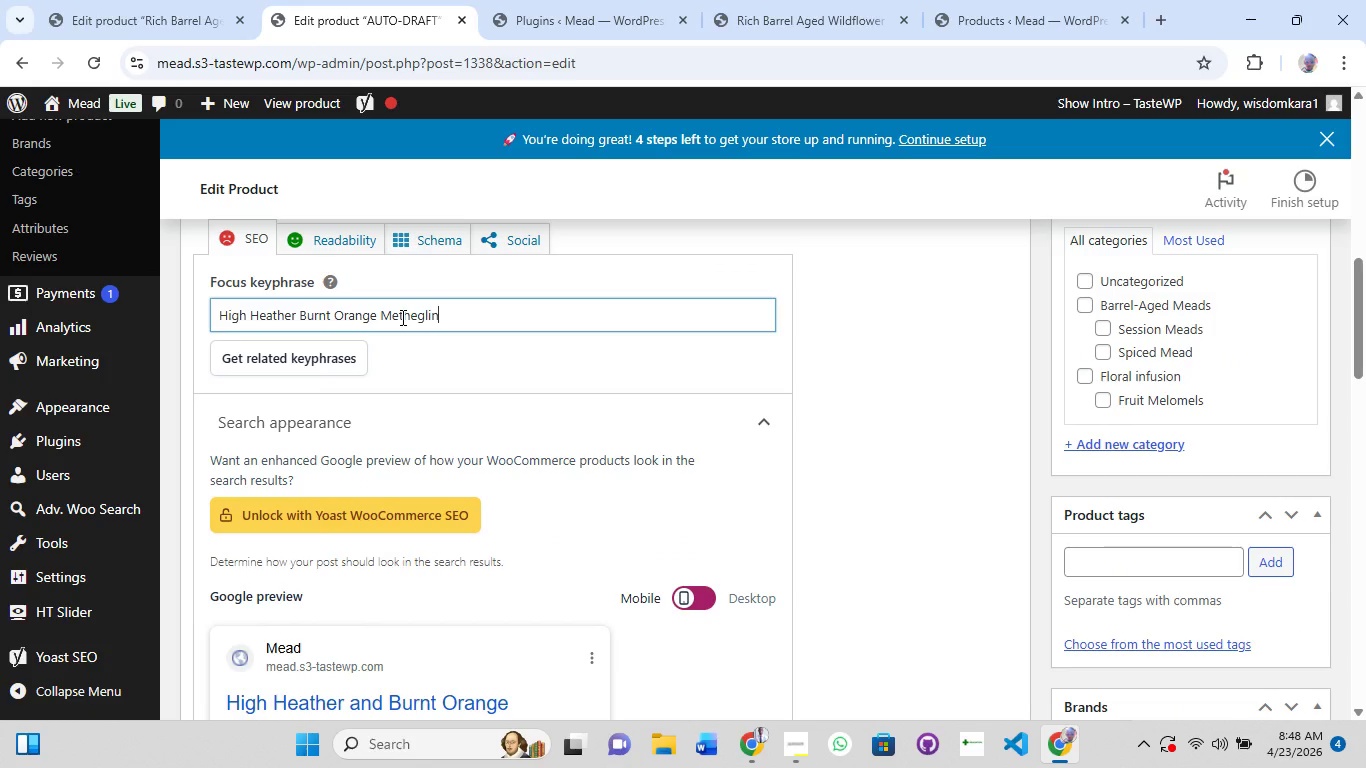 
key(Control+Shift+ControlLeft)
 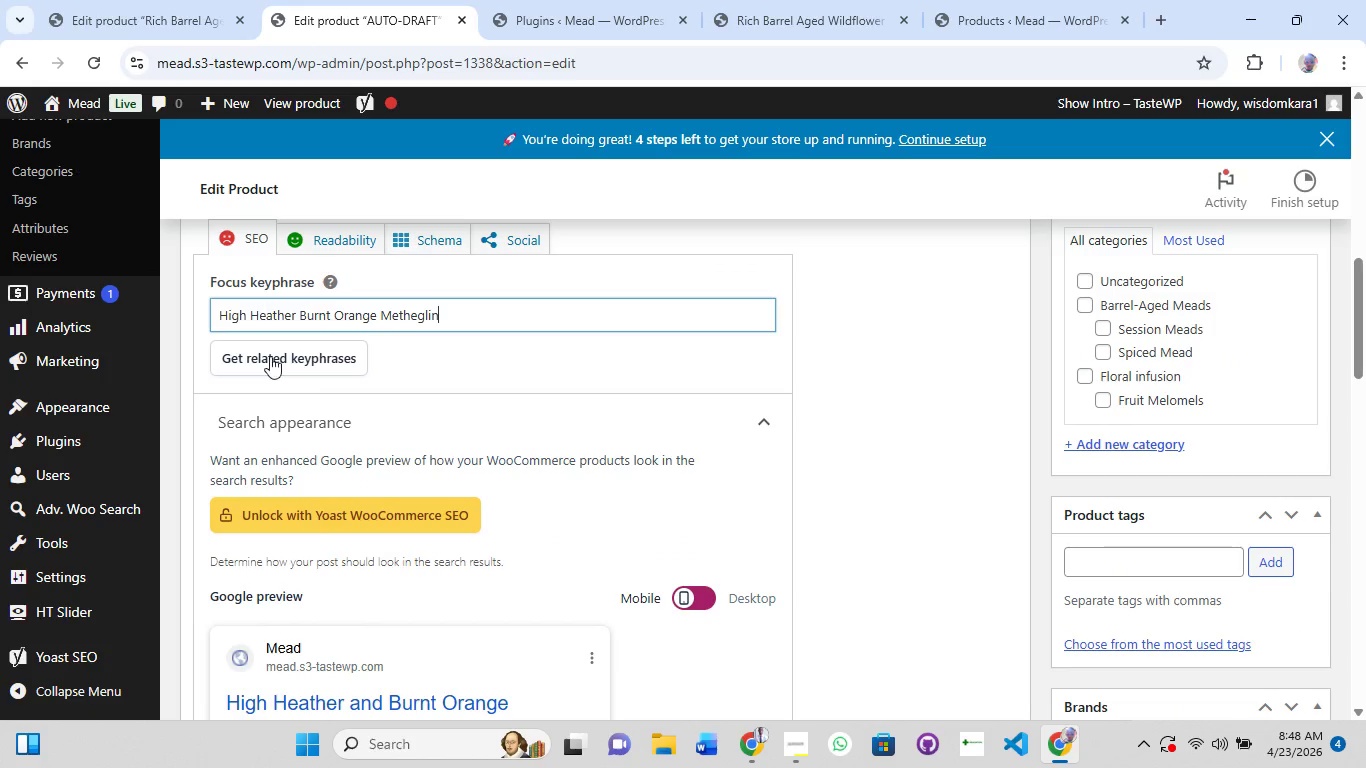 
scroll: coordinate [311, 485], scroll_direction: down, amount: 3.0
 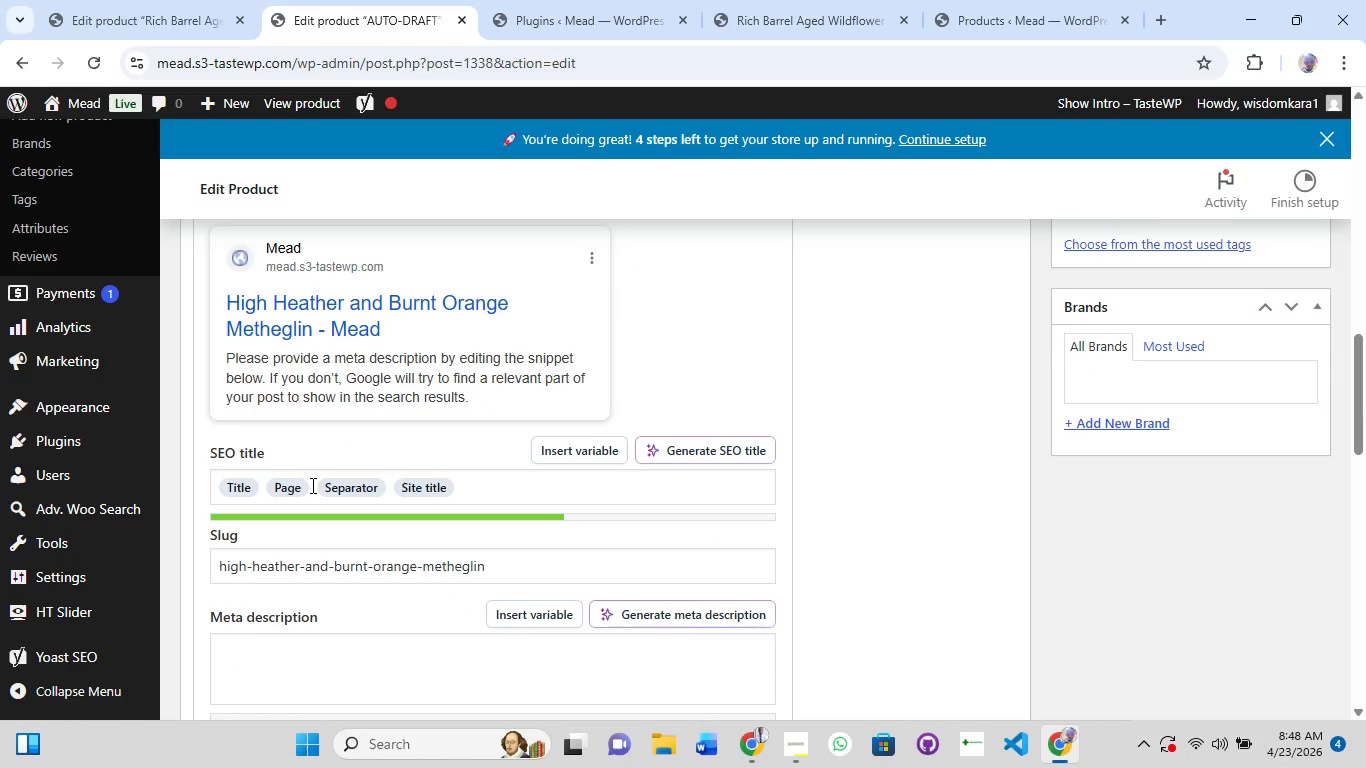 
scroll: coordinate [347, 481], scroll_direction: up, amount: 13.0
 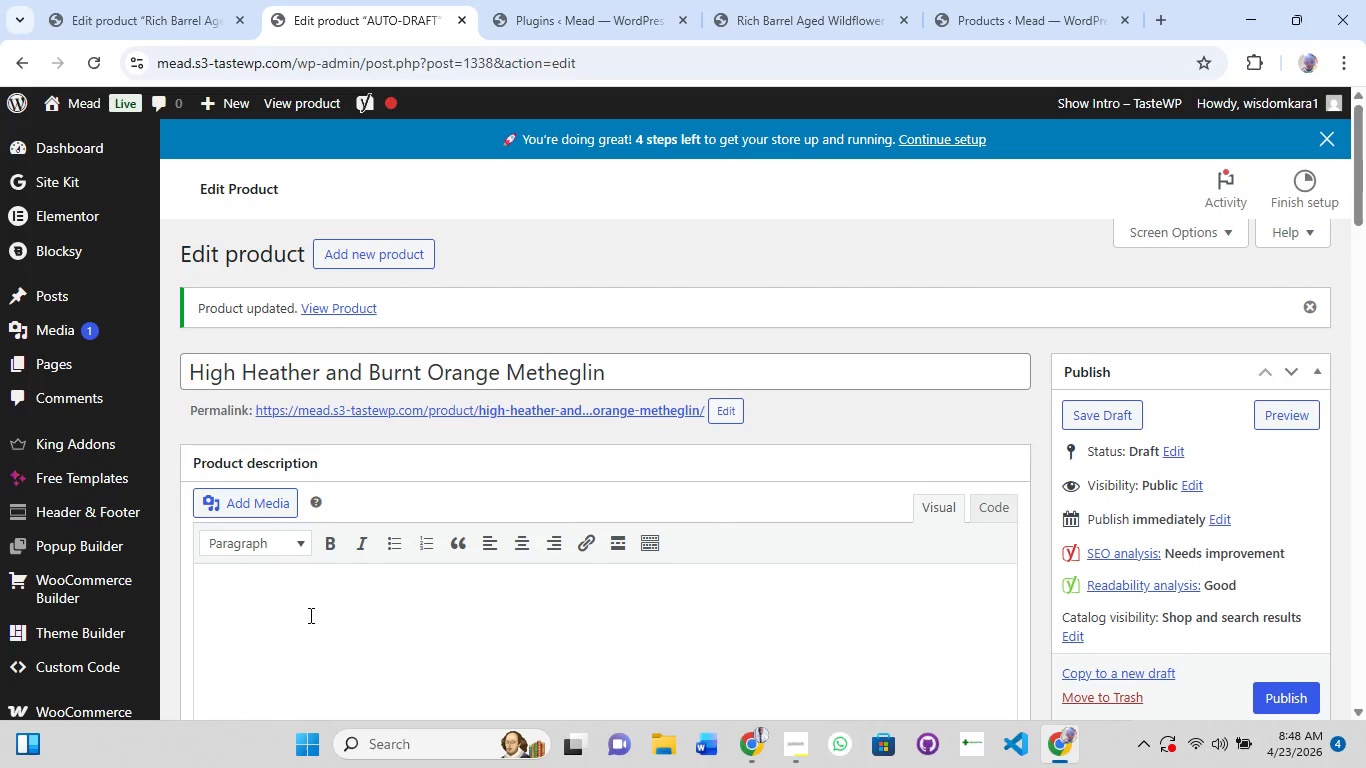 
left_click([306, 614])
 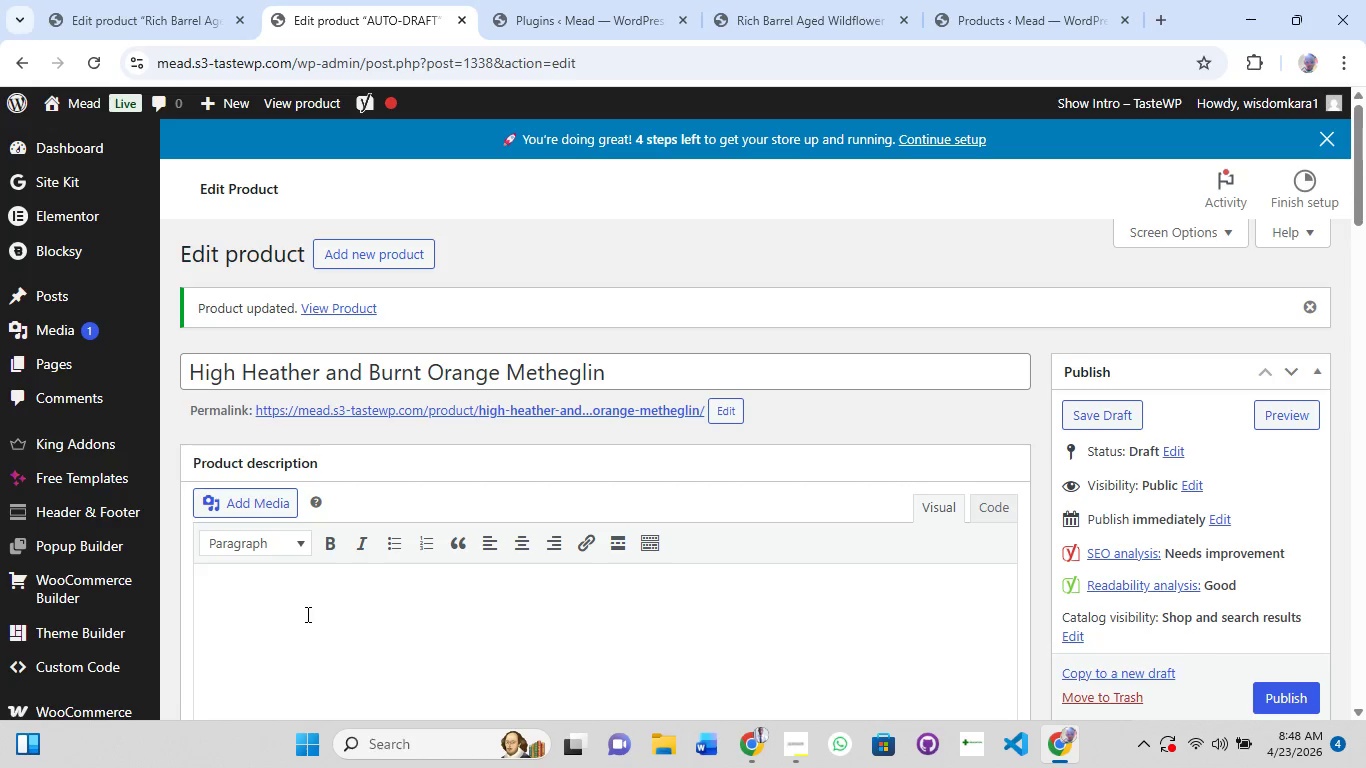 
key(Shift+ShiftRight)
 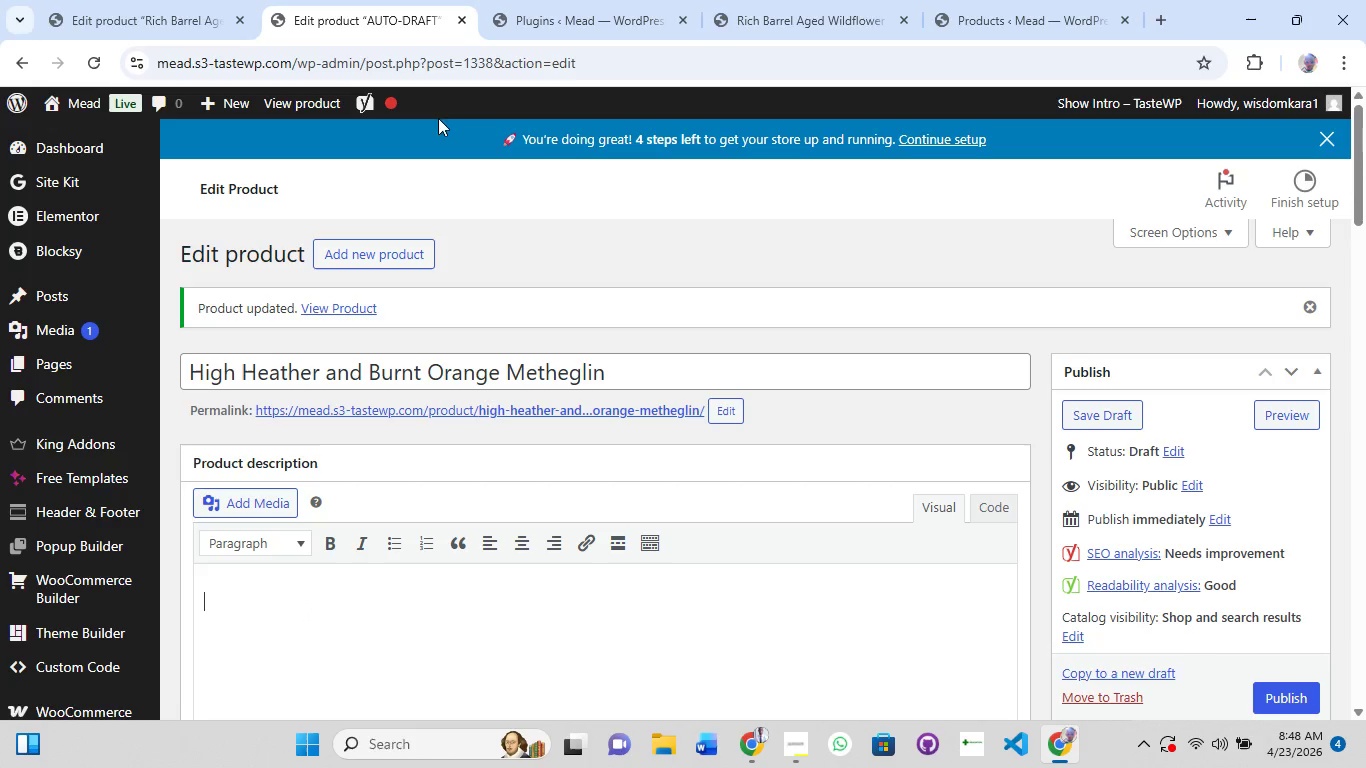 
left_click([502, 381])
 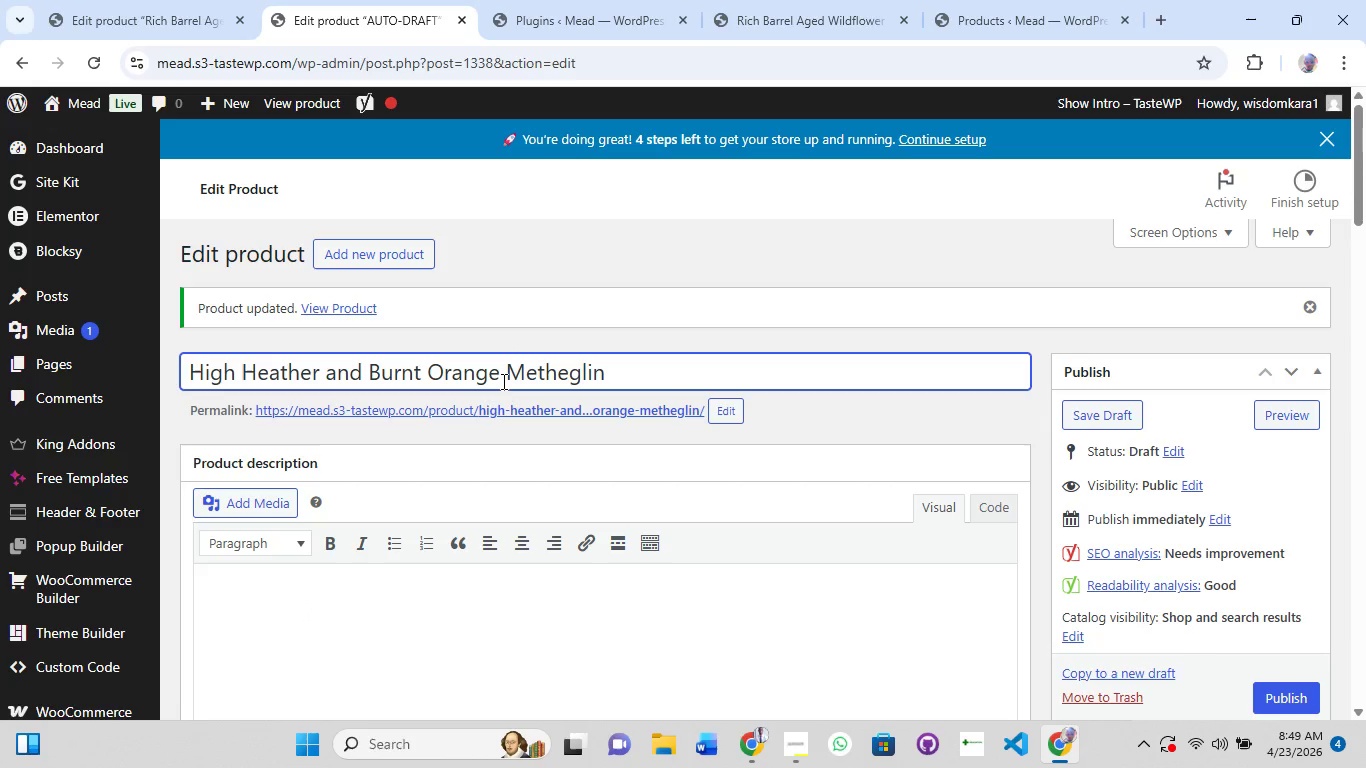 
key(Control+A)
 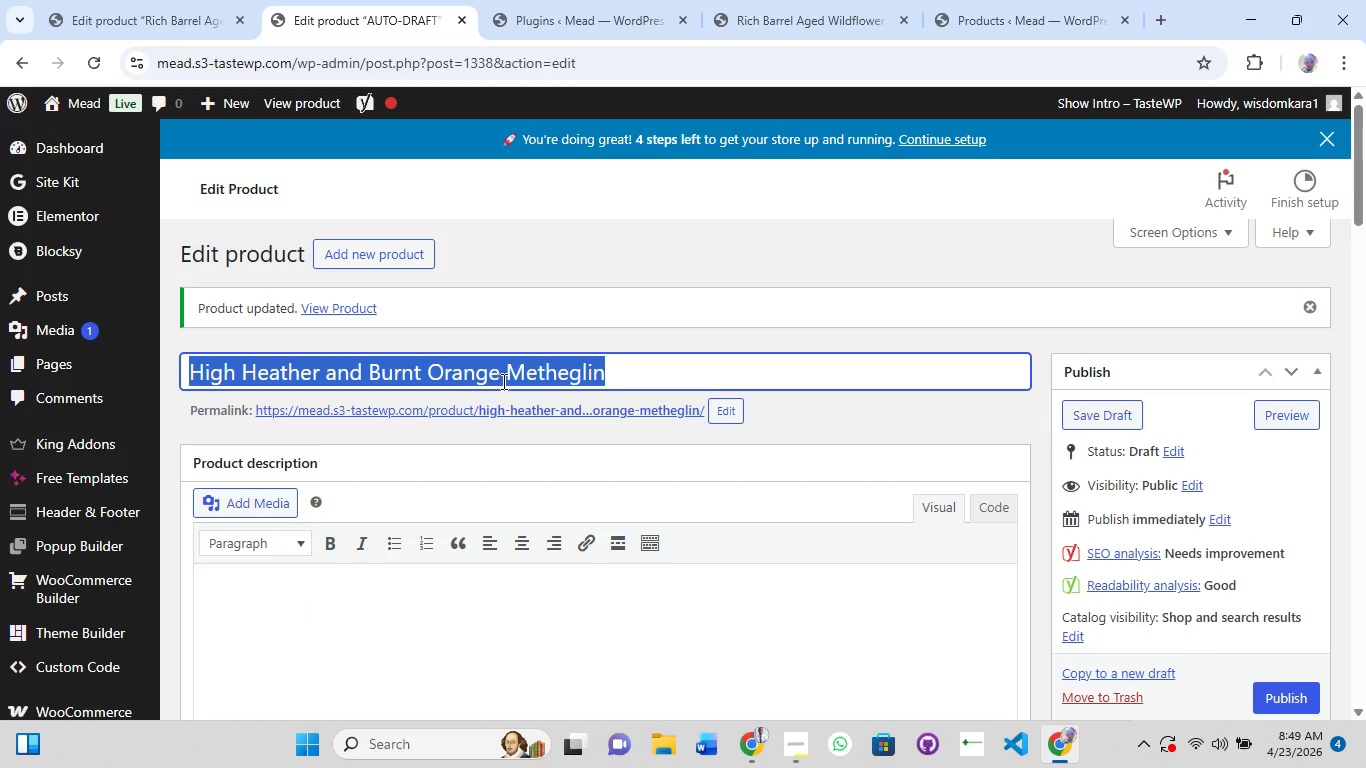 
key(Control+C)
 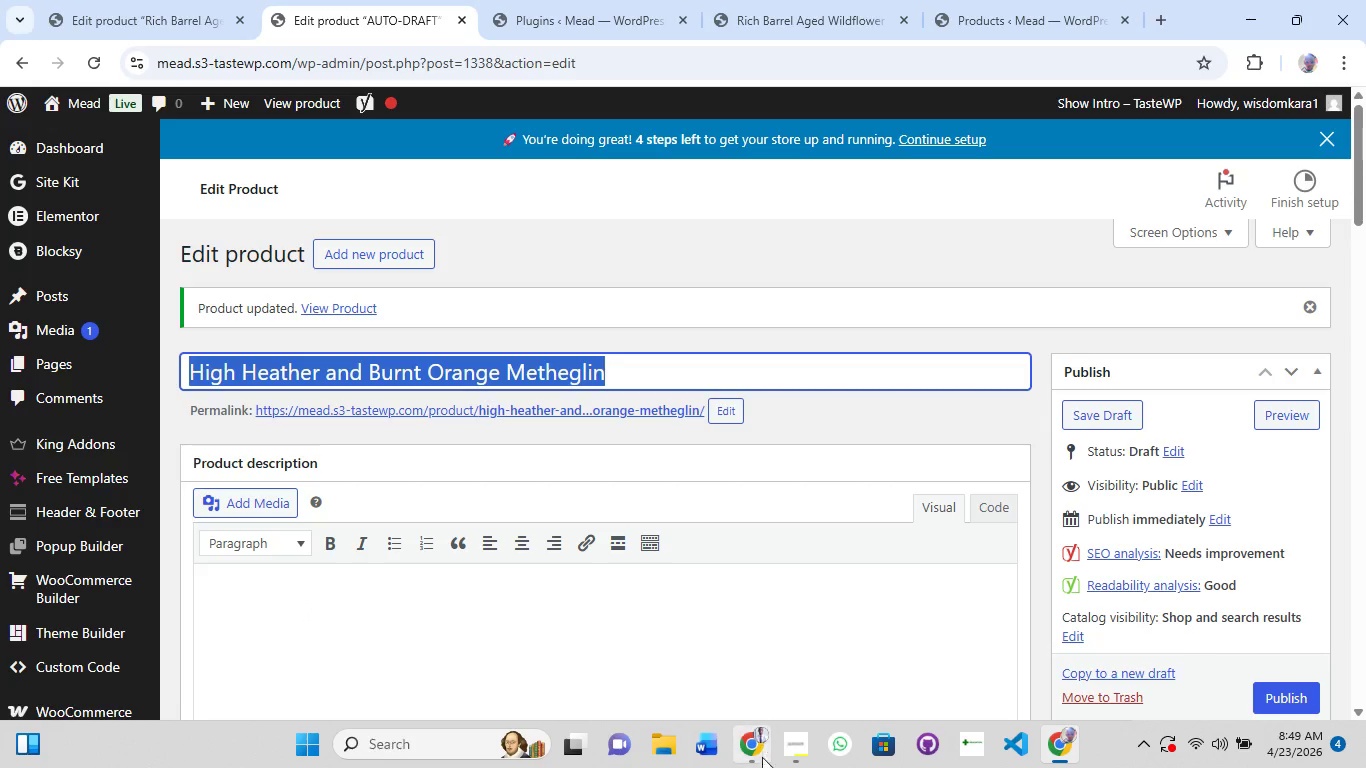 
left_click([762, 767])
 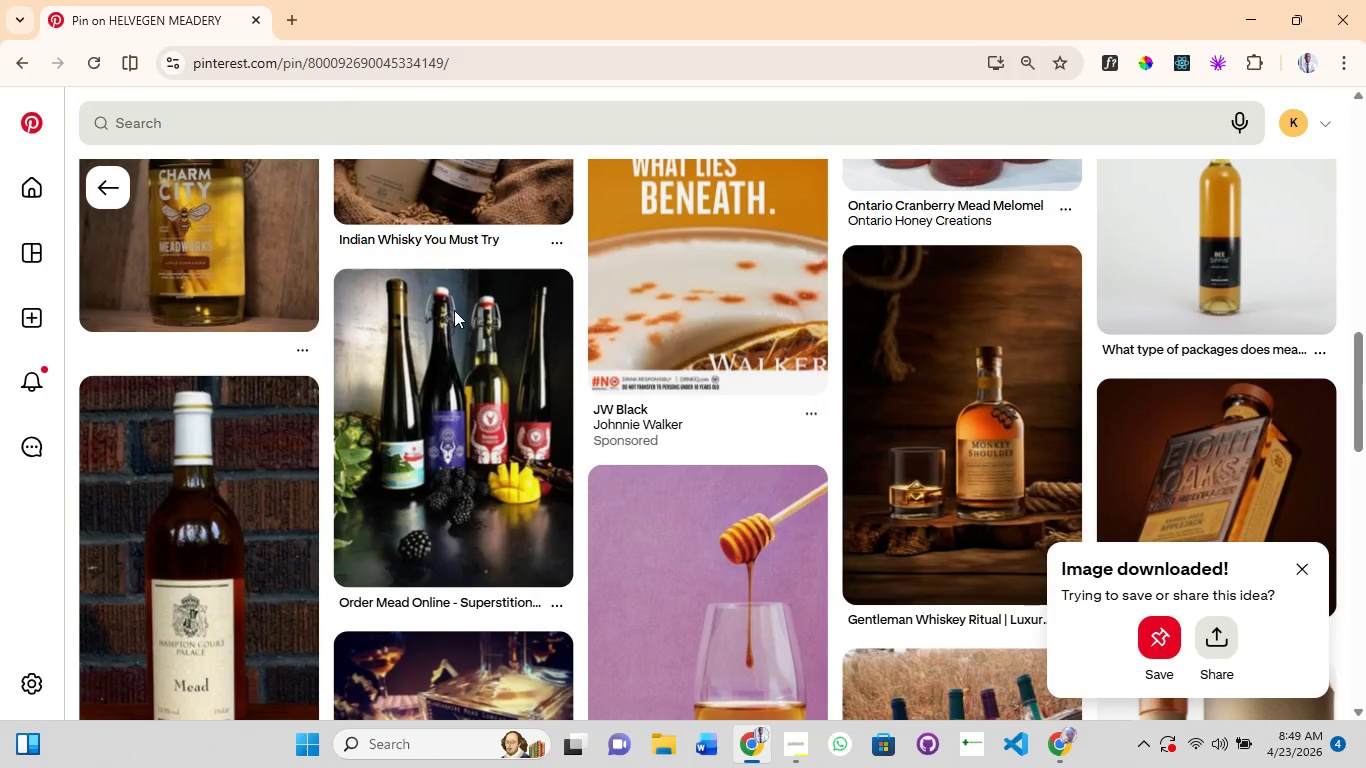 
scroll: coordinate [481, 369], scroll_direction: up, amount: 4.0
 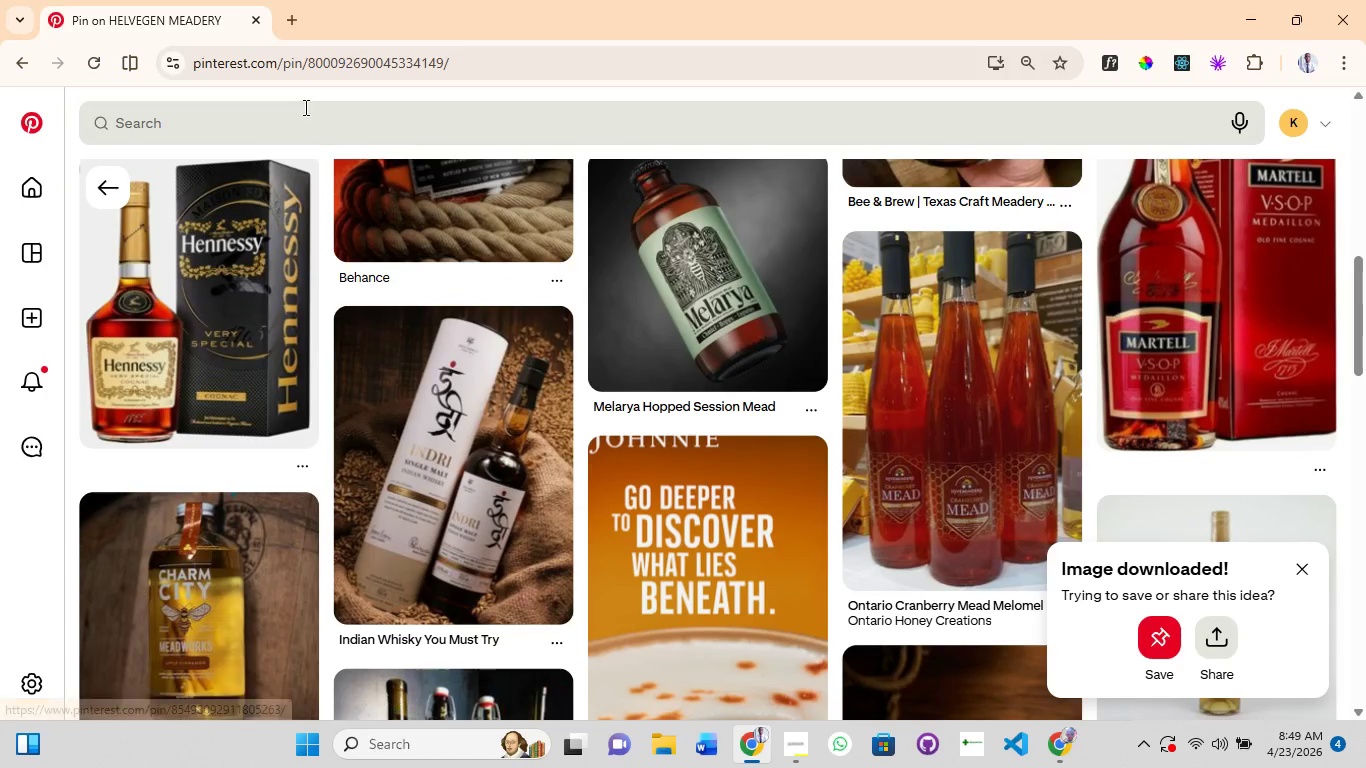 
left_click([304, 107])
 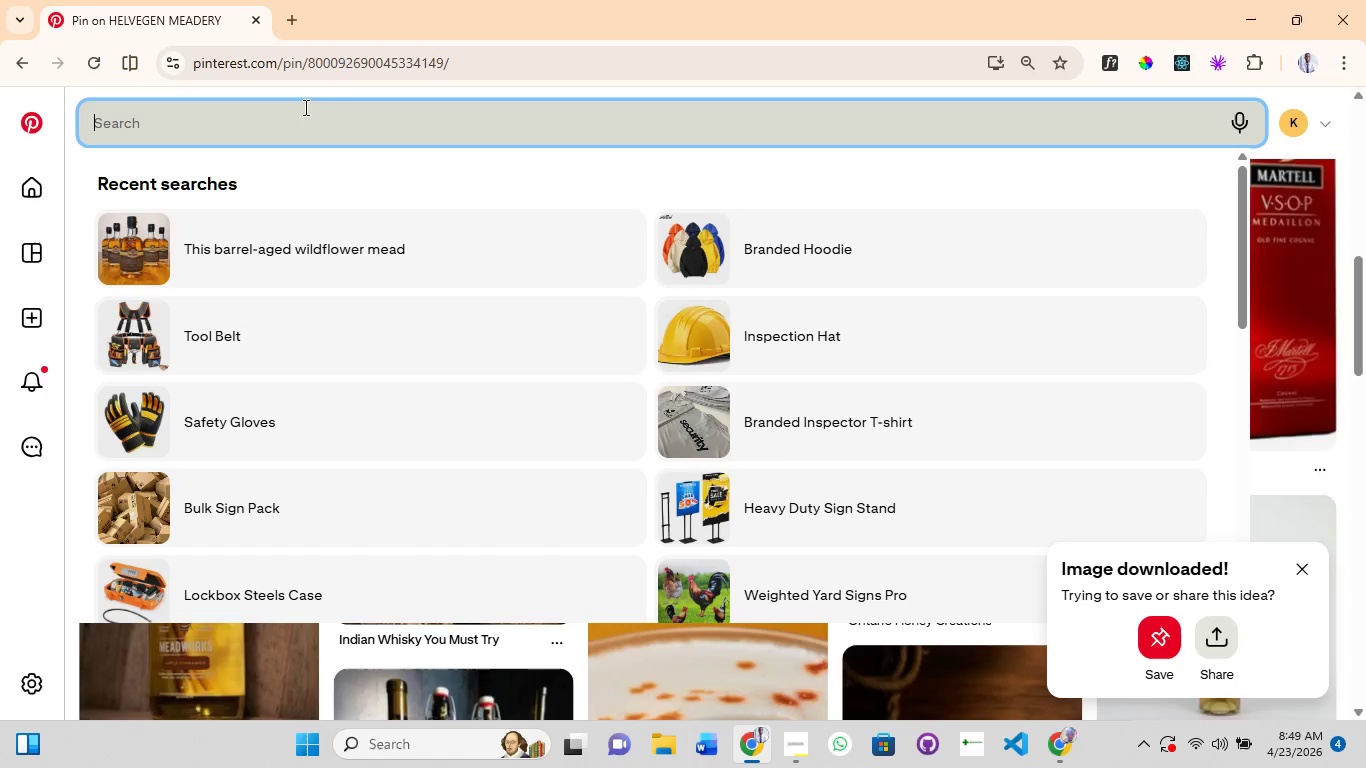 
key(Control+V)
 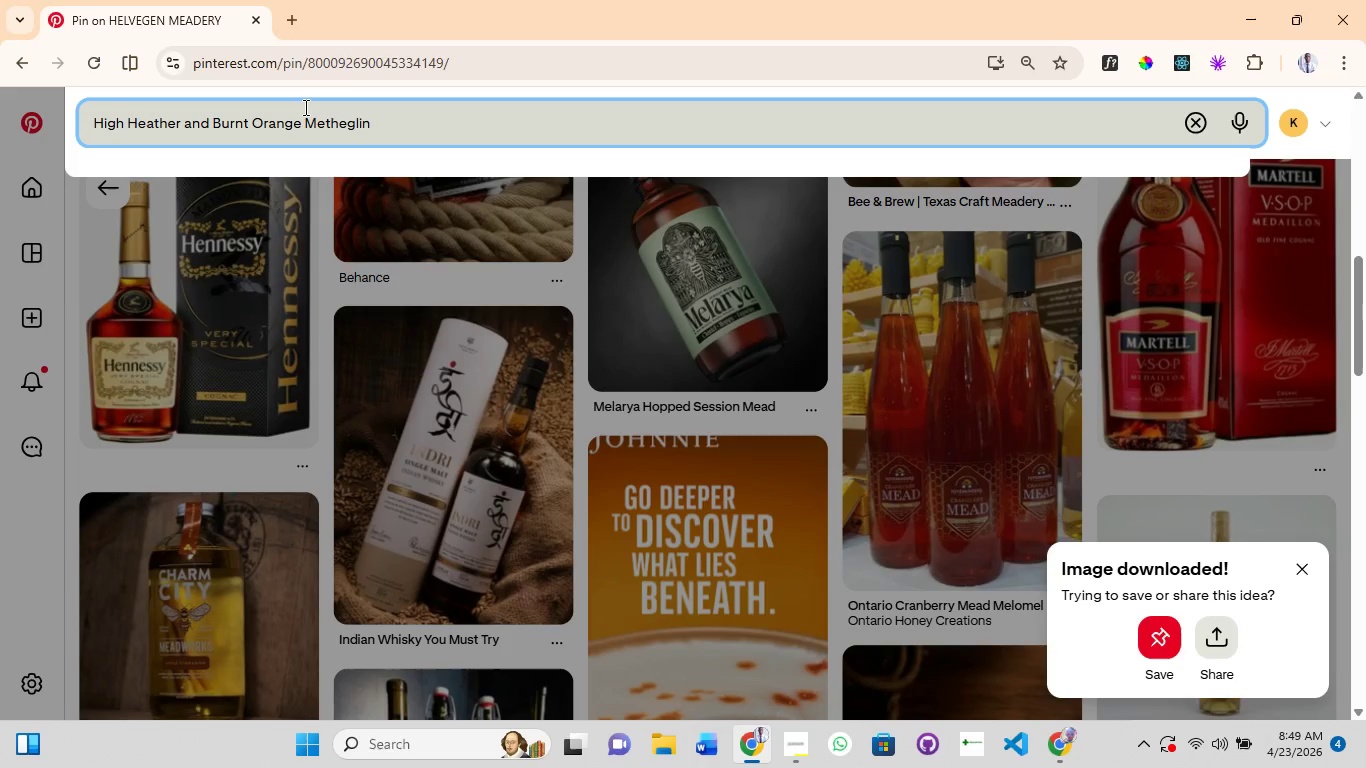 
key(Enter)
 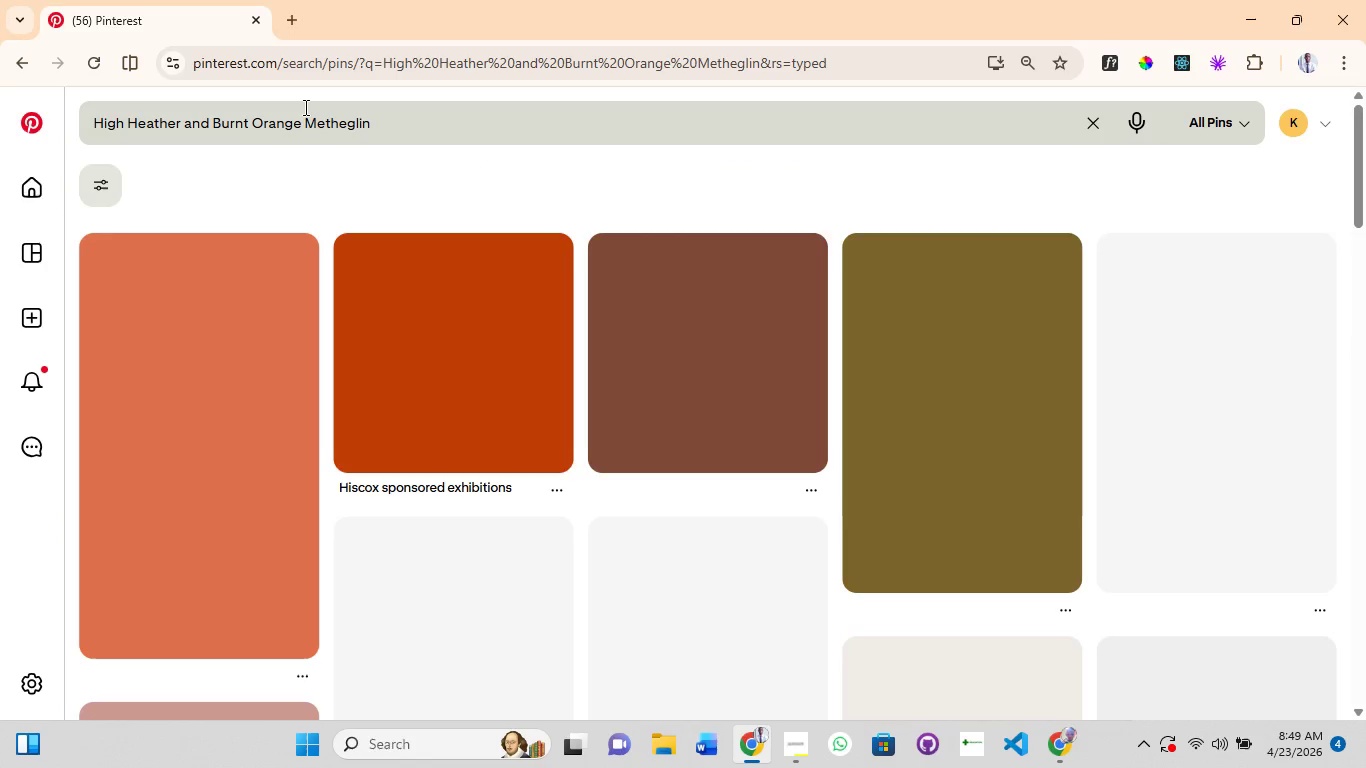 
mouse_move([335, 369])
 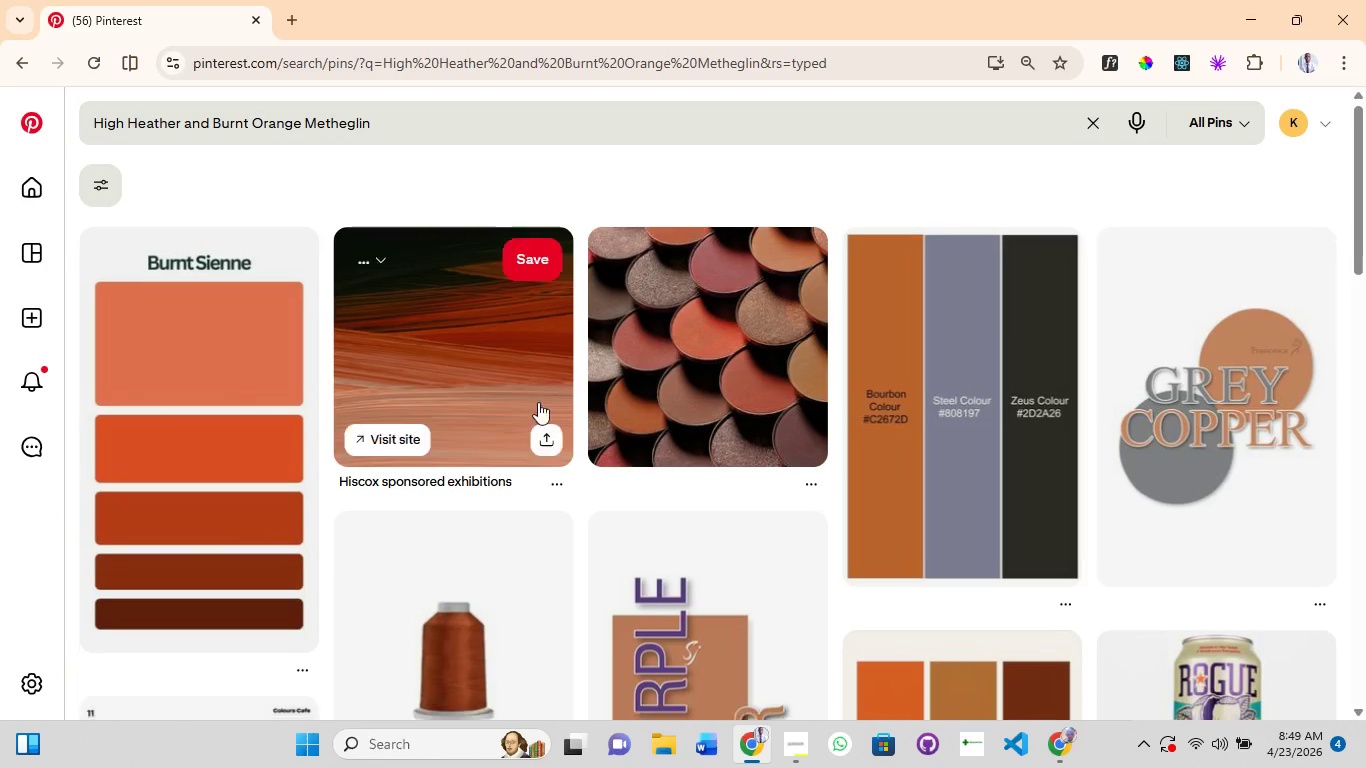 
scroll: coordinate [539, 405], scroll_direction: down, amount: 6.0
 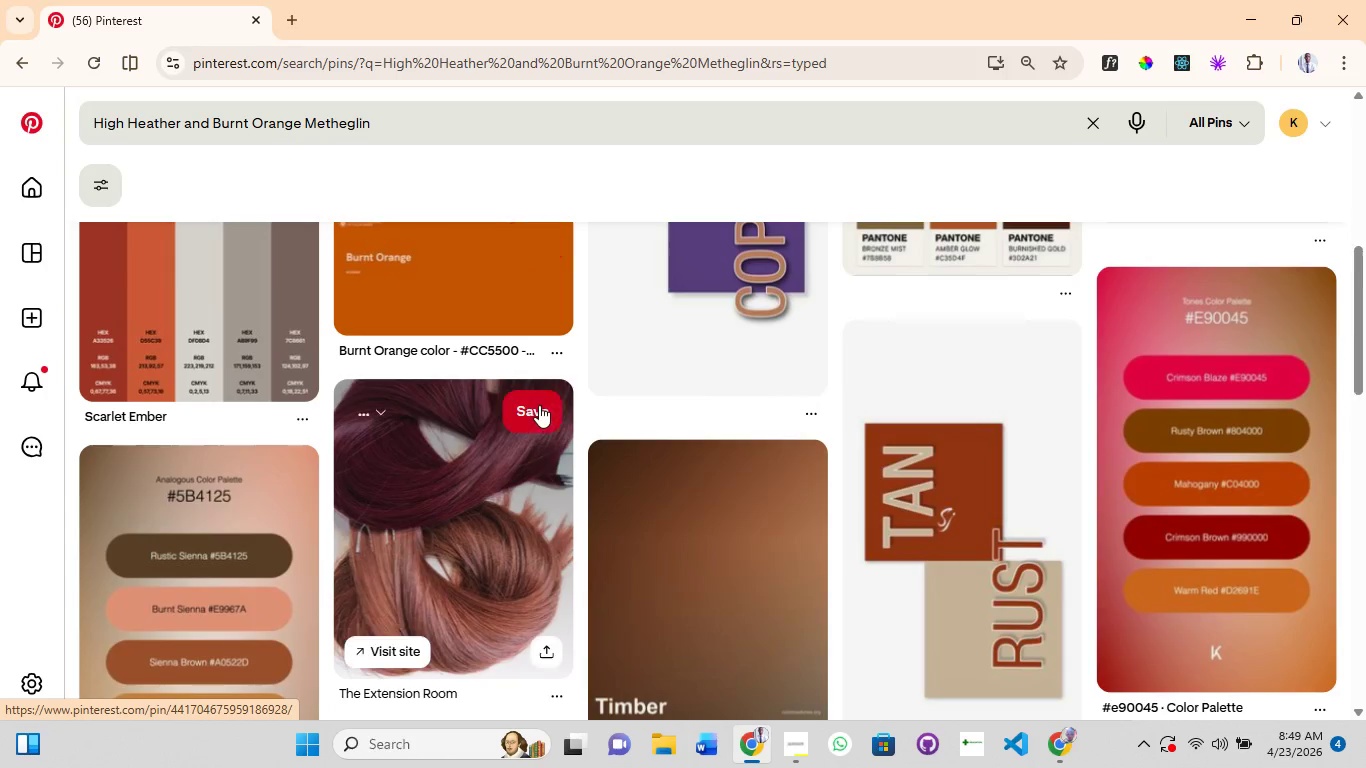 
scroll: coordinate [539, 405], scroll_direction: up, amount: 3.0
 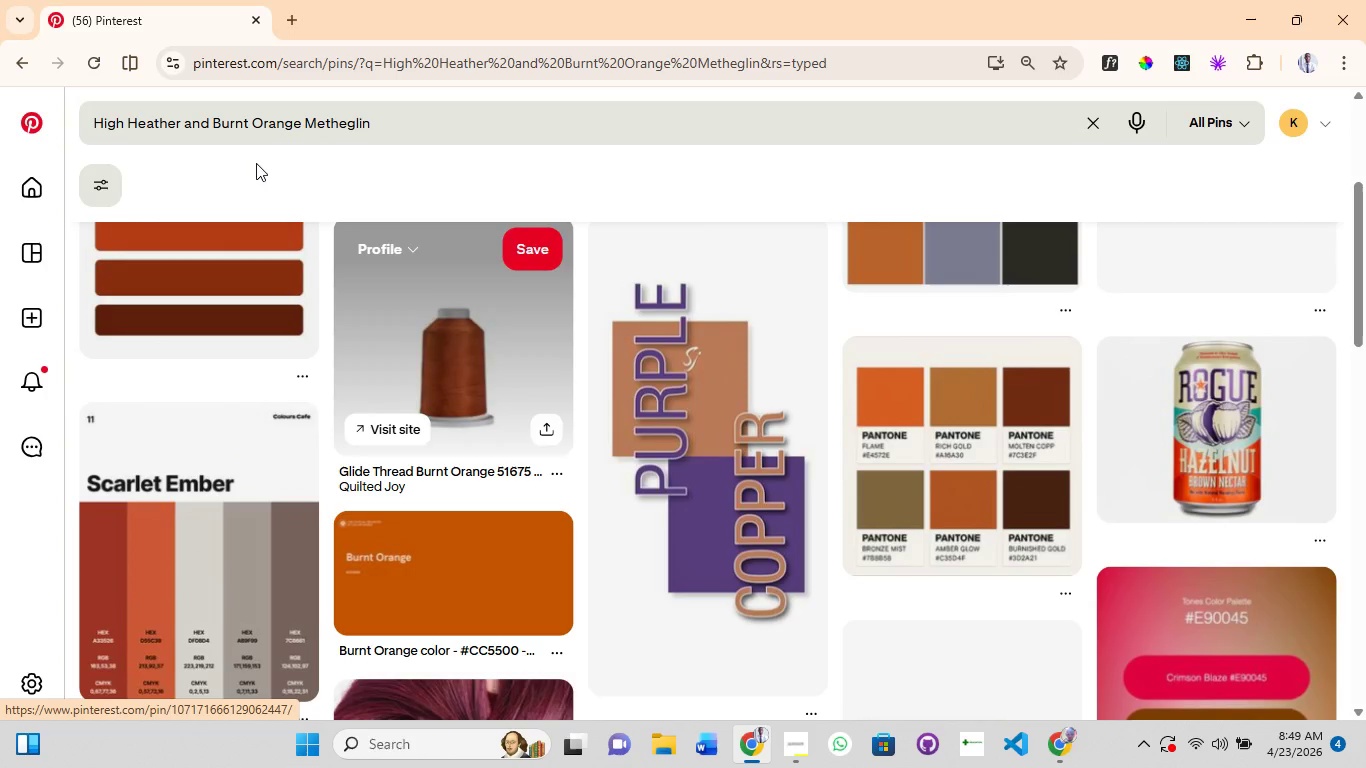 
left_click_drag(start_coordinate=[386, 126], to_coordinate=[184, 120])
 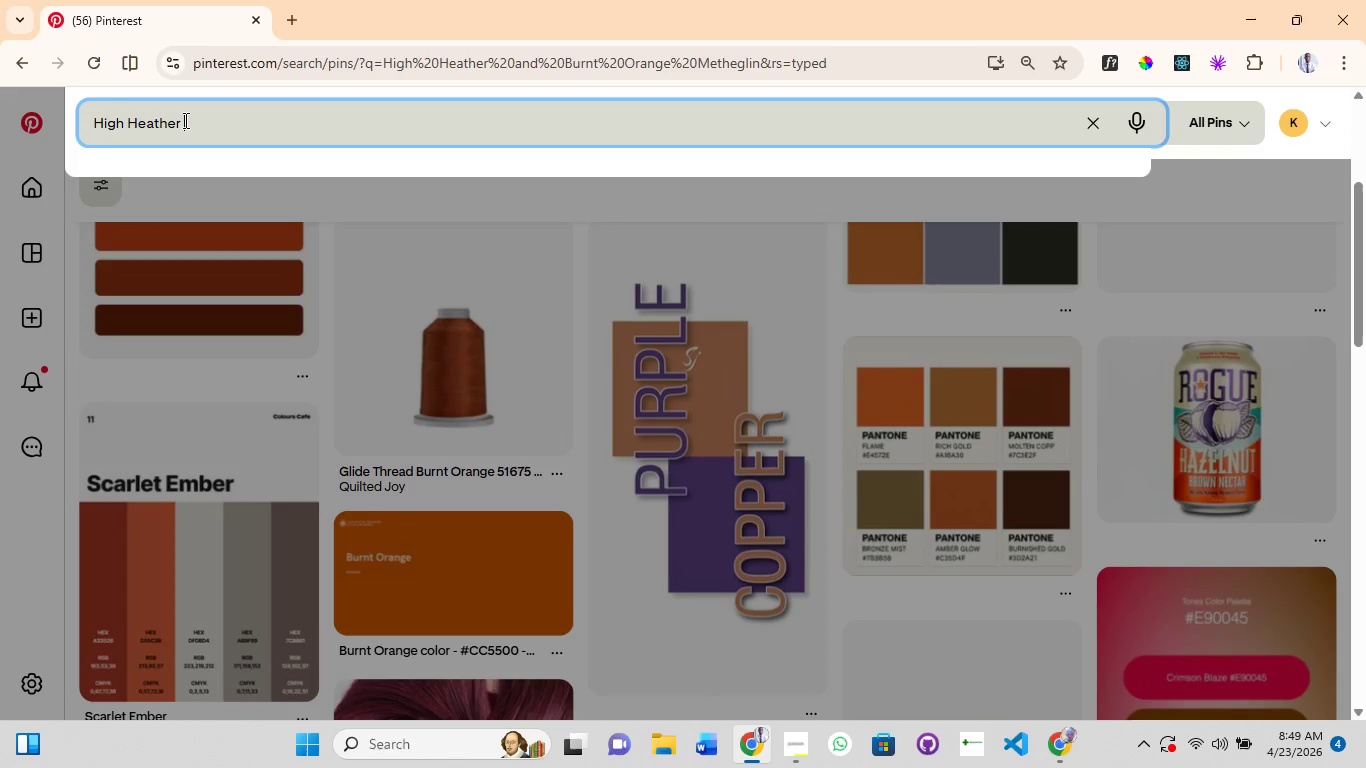 
key(Backspace)
 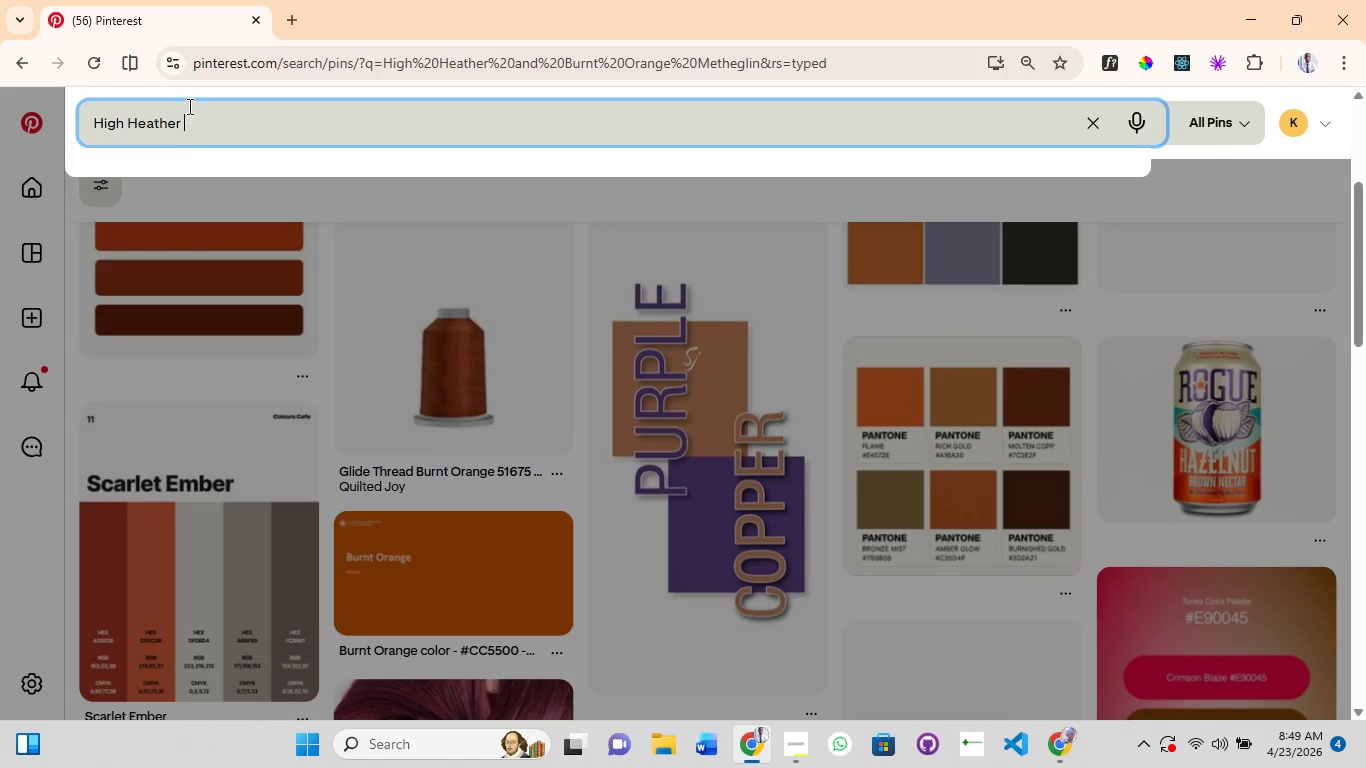 
key(Enter)
 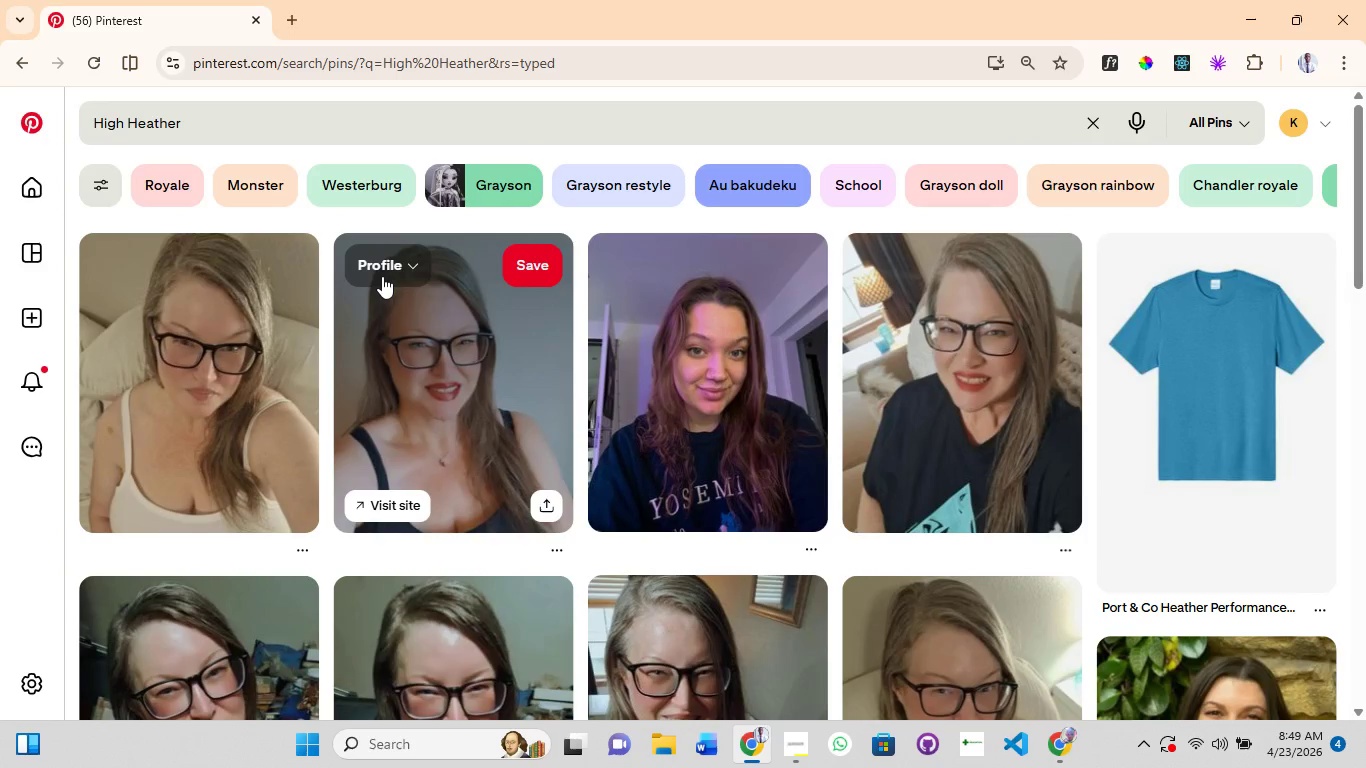 
wait(5.77)
 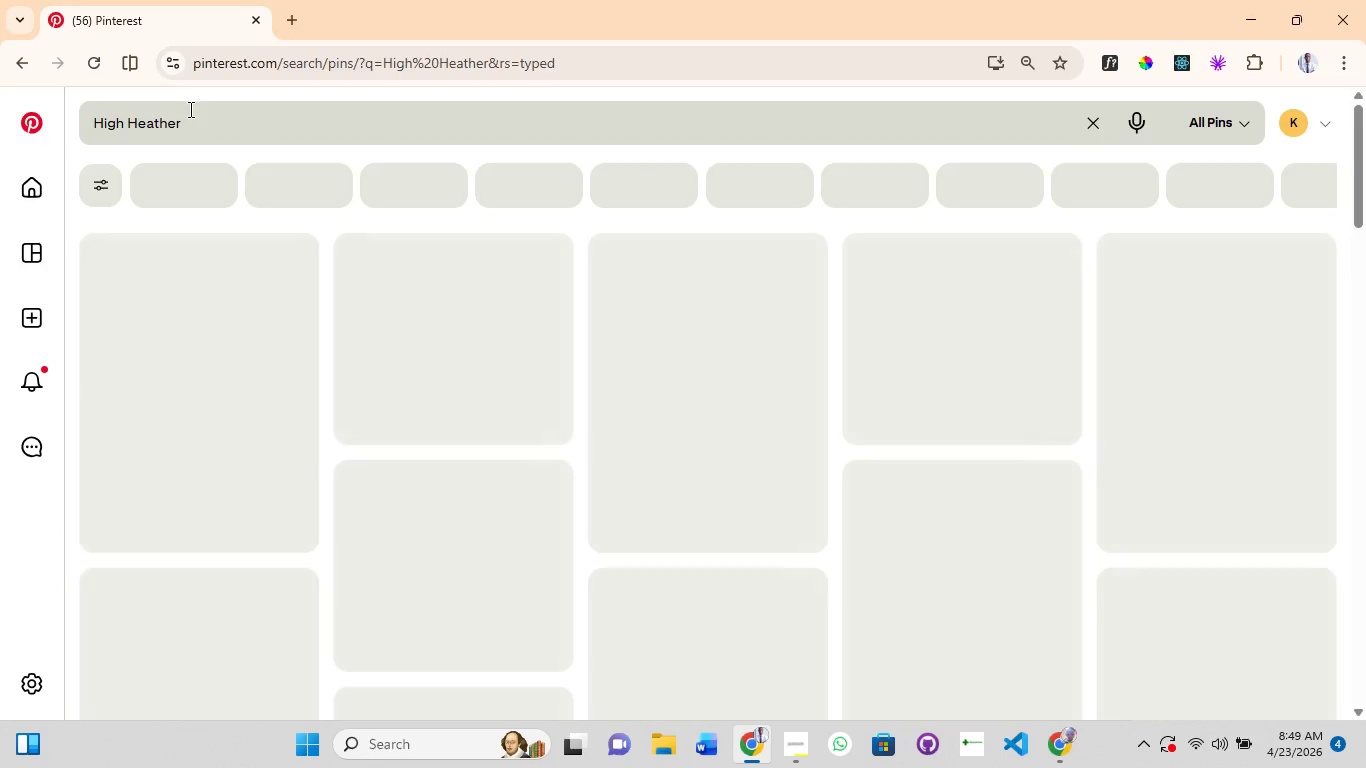 
scroll: coordinate [924, 571], scroll_direction: down, amount: 14.0
 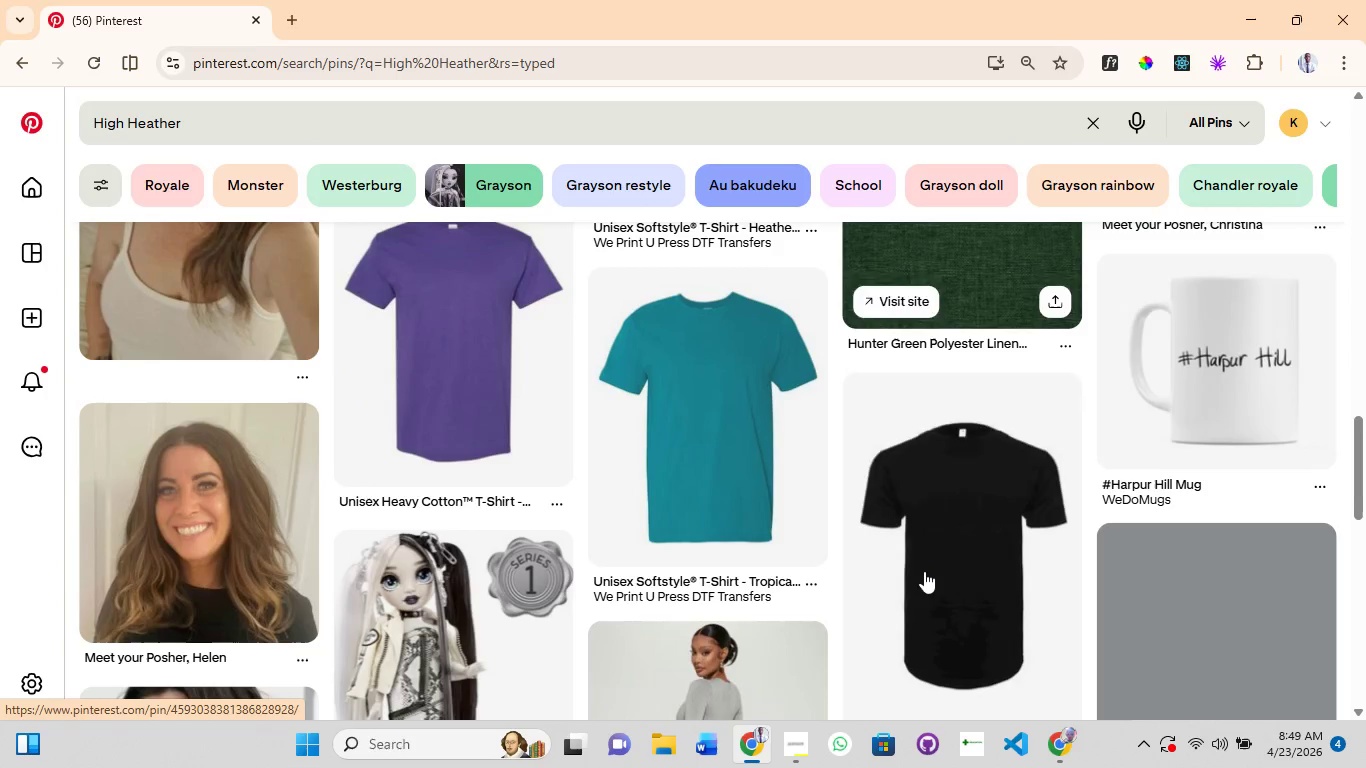 
scroll: coordinate [924, 571], scroll_direction: down, amount: 4.0
 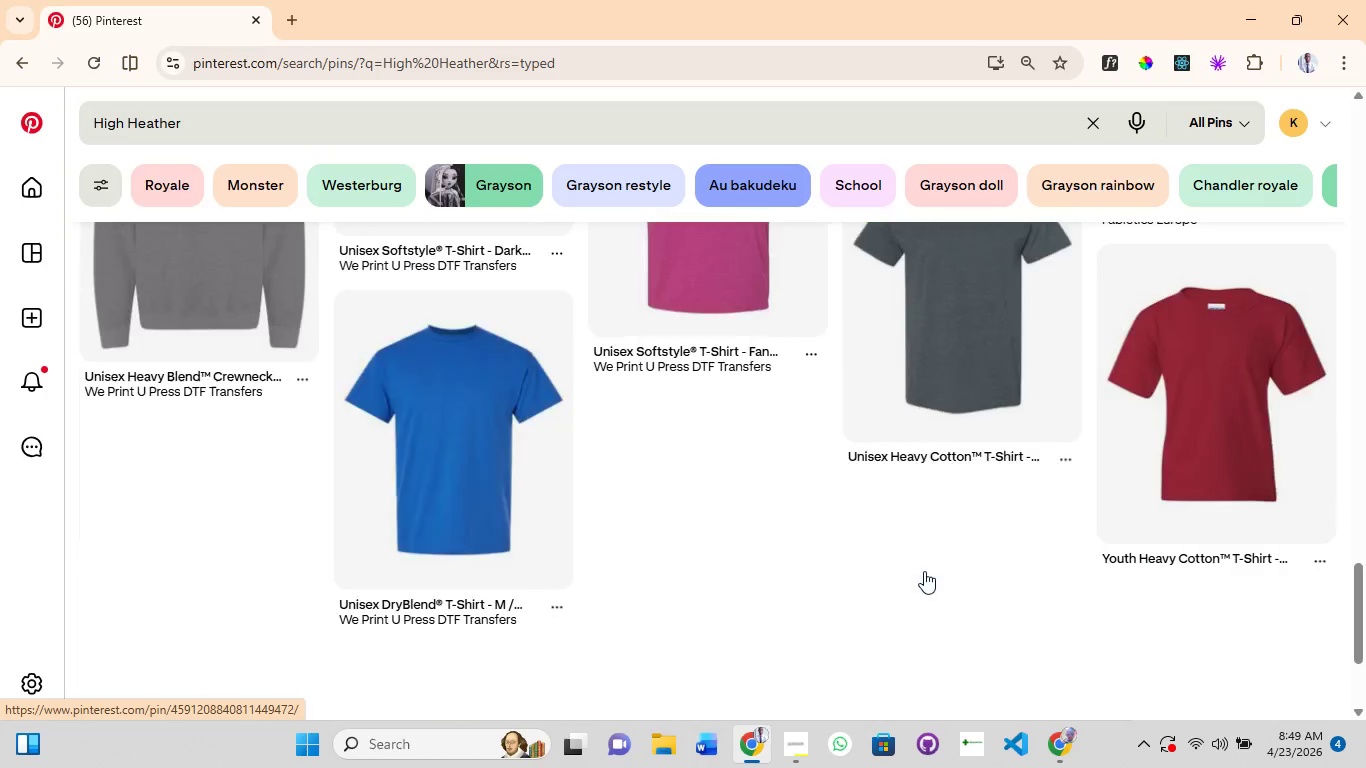 
scroll: coordinate [924, 571], scroll_direction: none, amount: 0.0
 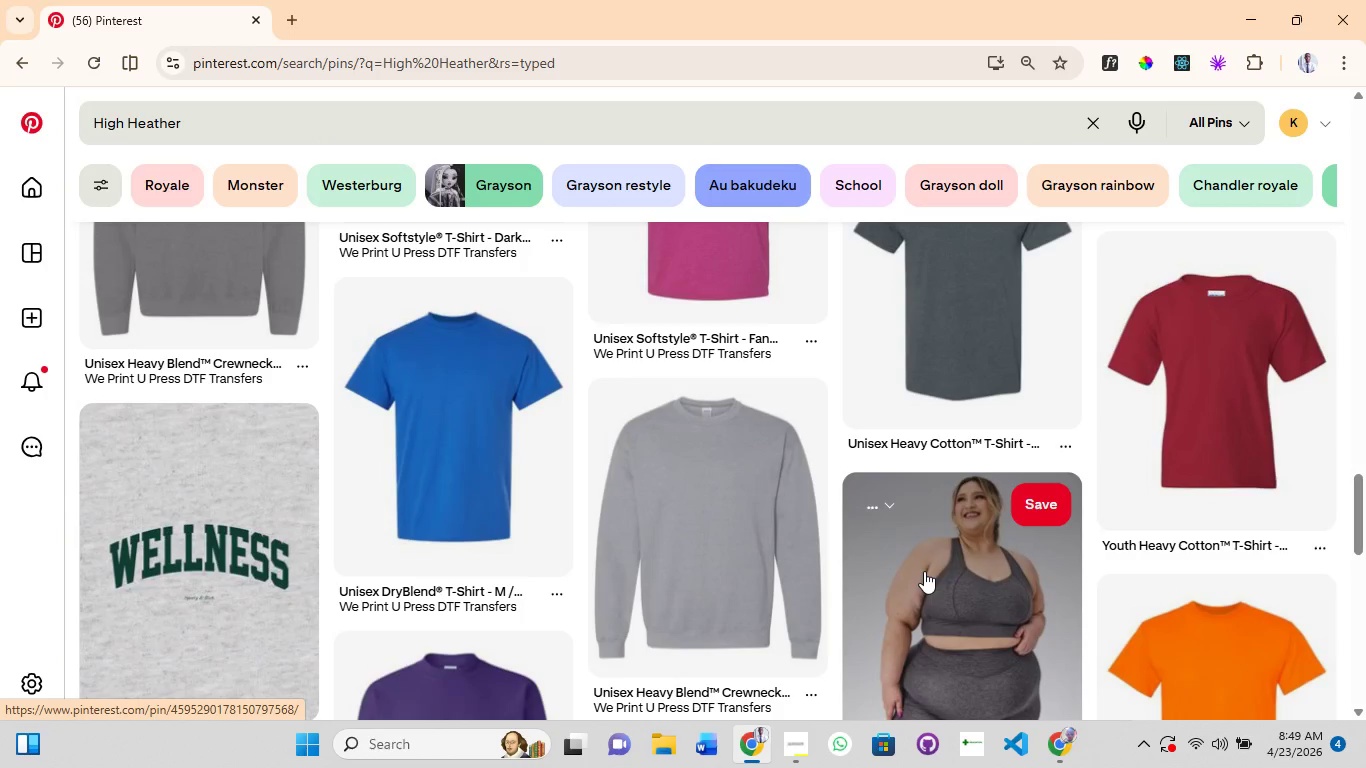 
scroll: coordinate [924, 571], scroll_direction: down, amount: 4.0
 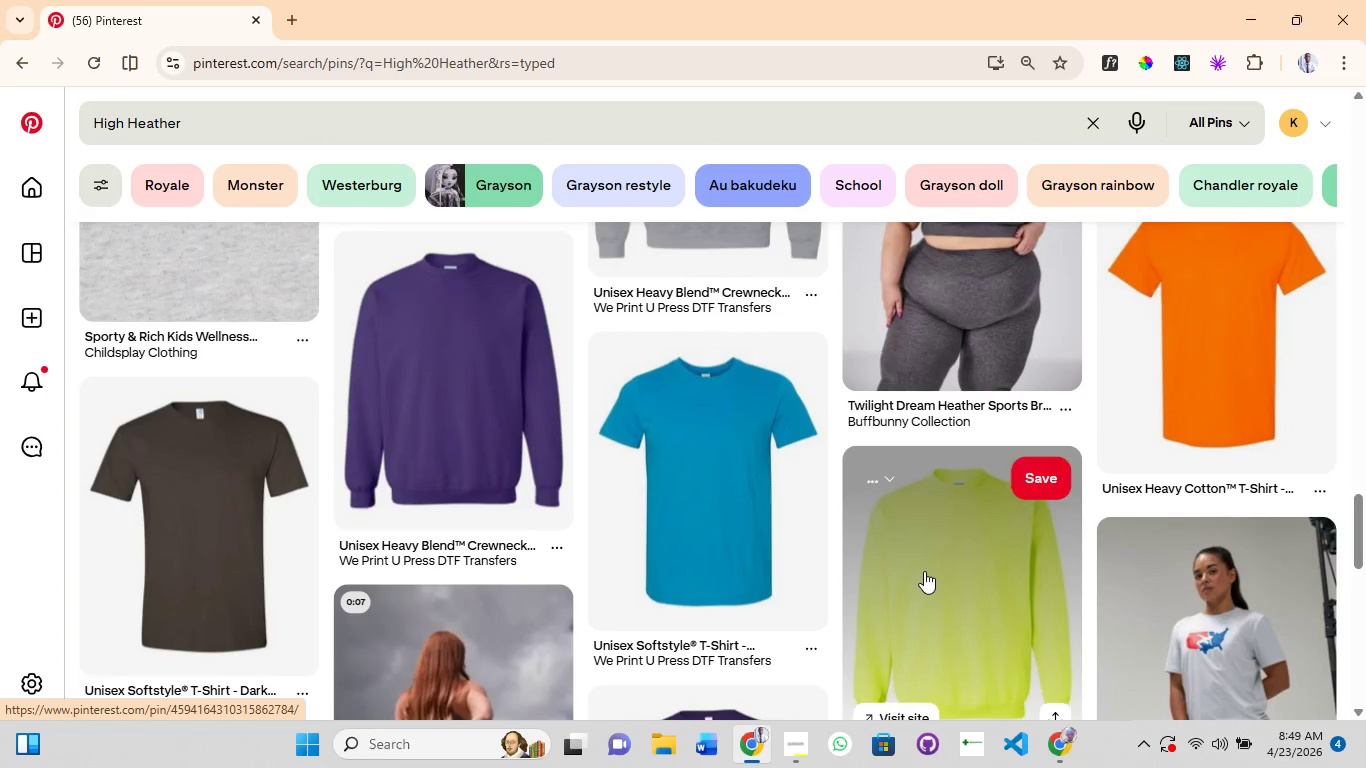 
scroll: coordinate [231, 332], scroll_direction: up, amount: 36.0
 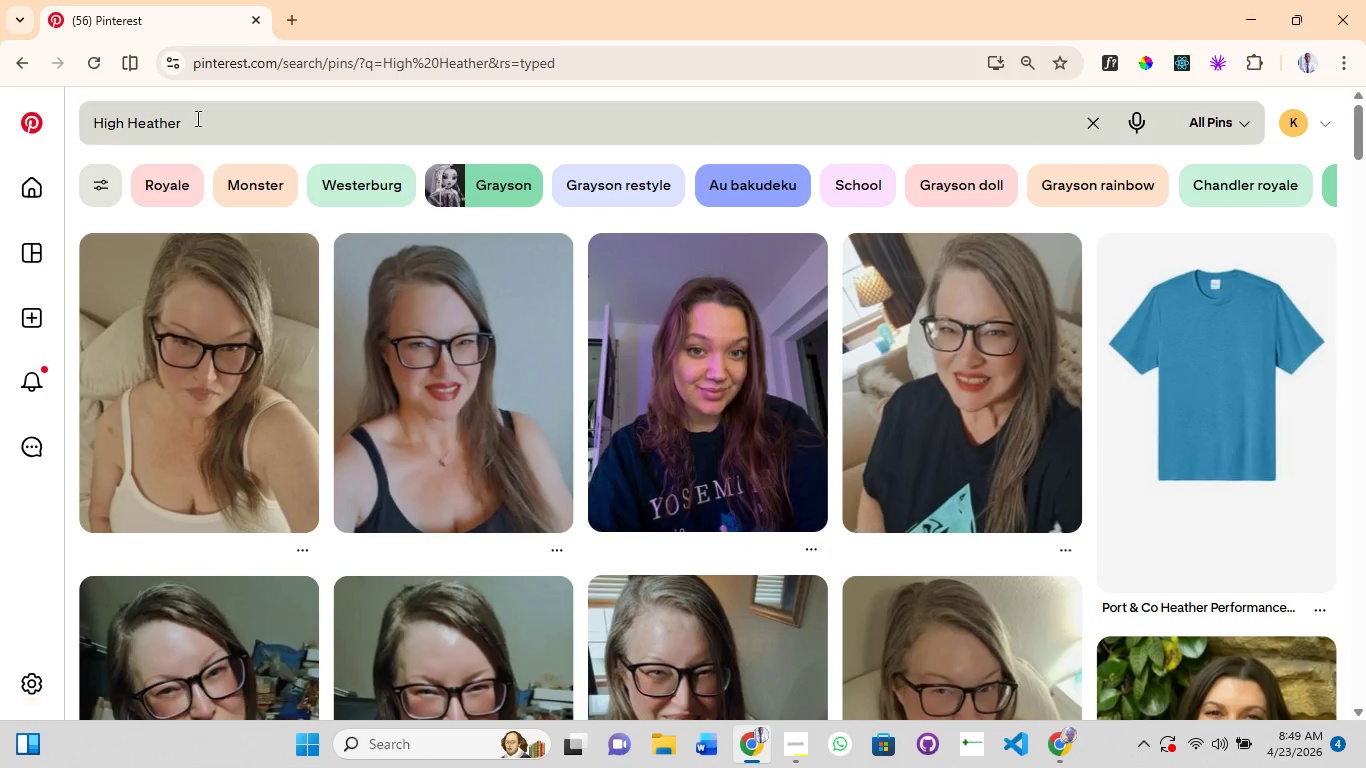 
left_click([196, 108])
 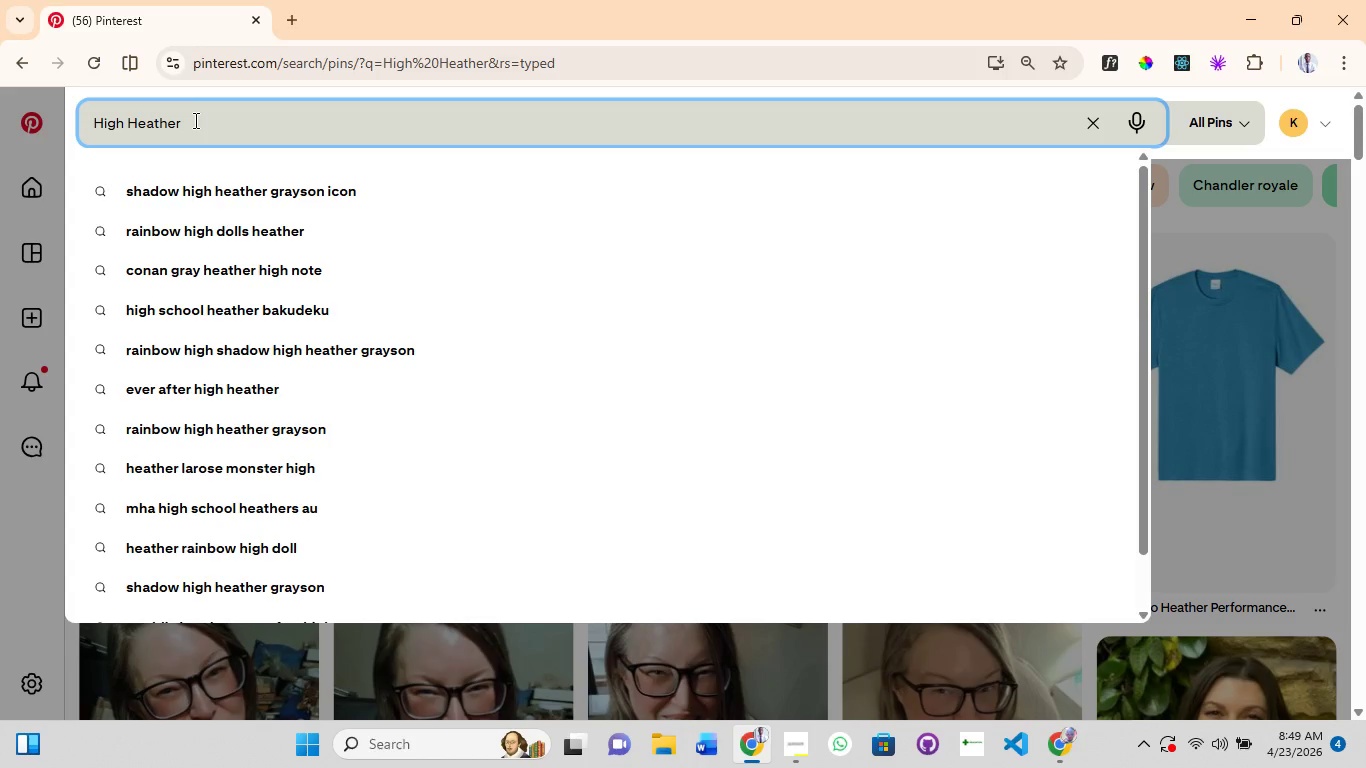 
key(Control+A)
 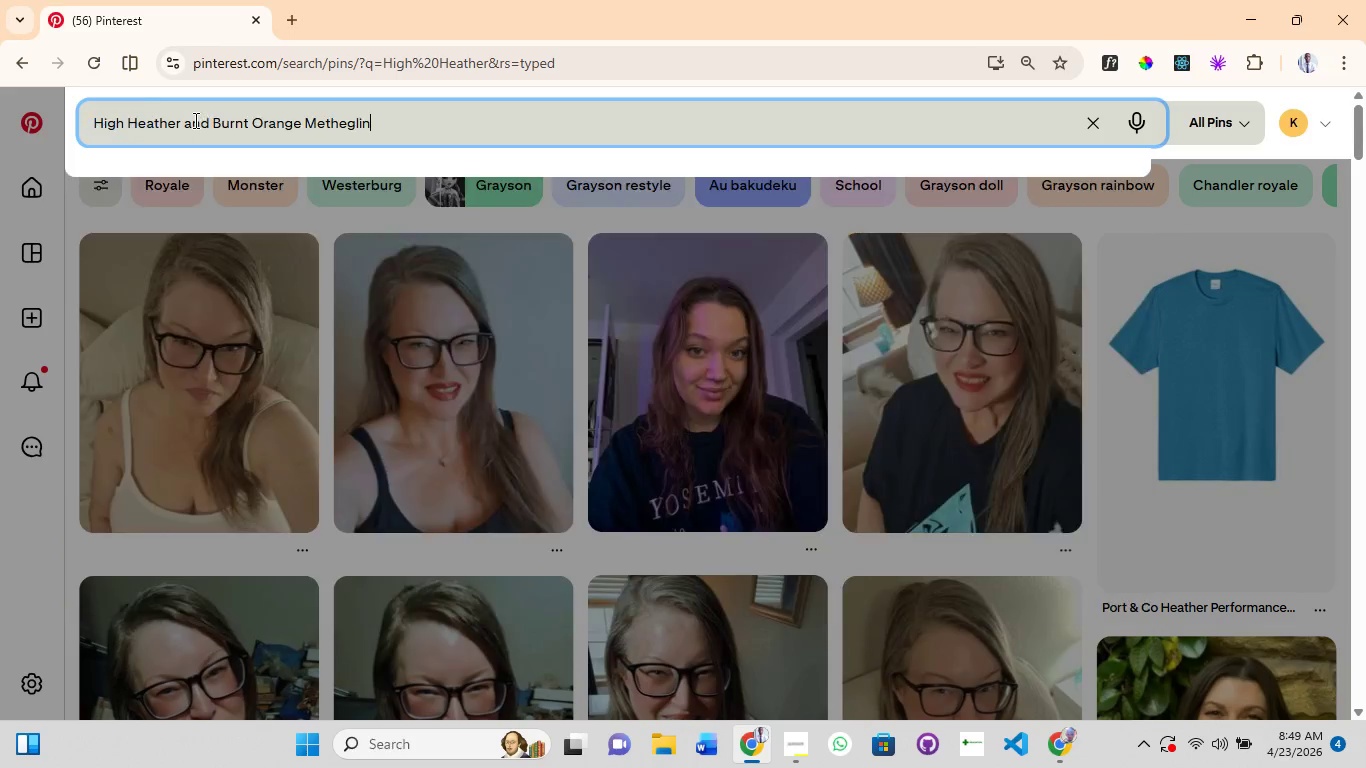 
key(Control+V)
 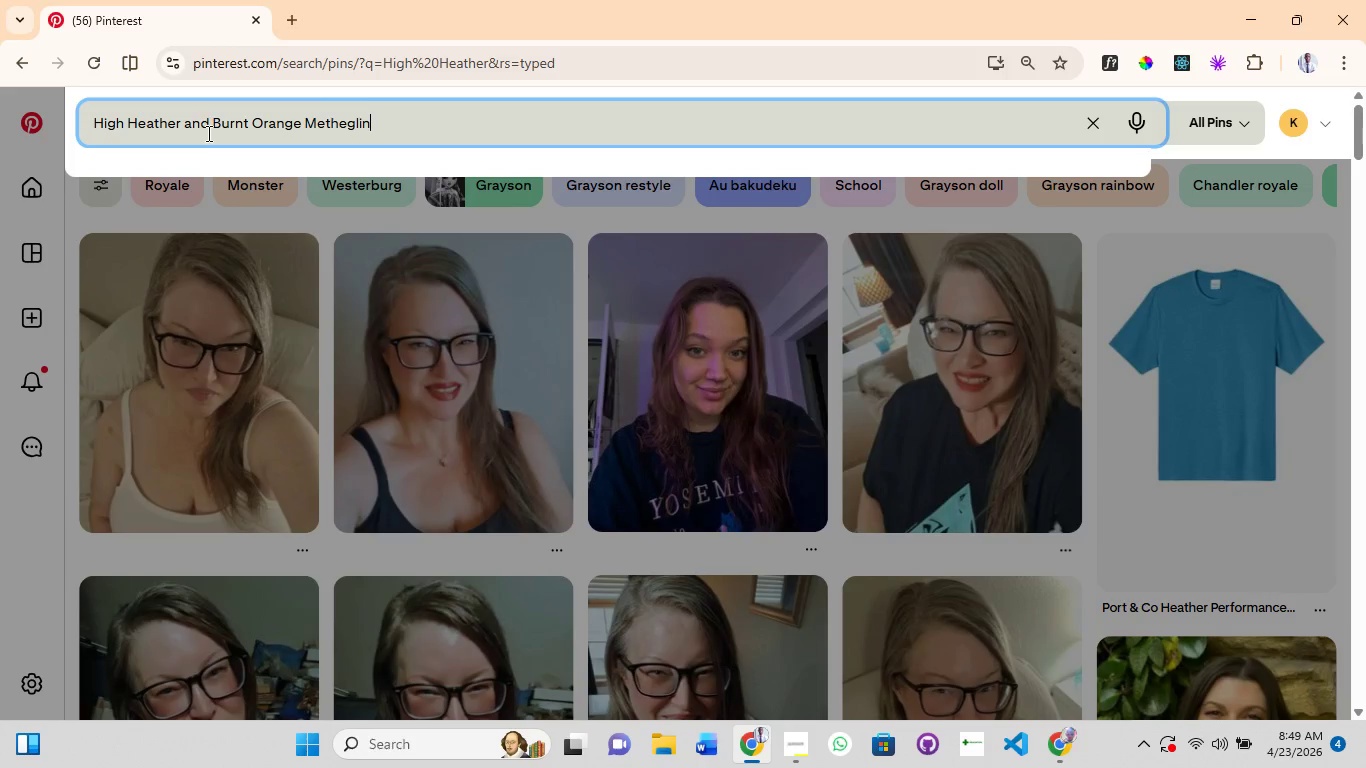 
left_click_drag(start_coordinate=[211, 125], to_coordinate=[37, 125])
 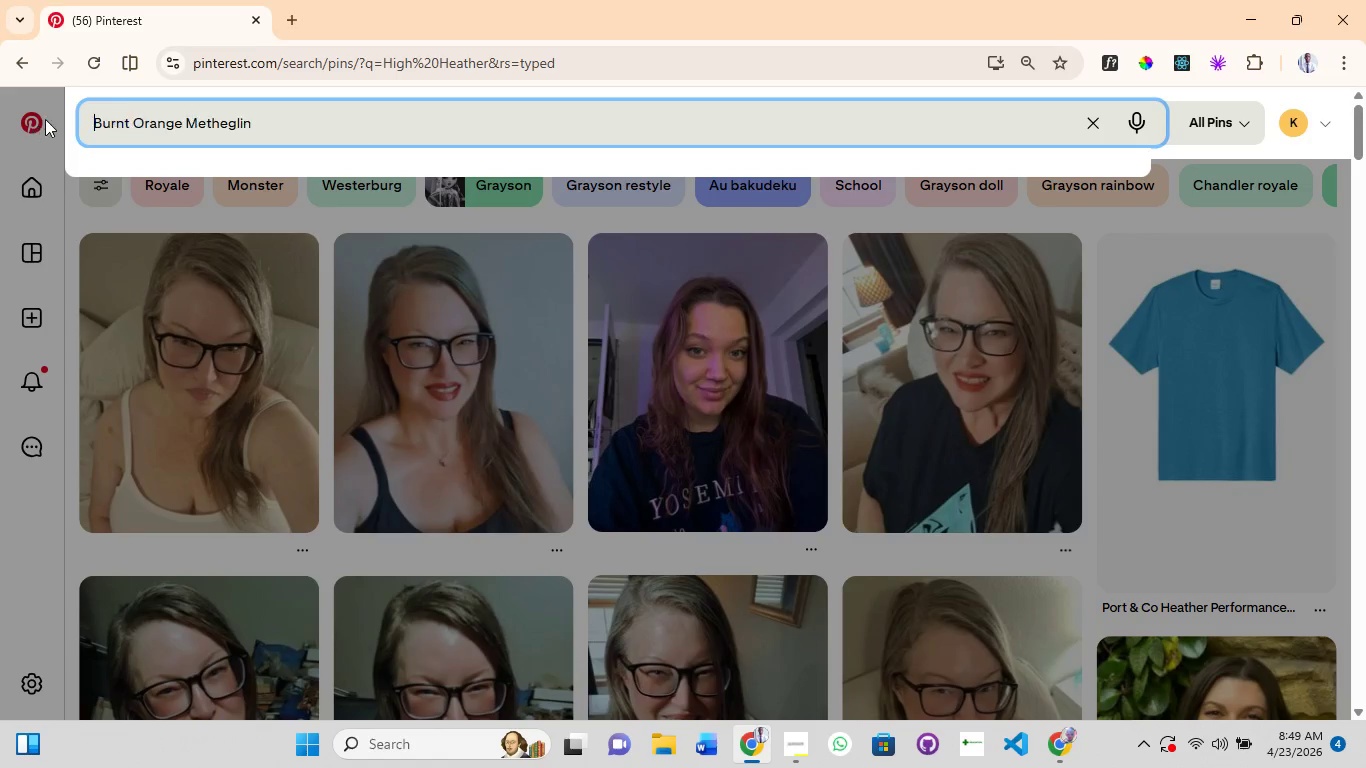 
key(Backspace)
 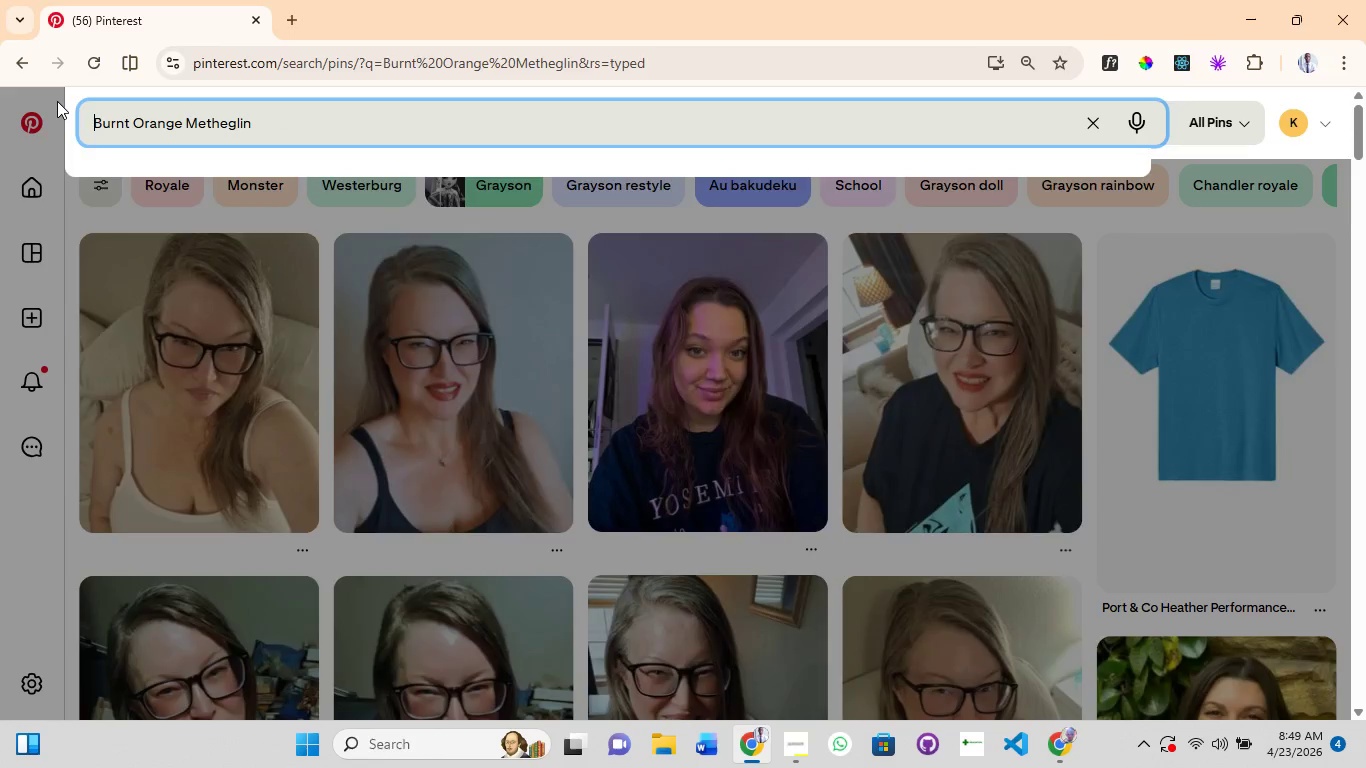 
key(Enter)
 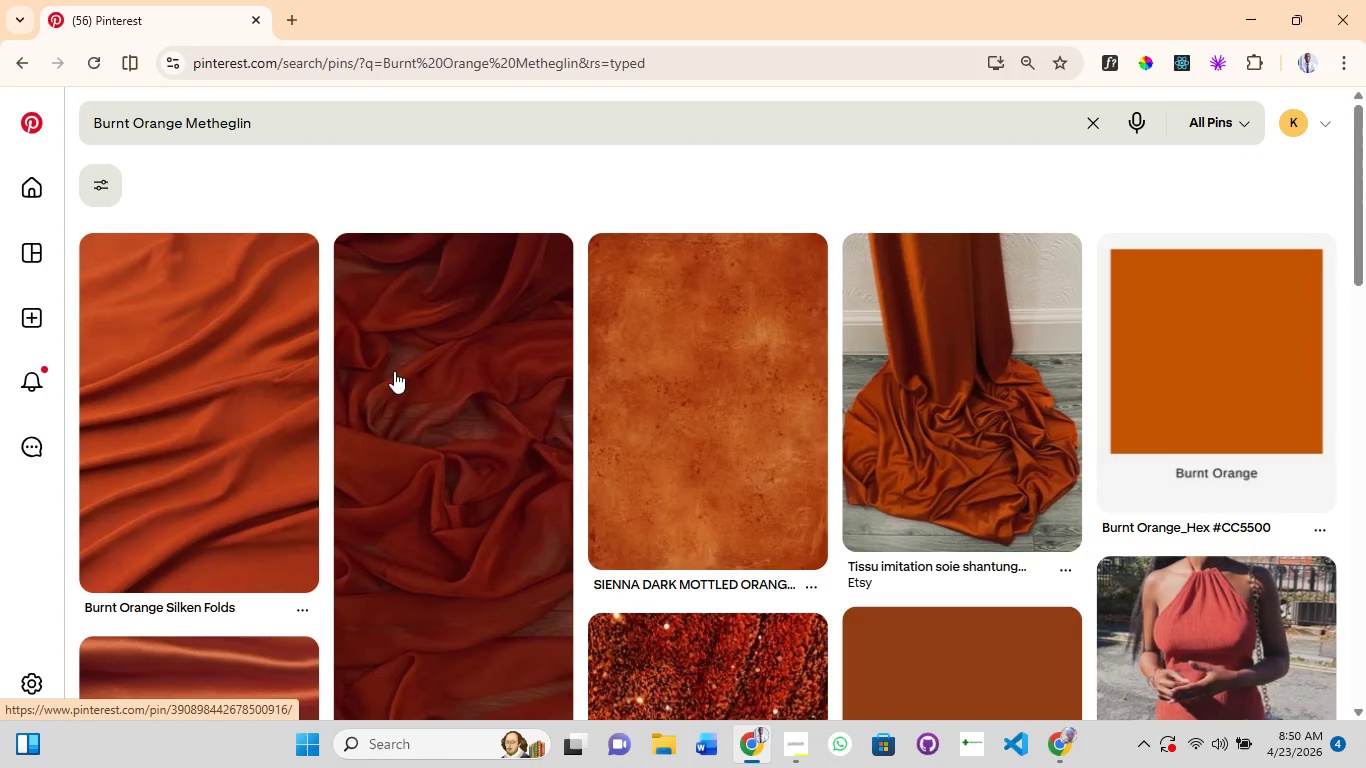 
scroll: coordinate [461, 383], scroll_direction: down, amount: 1.0
 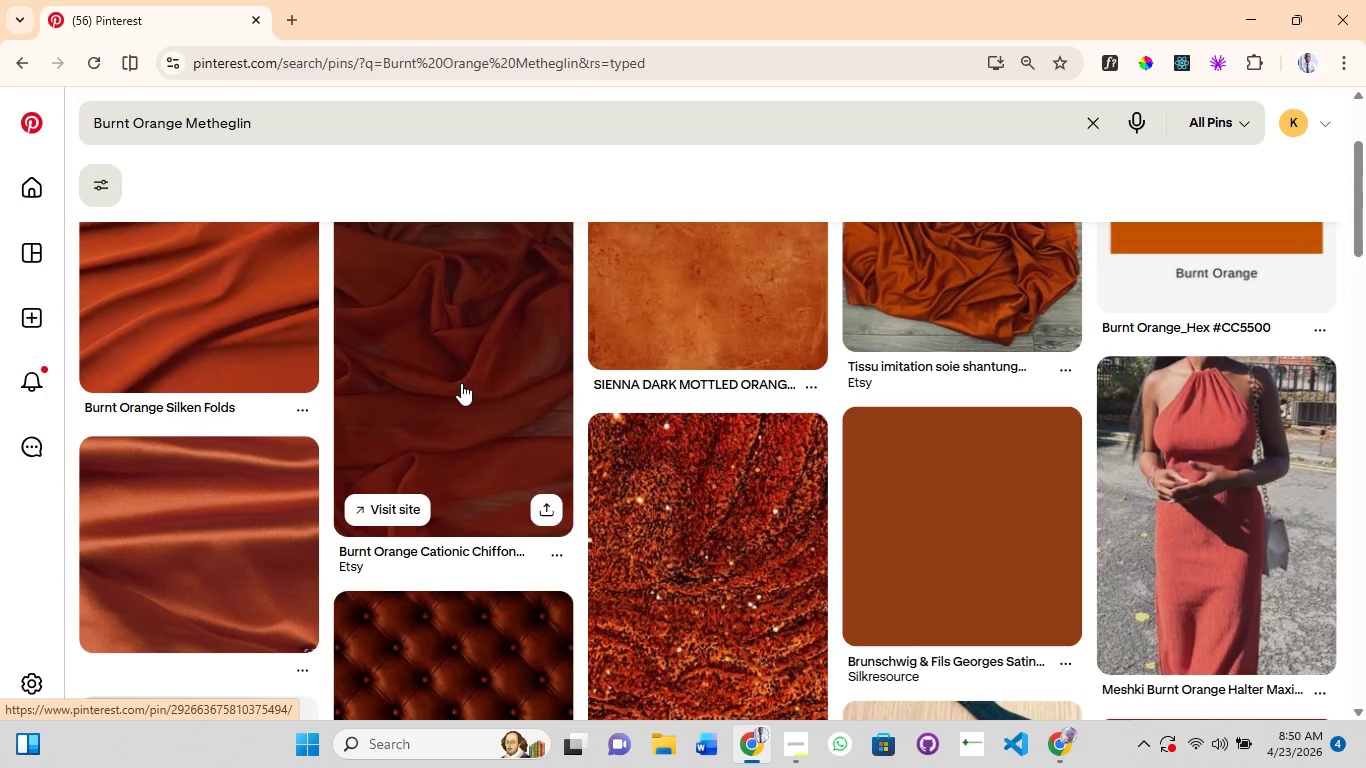 
scroll: coordinate [461, 383], scroll_direction: up, amount: 2.0
 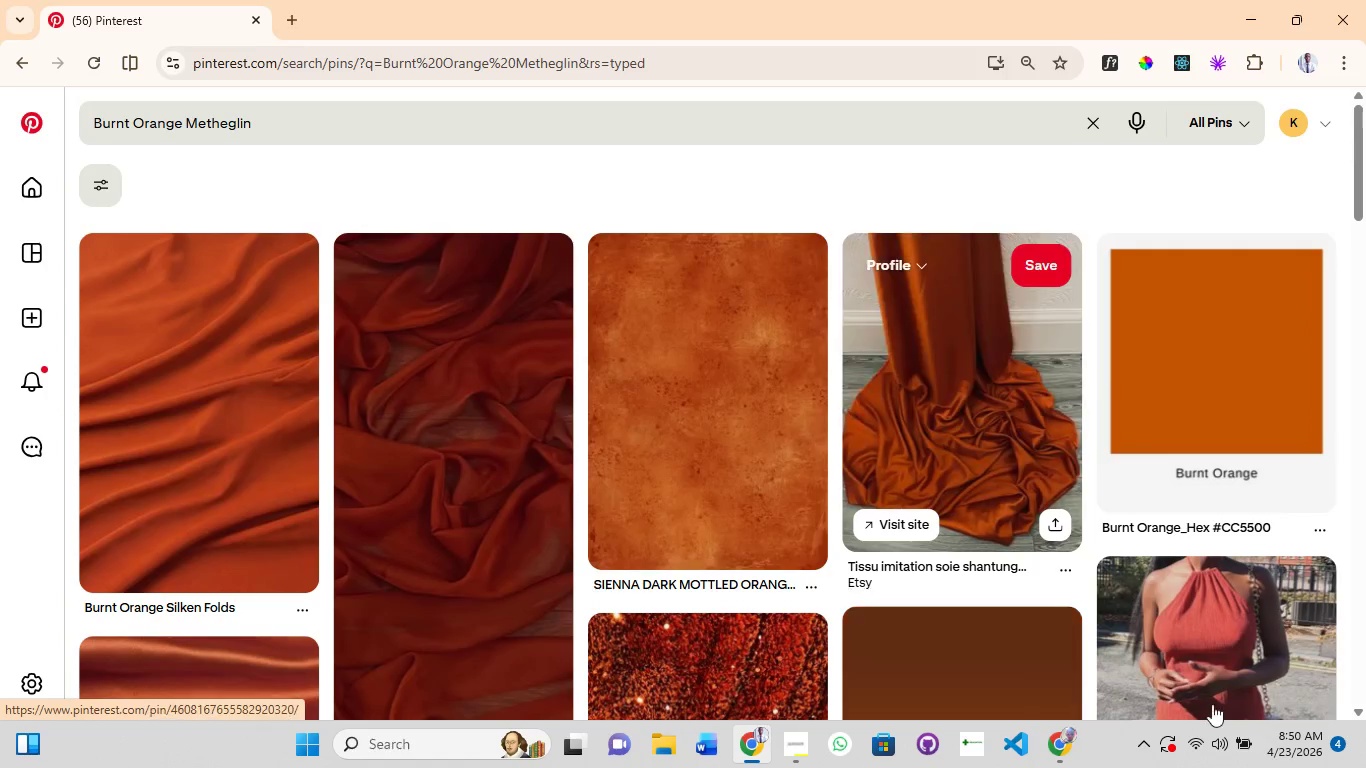 
left_click([1234, 651])
 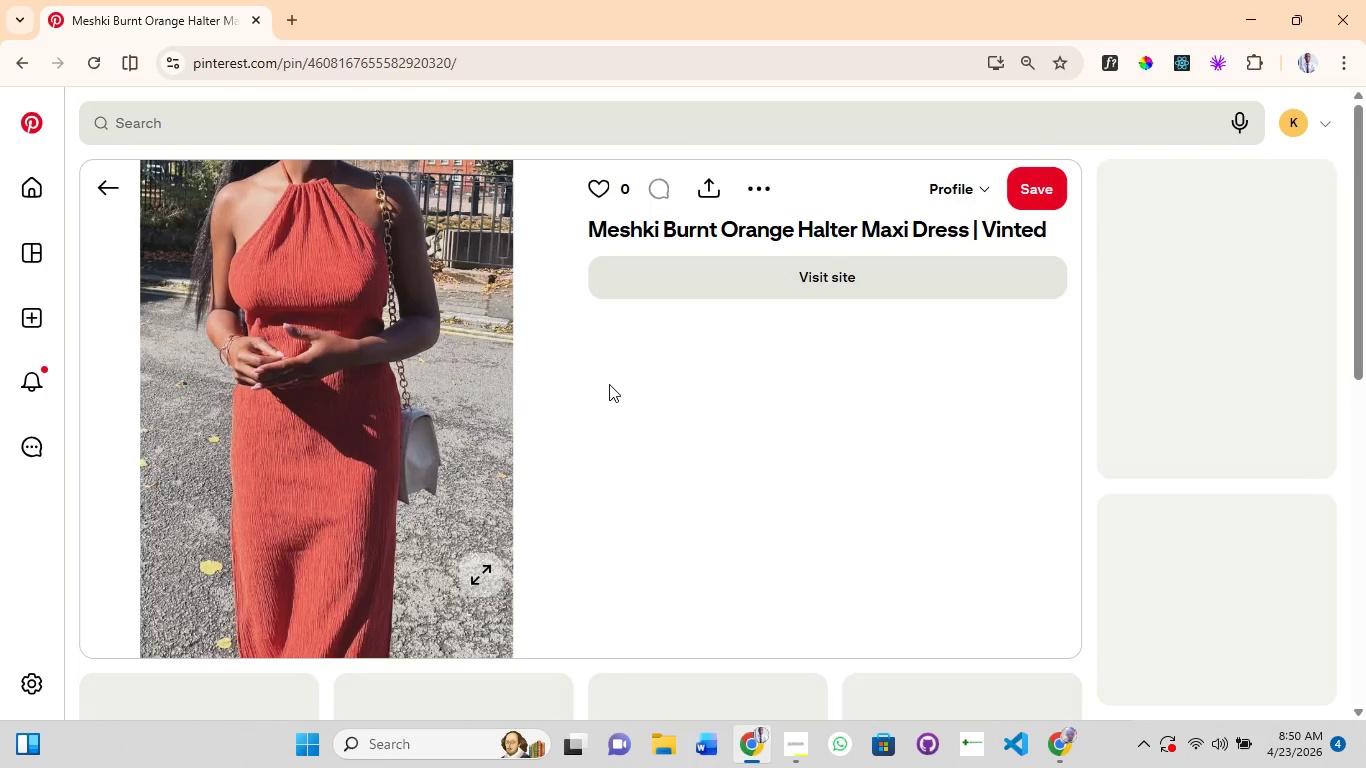 
mouse_move([561, 336])
 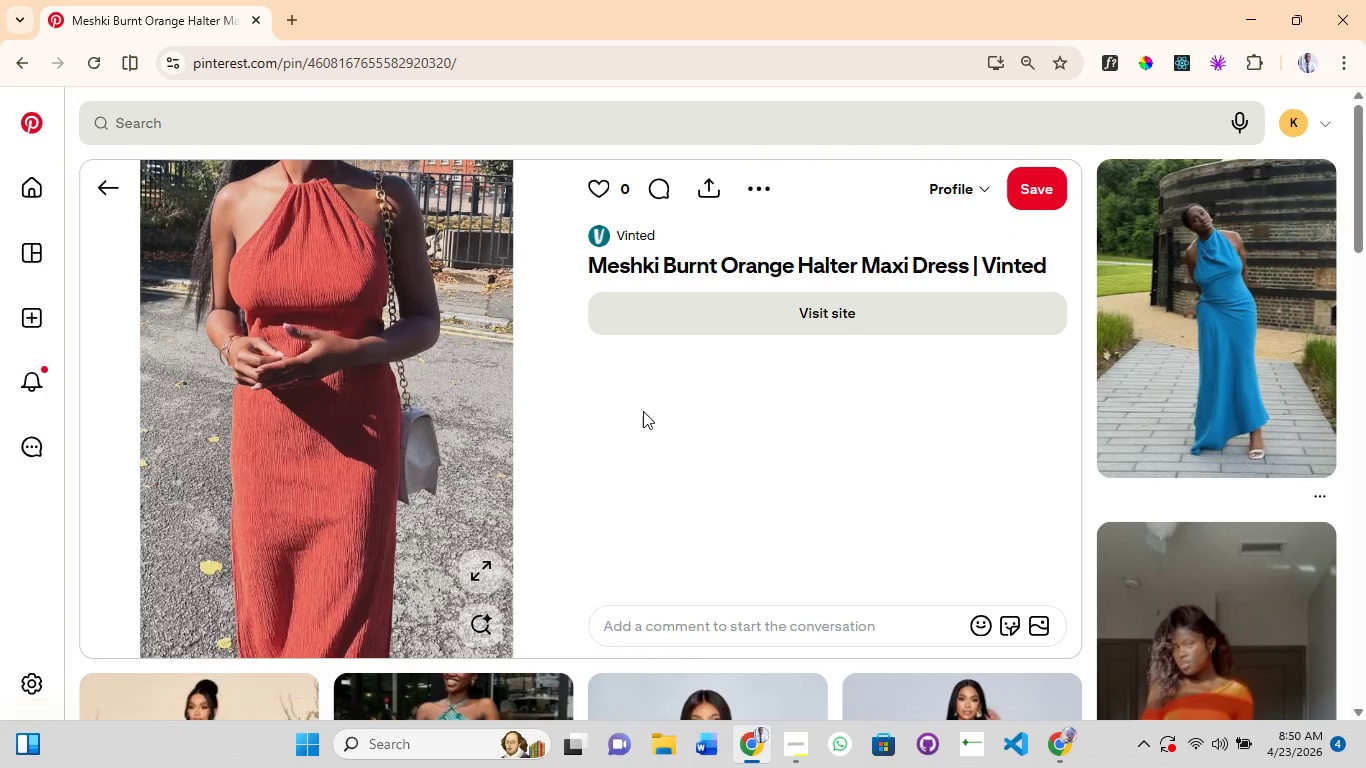 
scroll: coordinate [640, 425], scroll_direction: down, amount: 3.0
 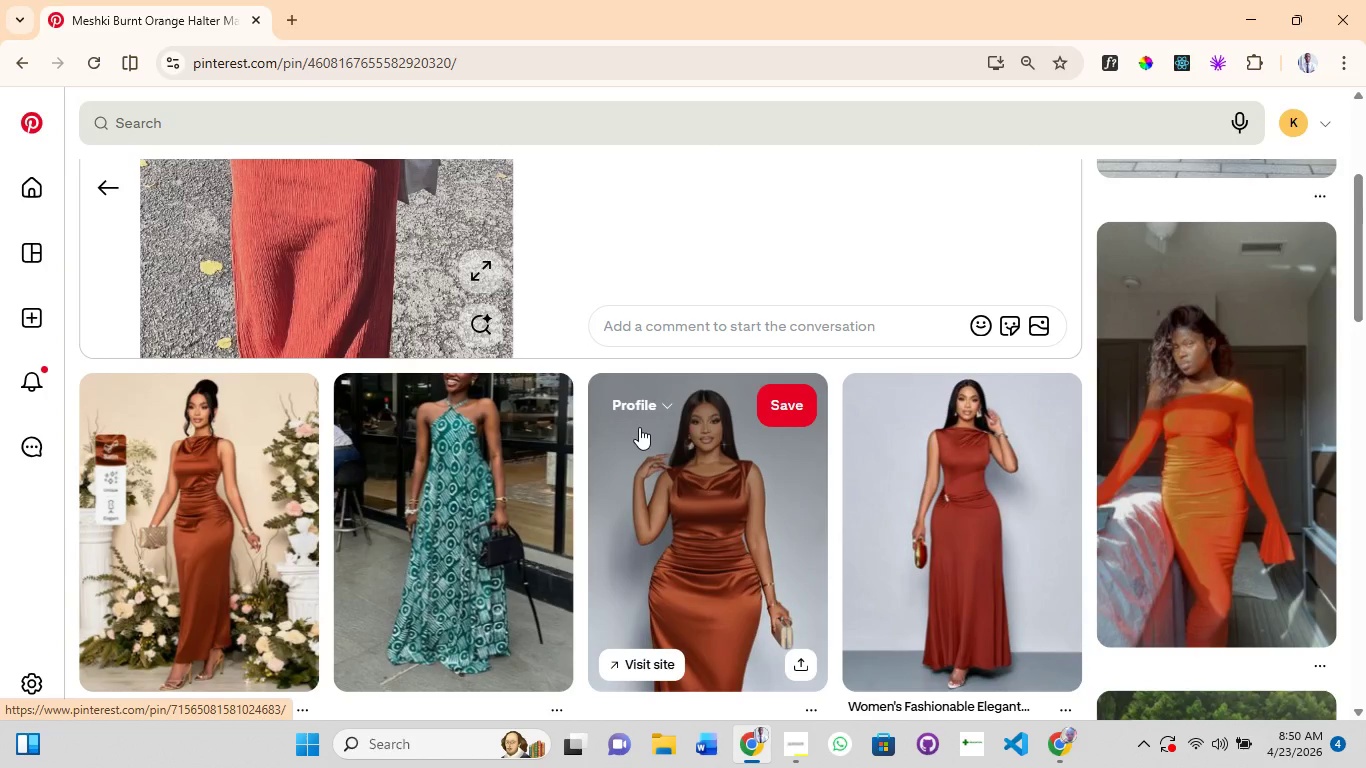 
scroll: coordinate [639, 427], scroll_direction: up, amount: 3.0
 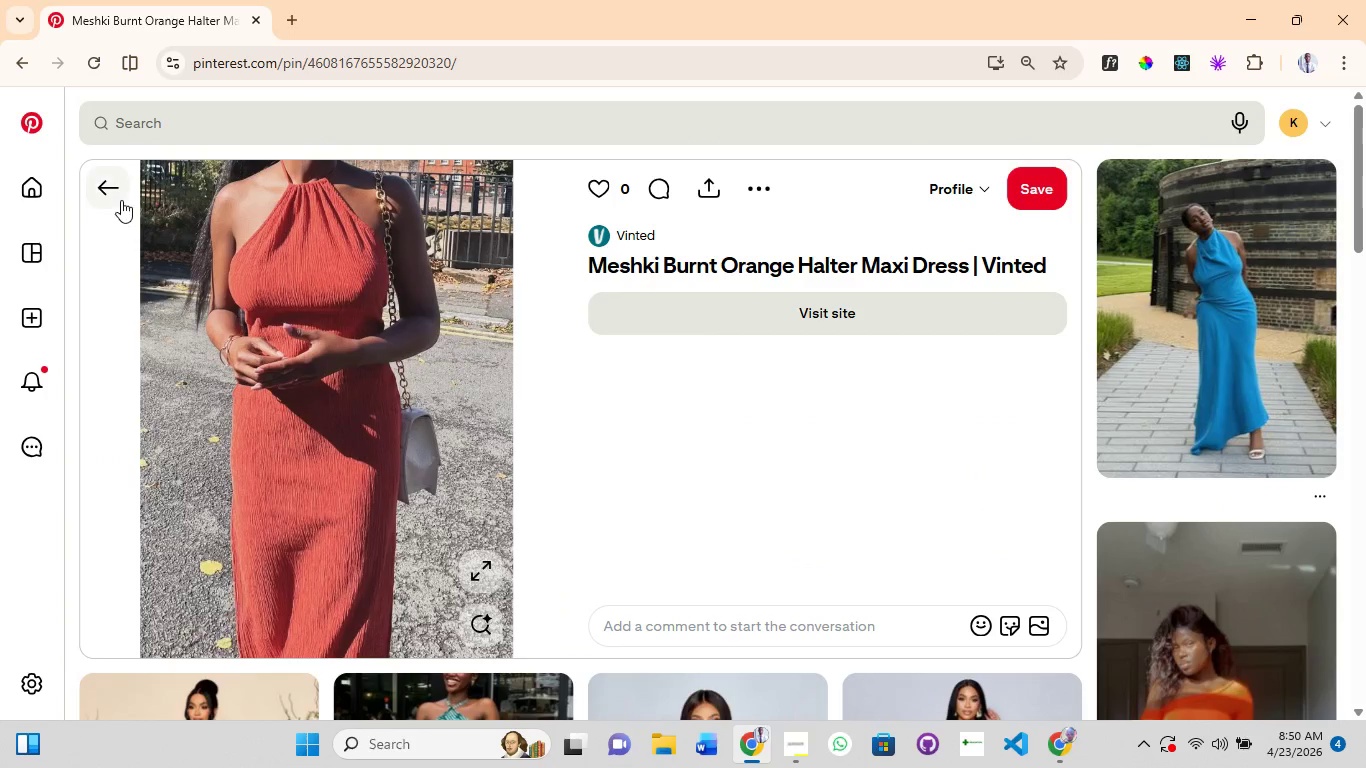 
left_click([118, 194])
 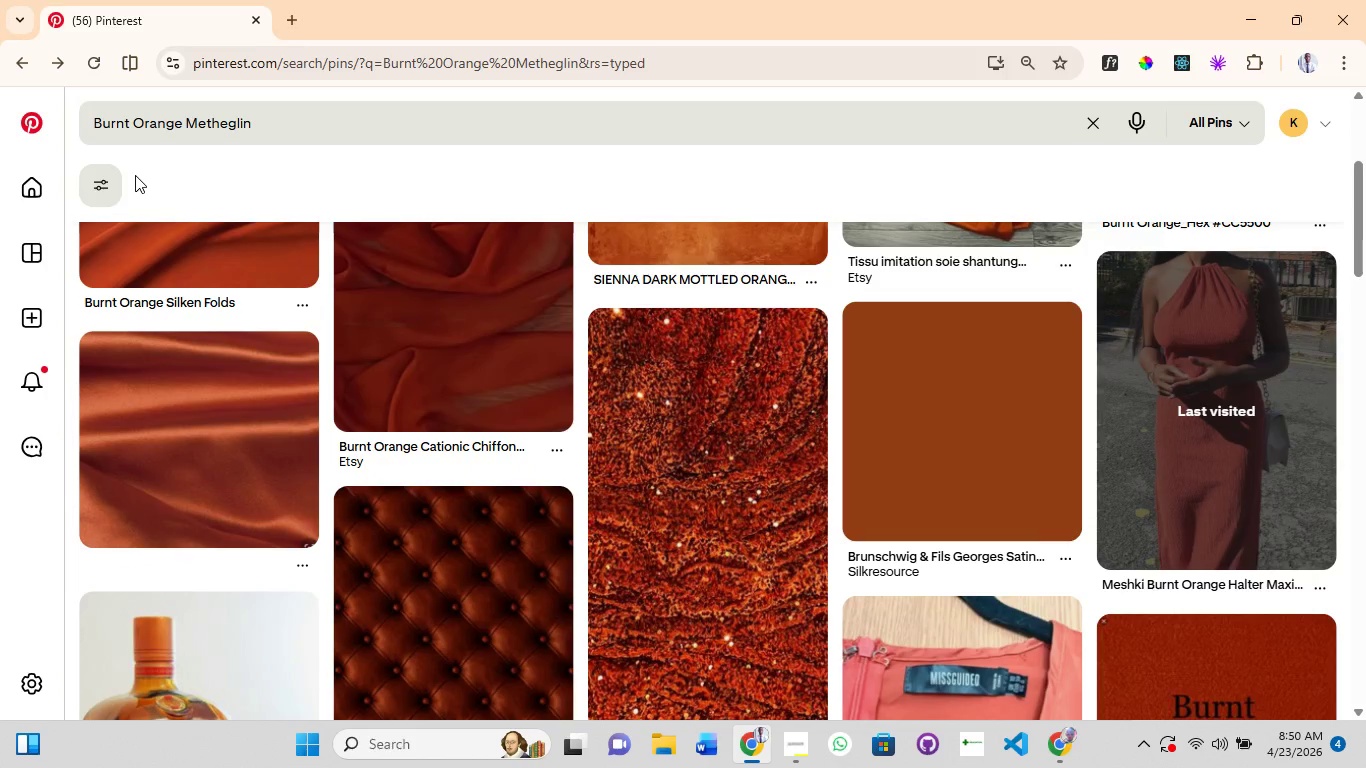 
wait(5.62)
 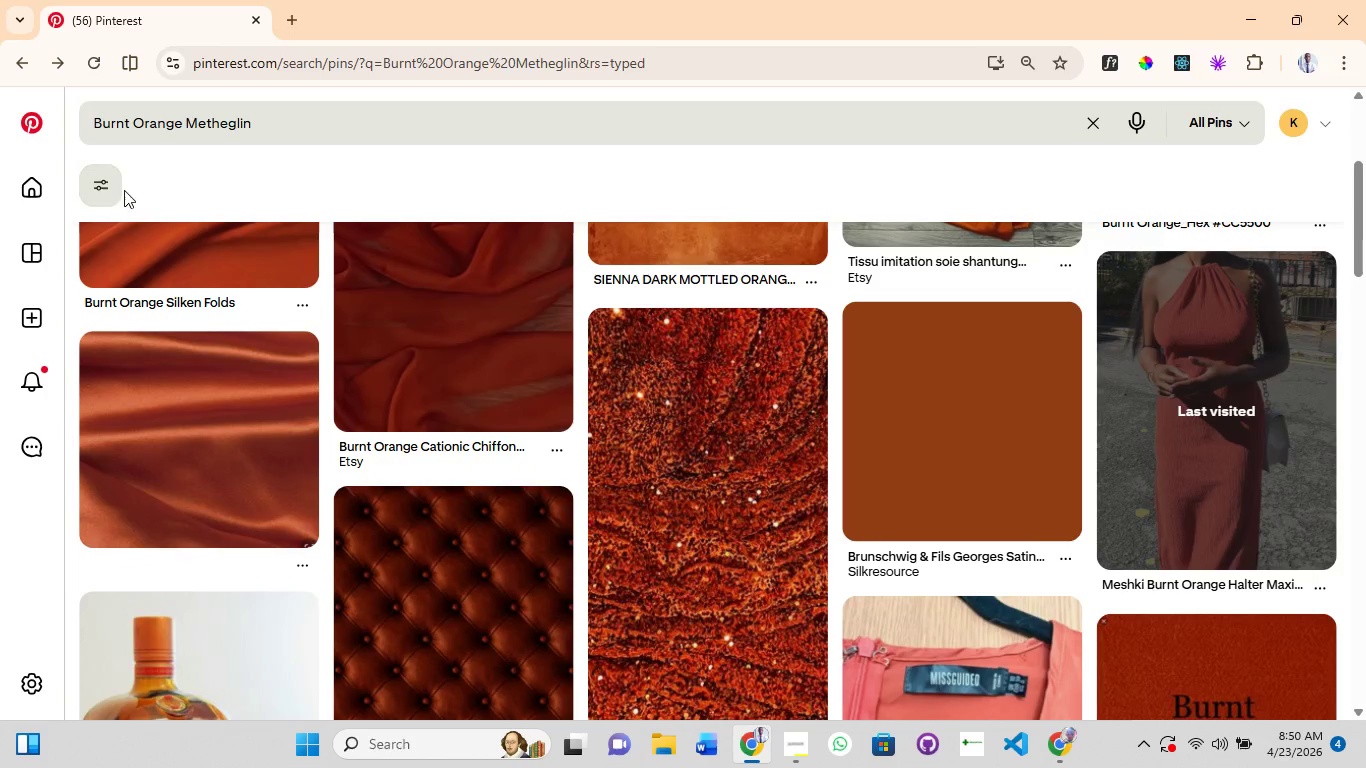 
left_click([275, 130])
 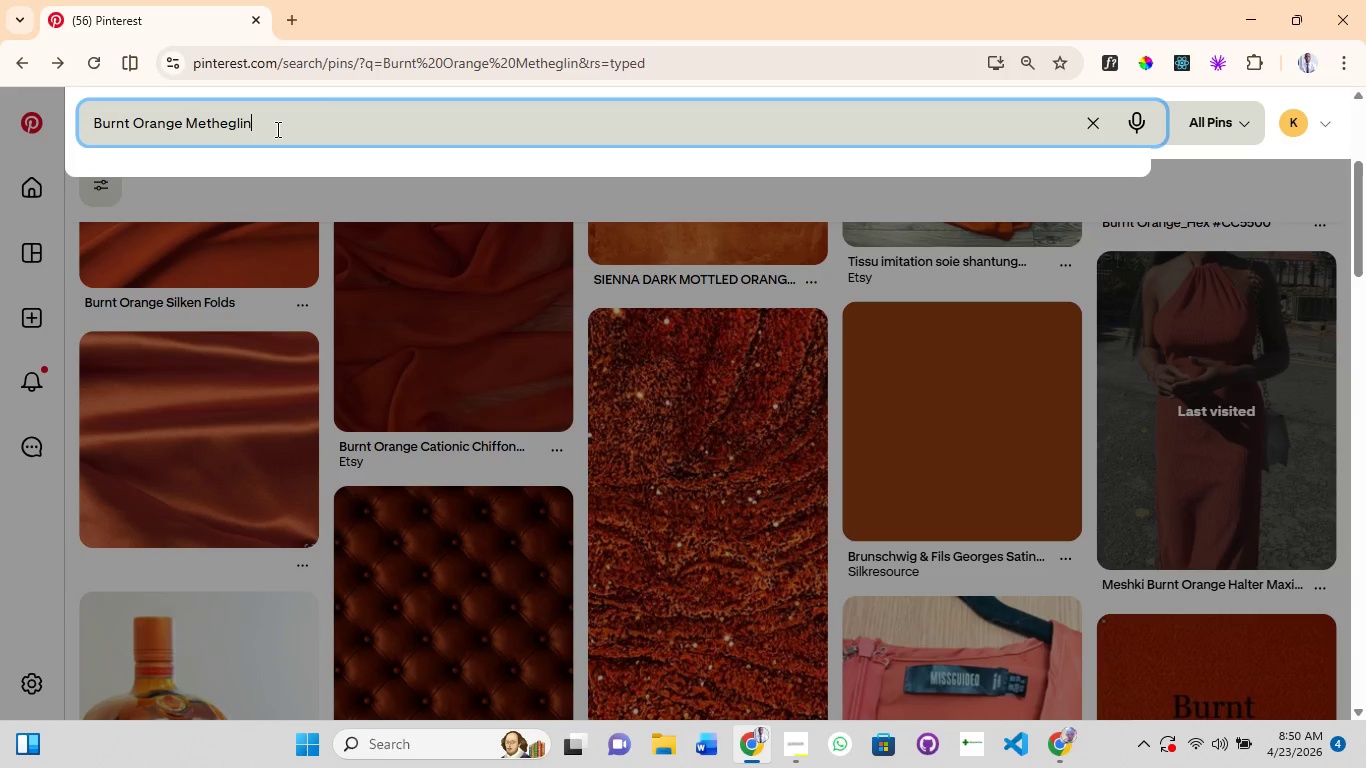 
type( mead)
 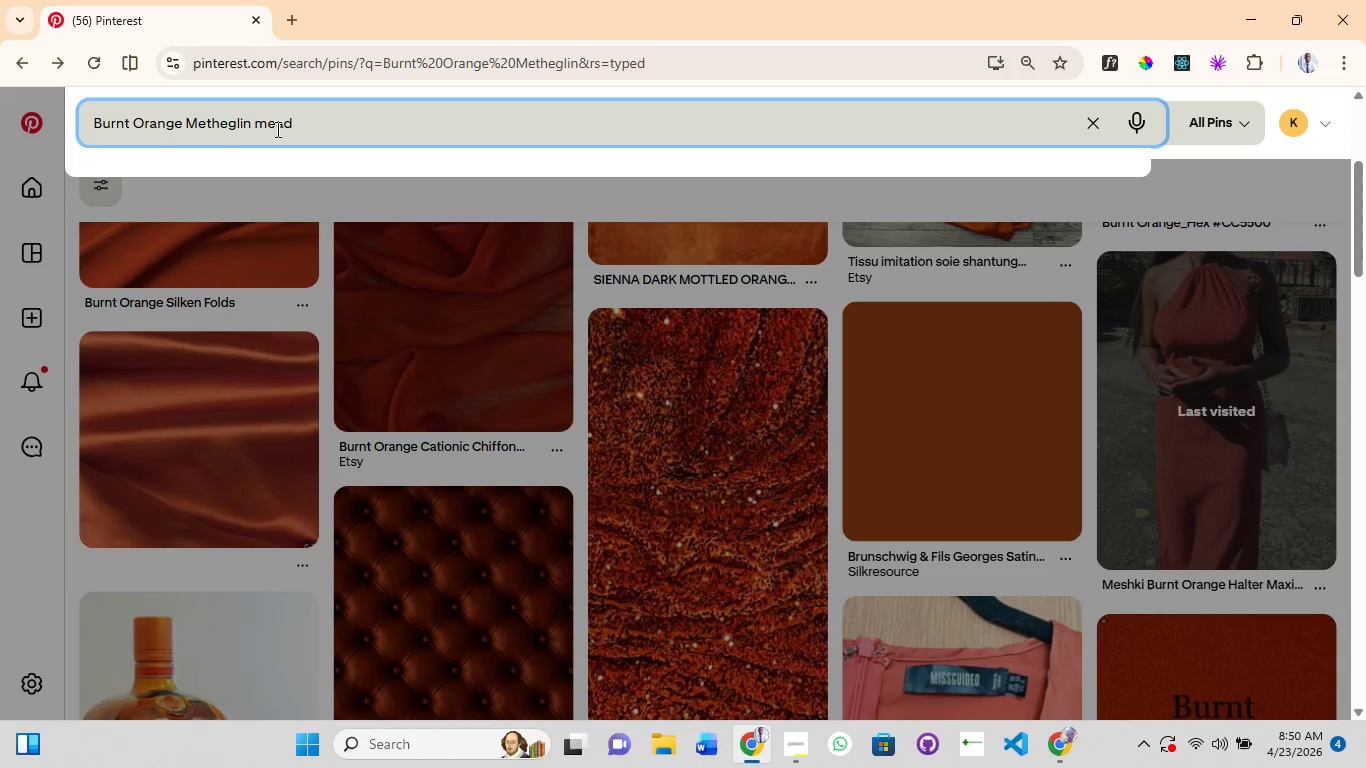 
key(Enter)
 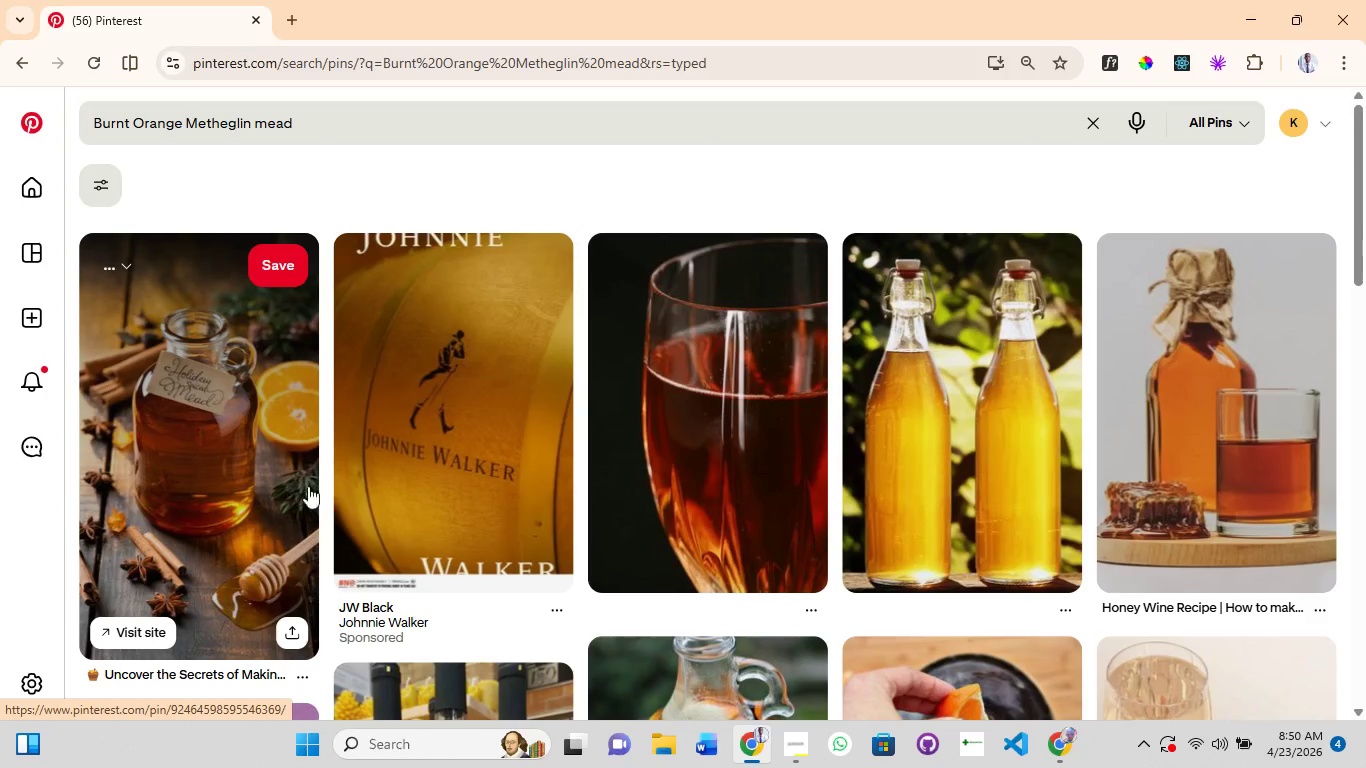 
wait(7.39)
 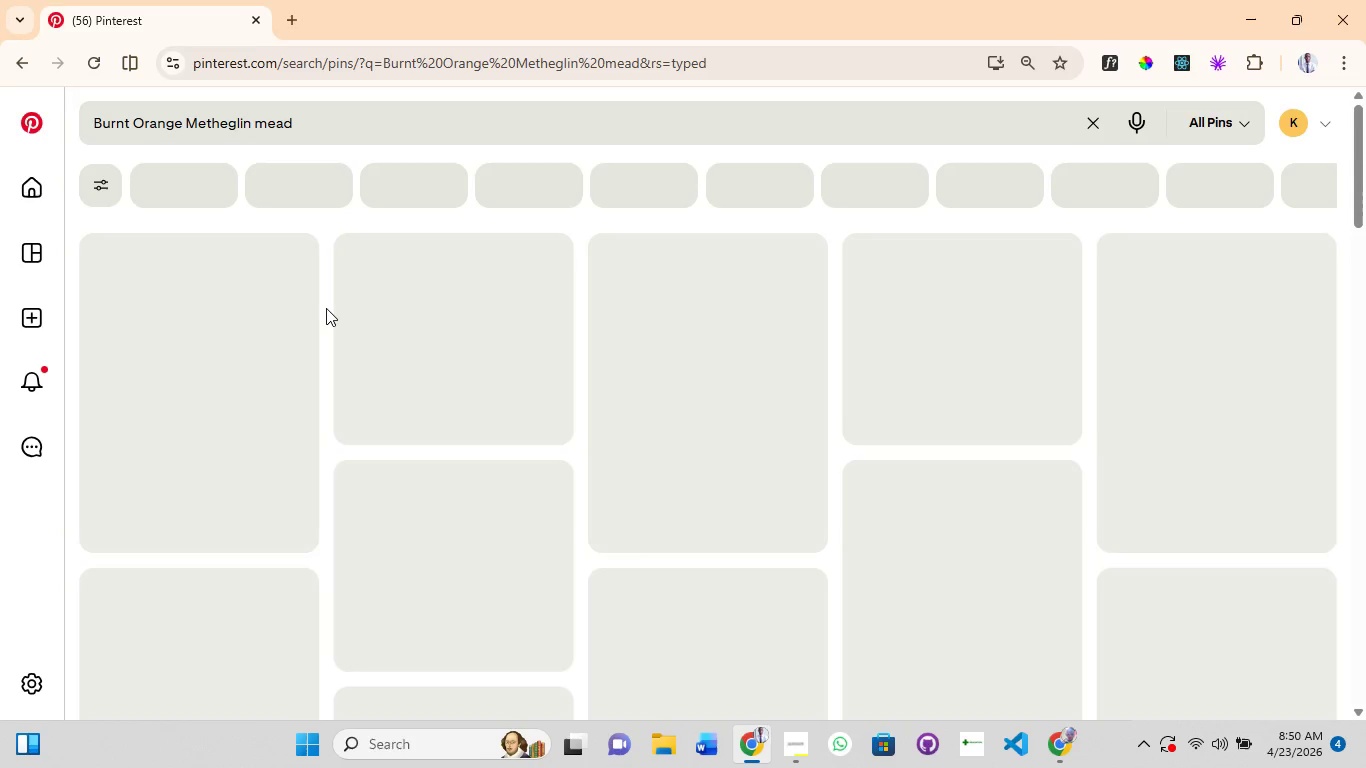 
scroll: coordinate [507, 599], scroll_direction: down, amount: 5.0
 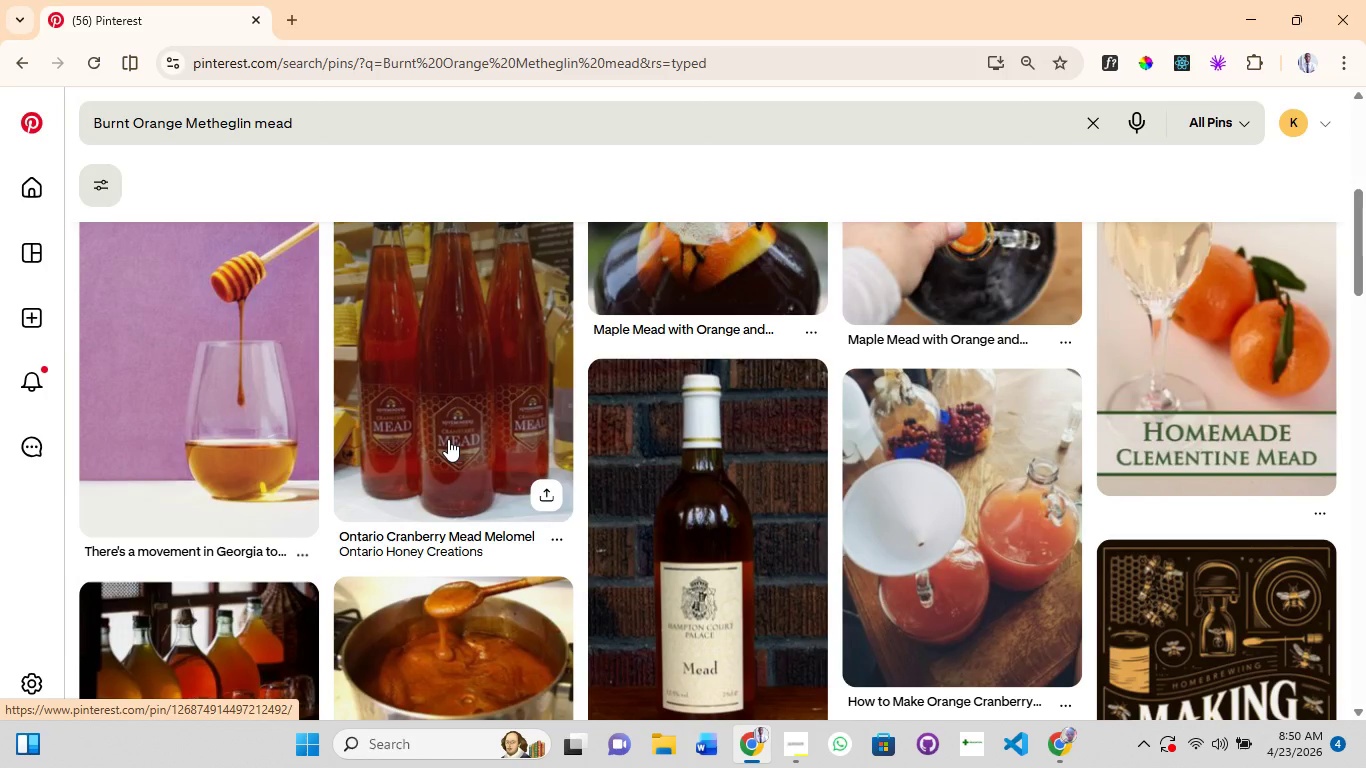 
left_click([448, 439])
 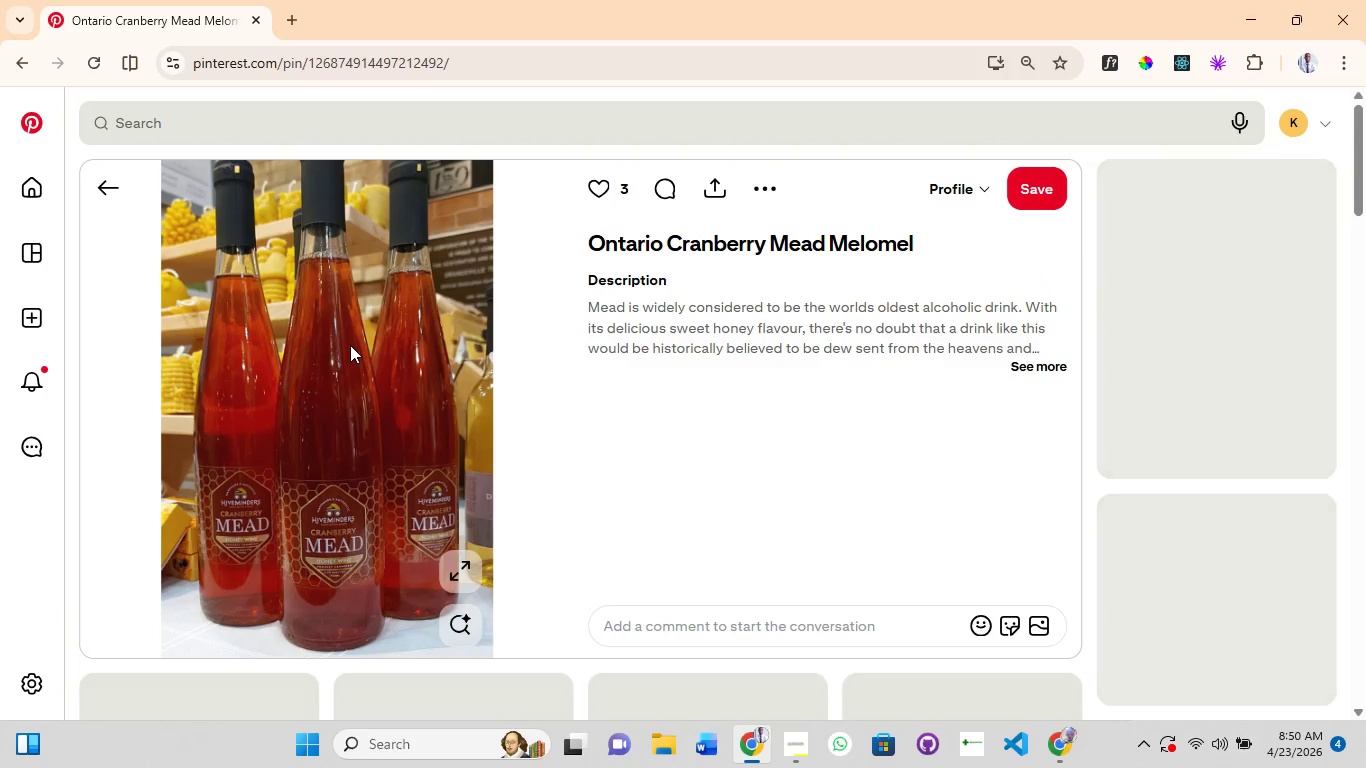 
wait(9.75)
 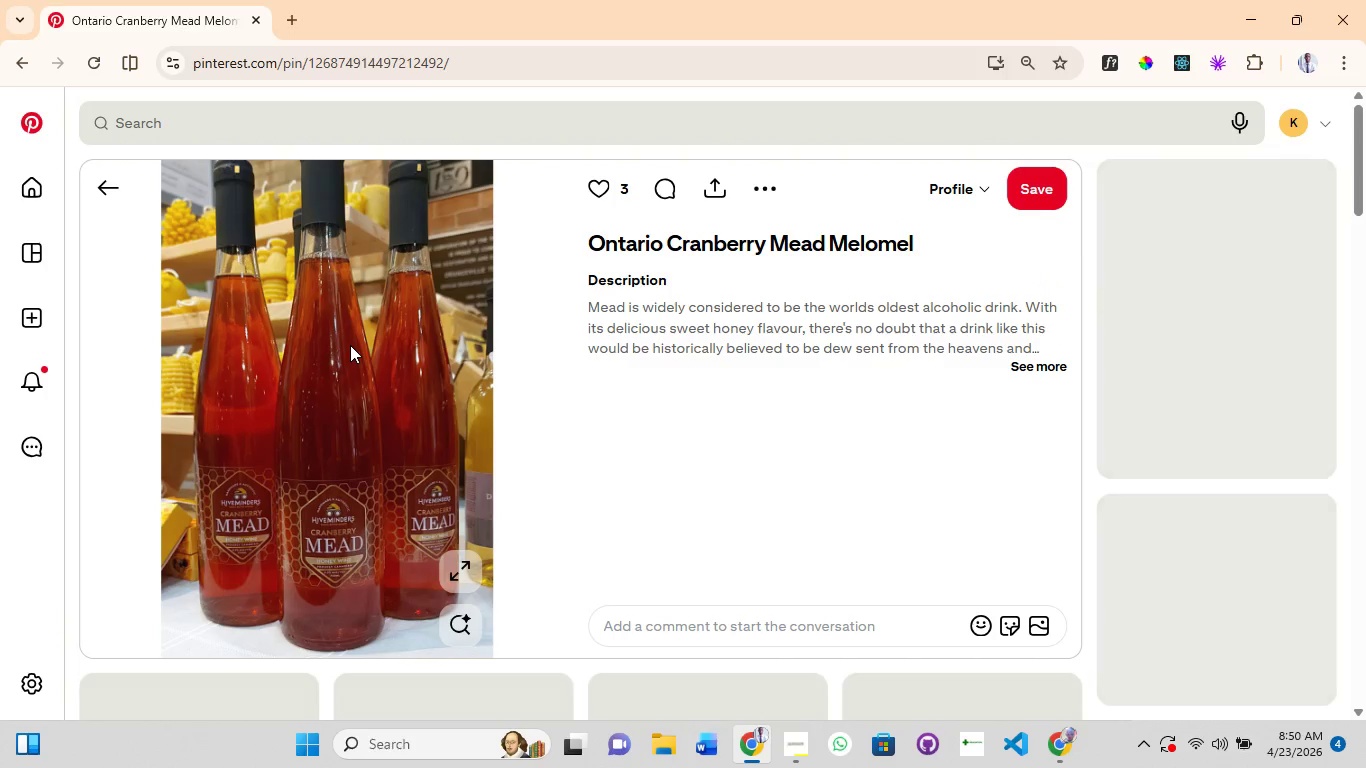 
left_click([1033, 393])
 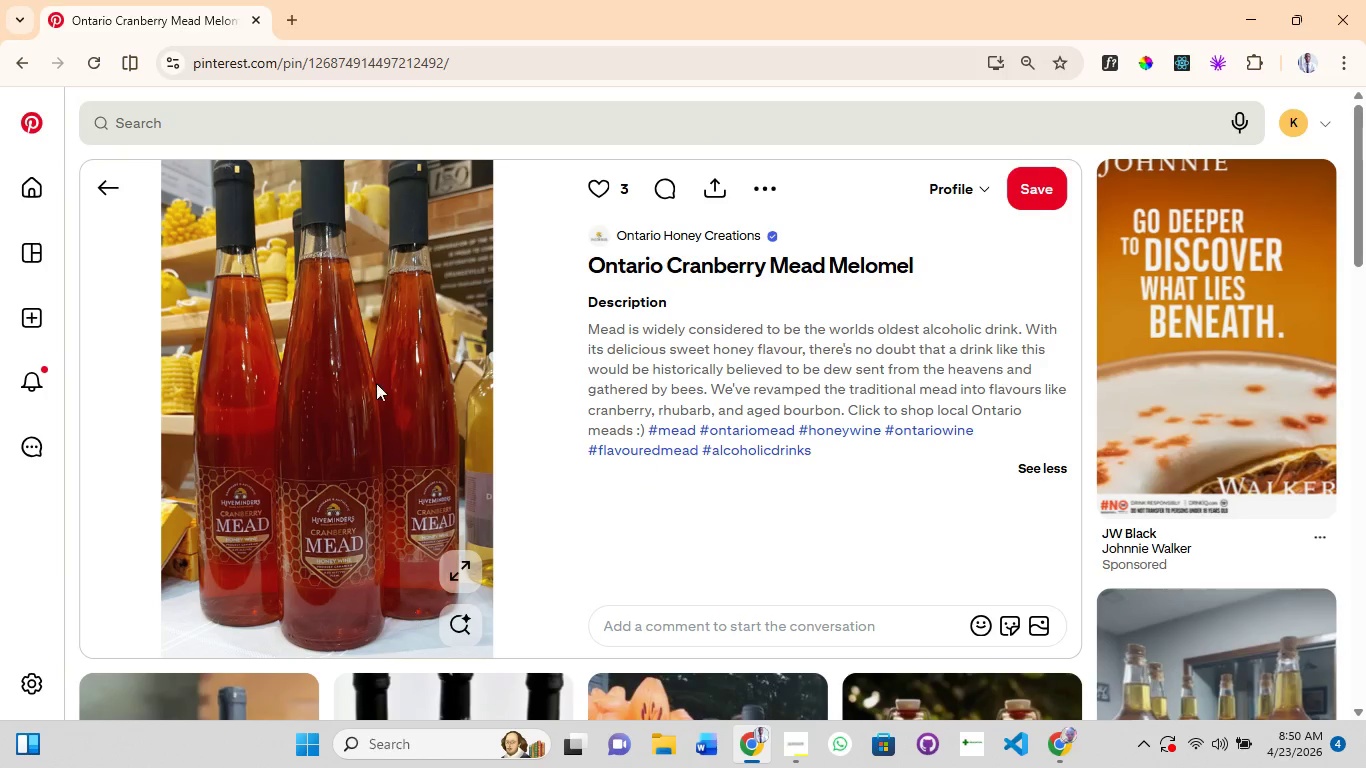 
scroll: coordinate [370, 361], scroll_direction: up, amount: 2.0
 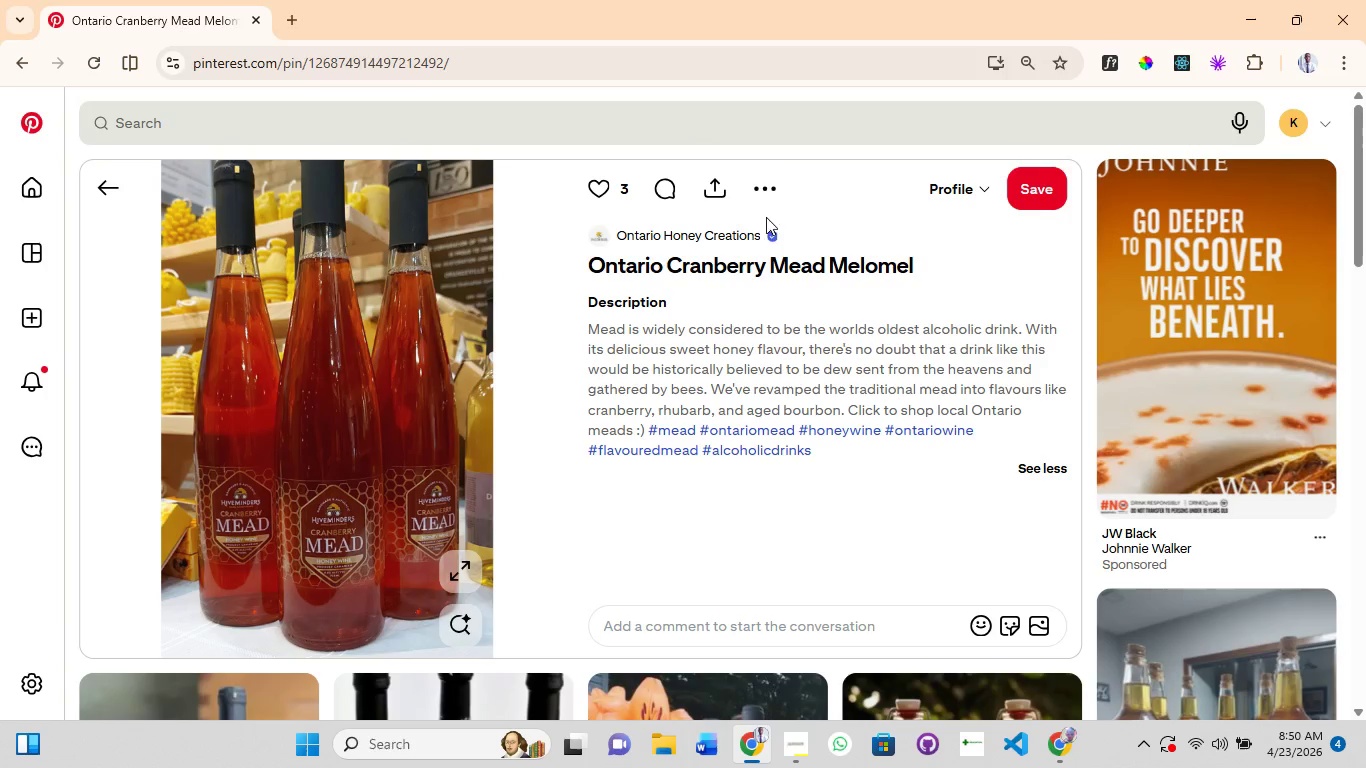 
left_click([749, 183])
 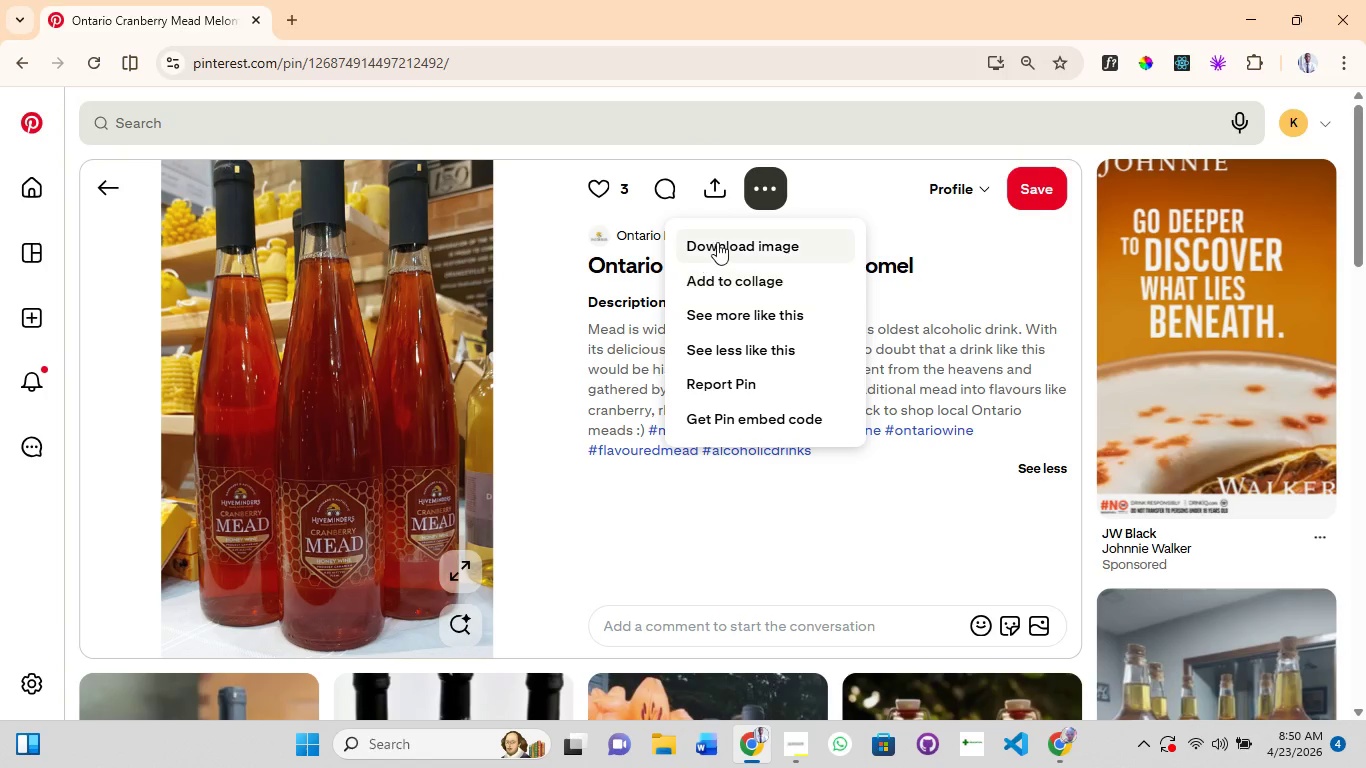 
left_click([717, 242])
 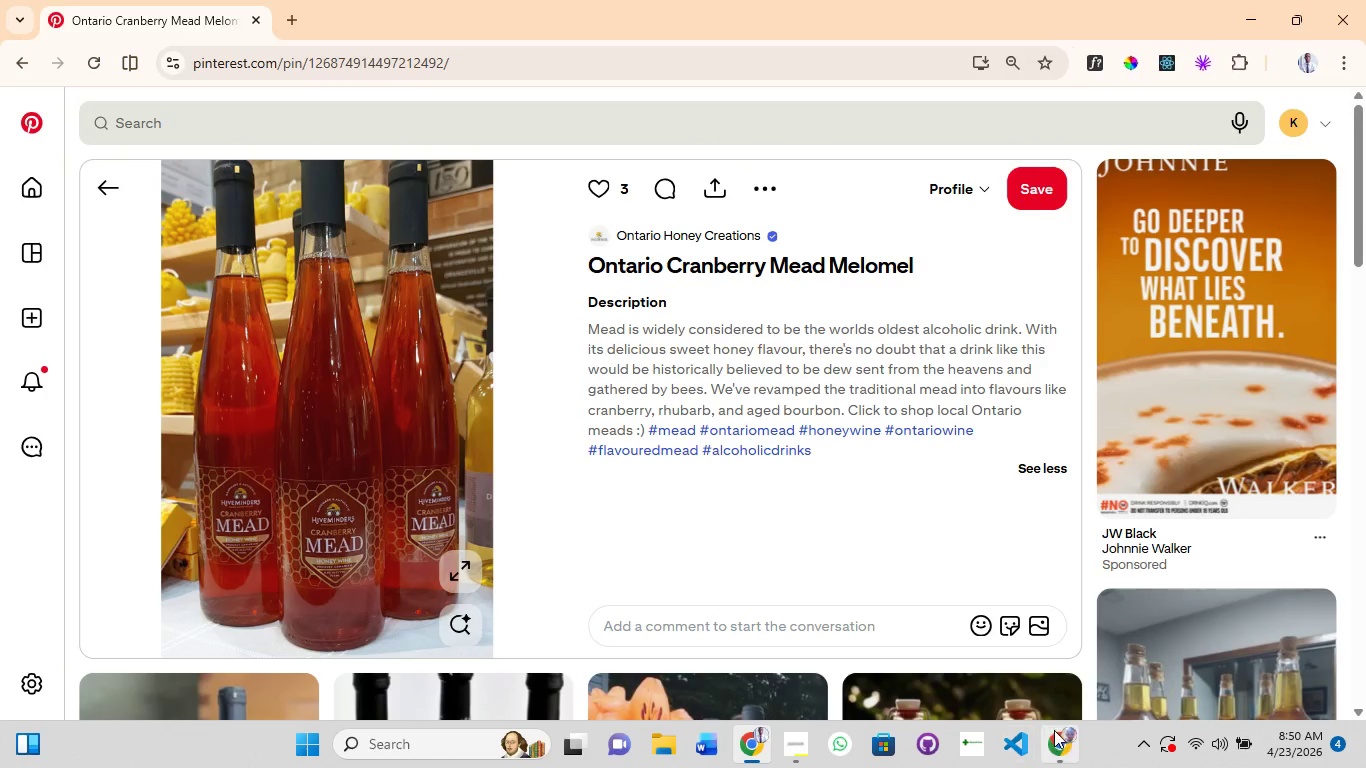 
left_click([1059, 757])
 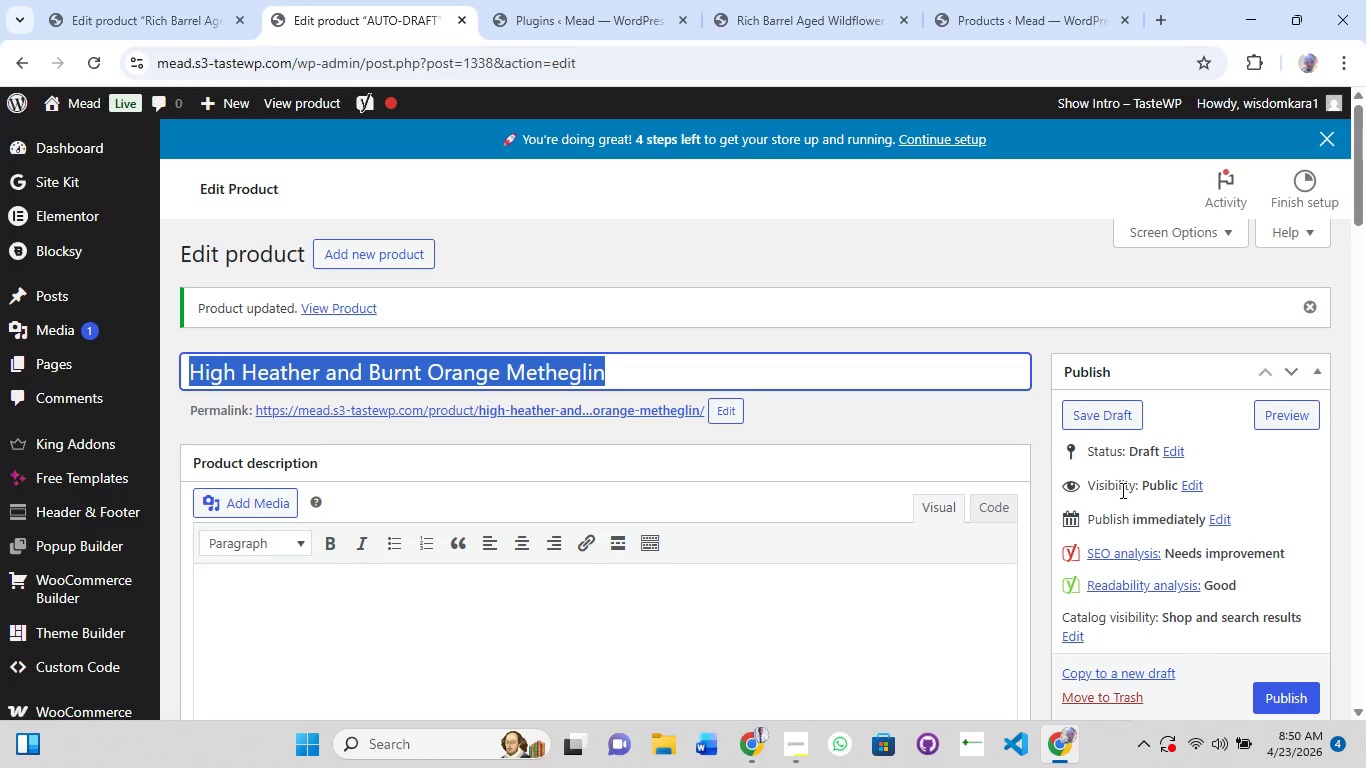 
scroll: coordinate [1143, 544], scroll_direction: down, amount: 6.0
 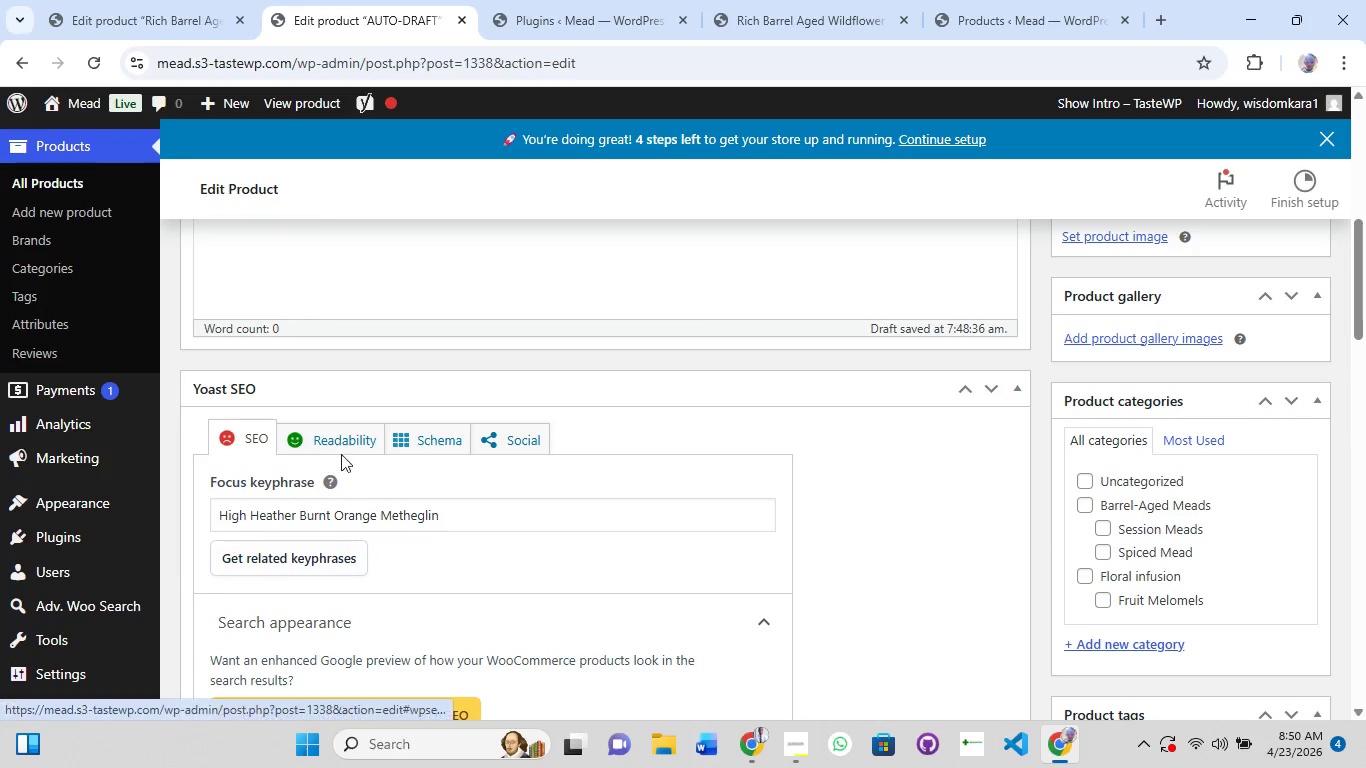 
left_click([355, 436])
 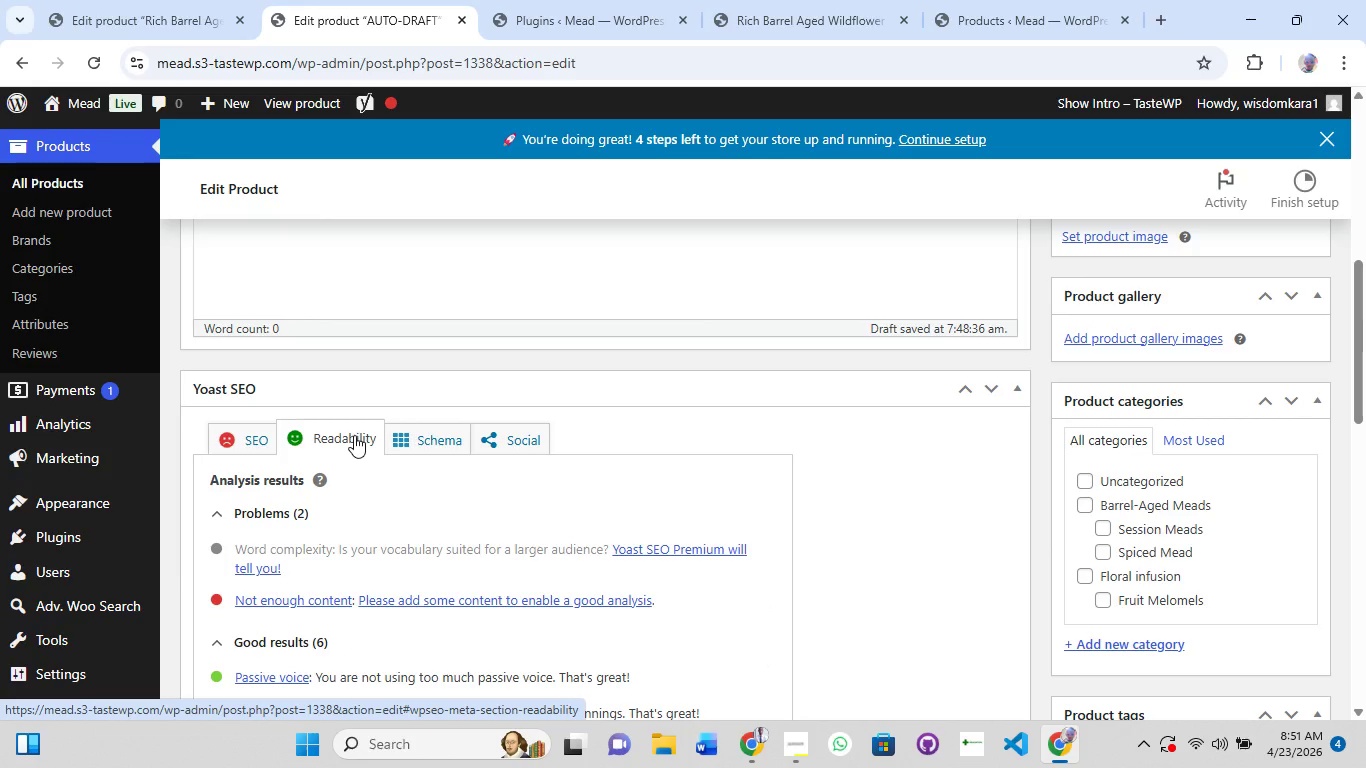 
scroll: coordinate [368, 606], scroll_direction: down, amount: 2.0
 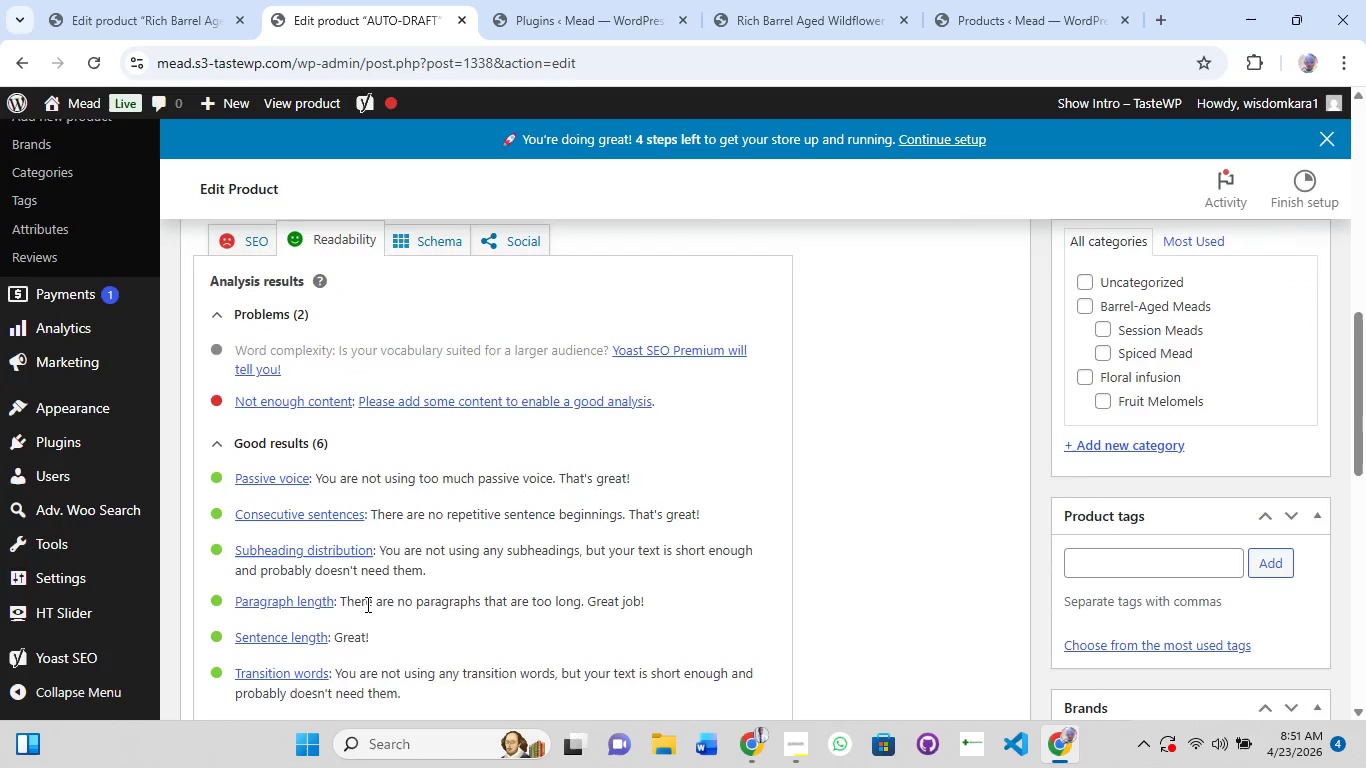 
scroll: coordinate [357, 600], scroll_direction: up, amount: 2.0
 